 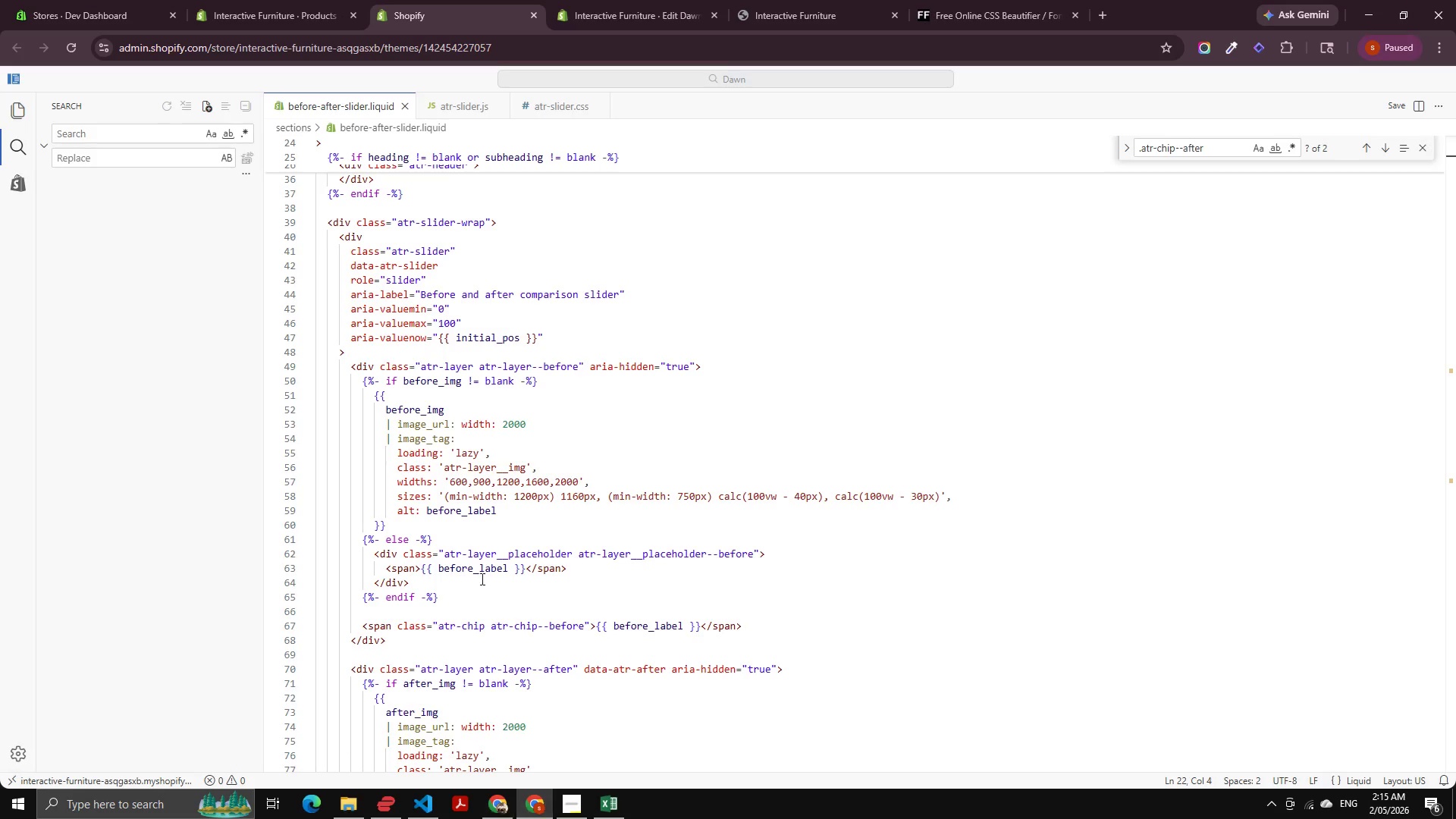 
left_click([660, 0])
 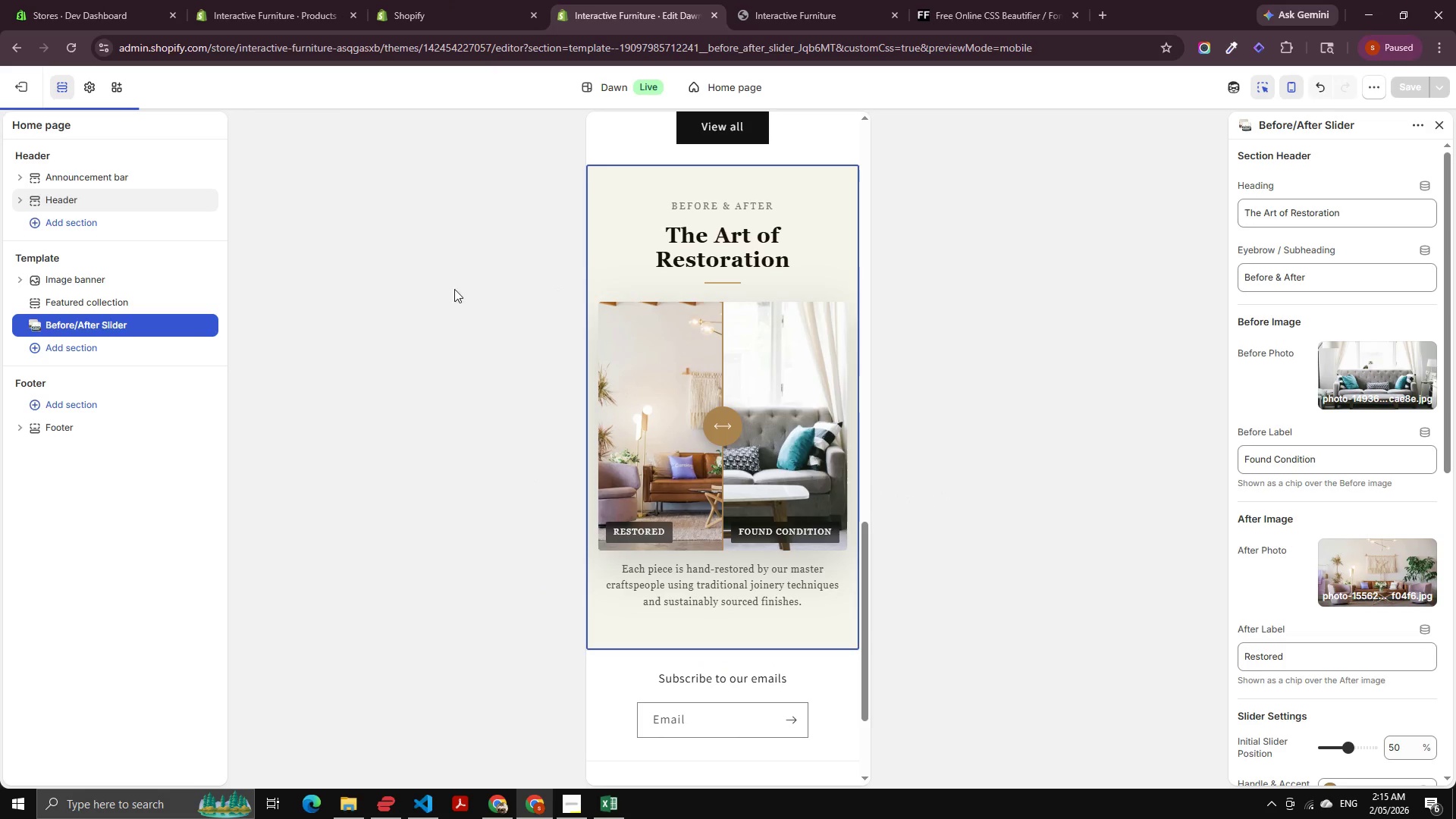 
scroll: coordinate [618, 276], scroll_direction: up, amount: 3.0
 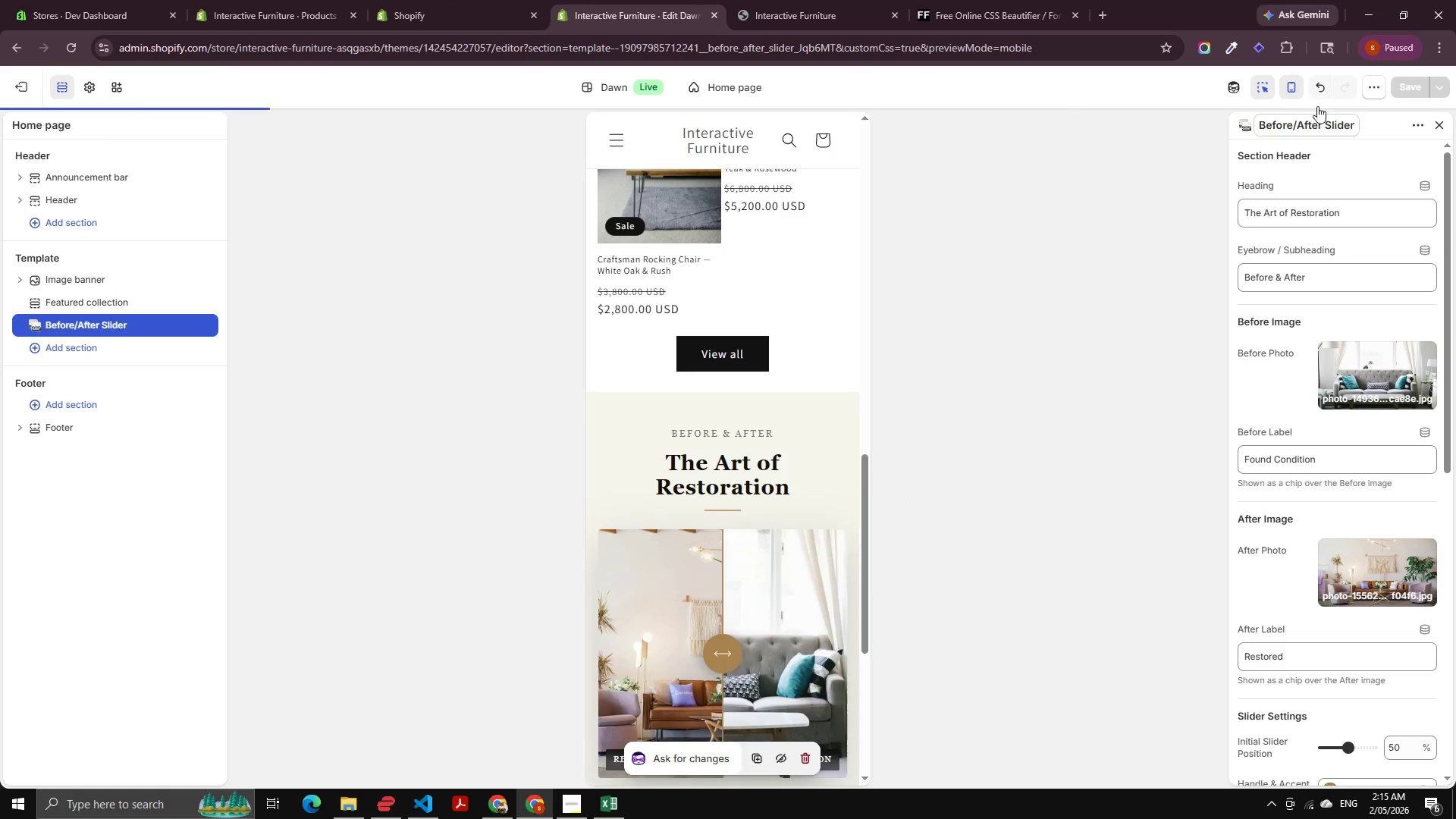 
left_click([1286, 90])
 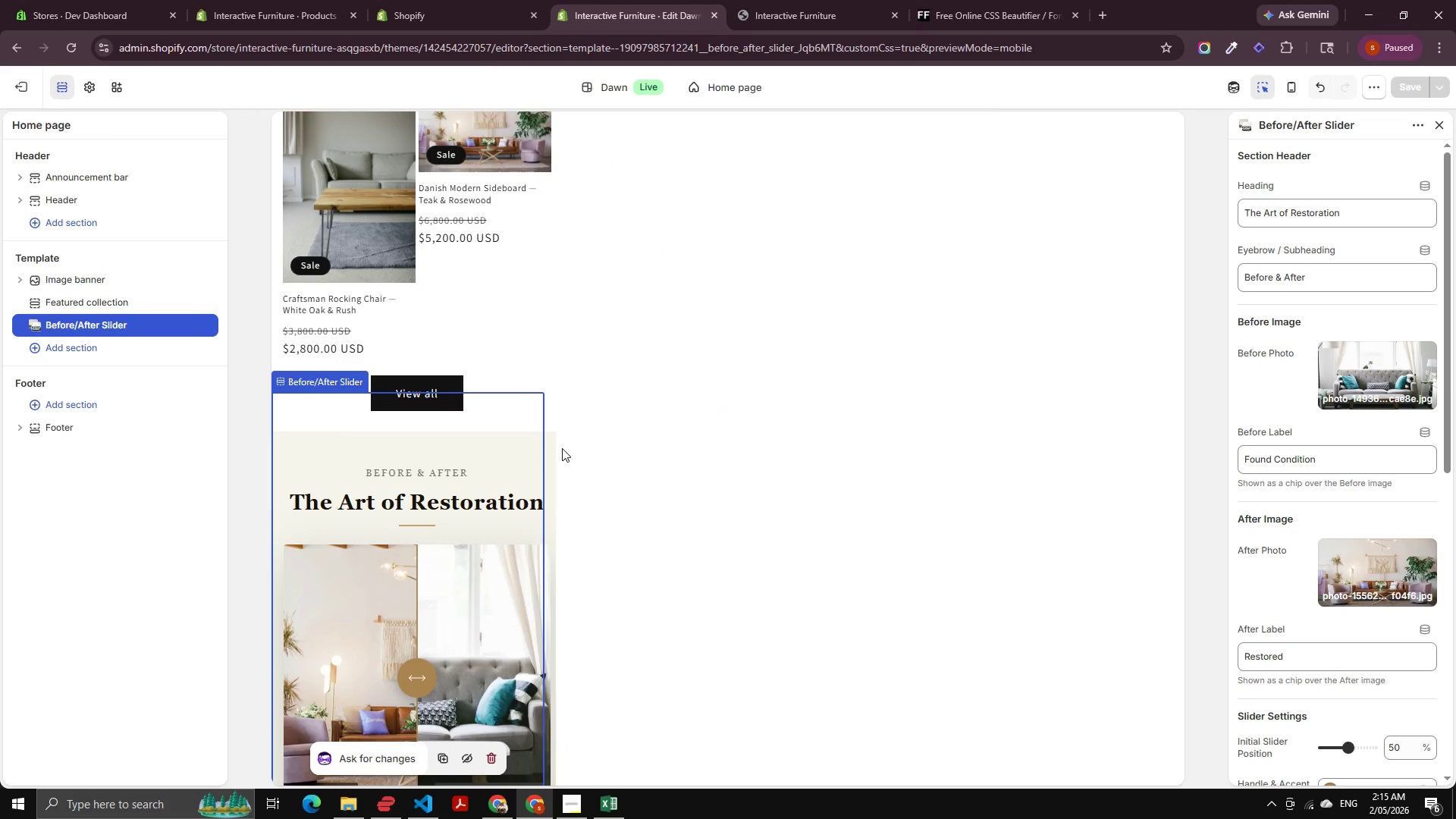 
scroll: coordinate [593, 362], scroll_direction: up, amount: 12.0
 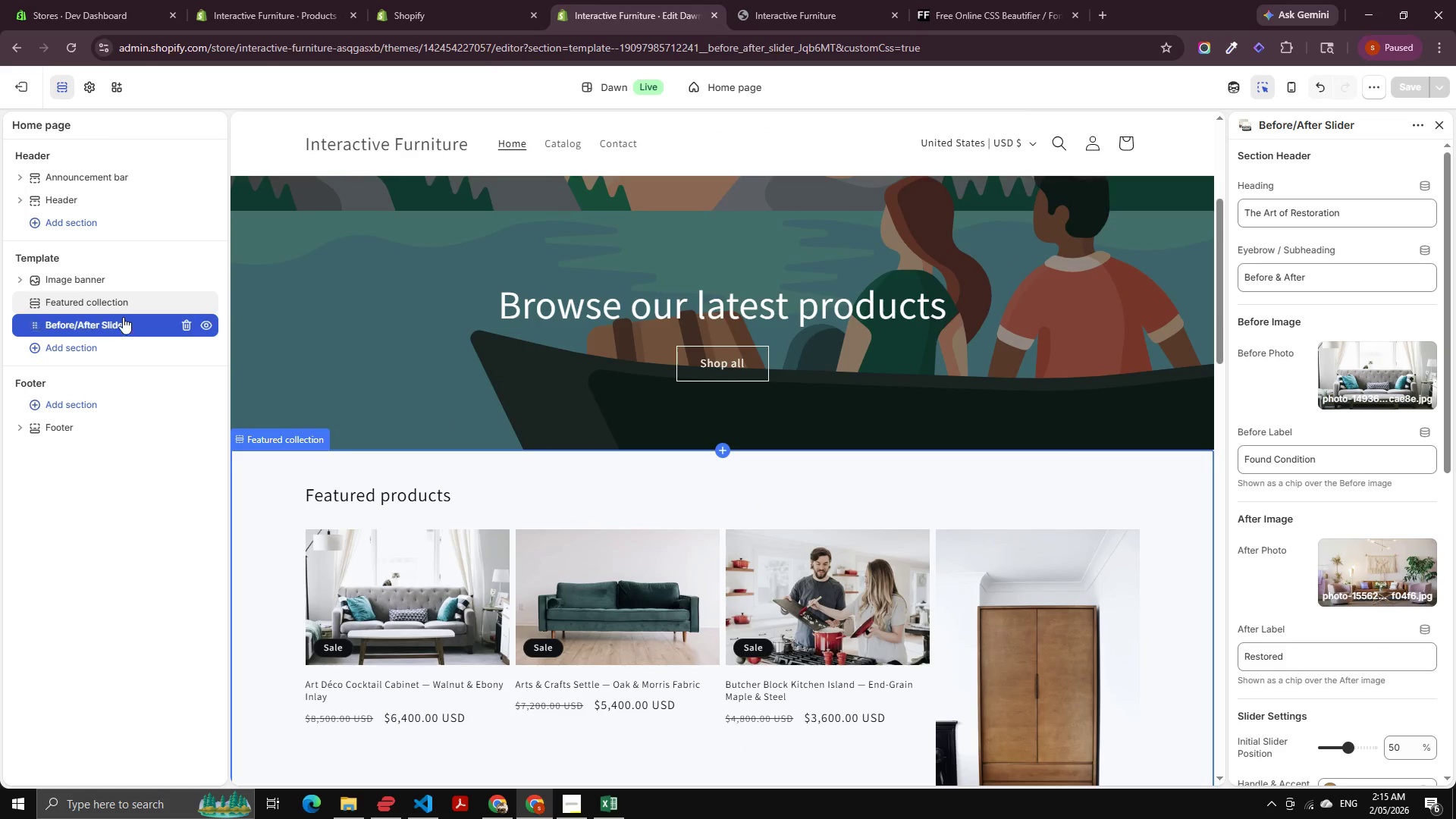 
left_click([102, 300])
 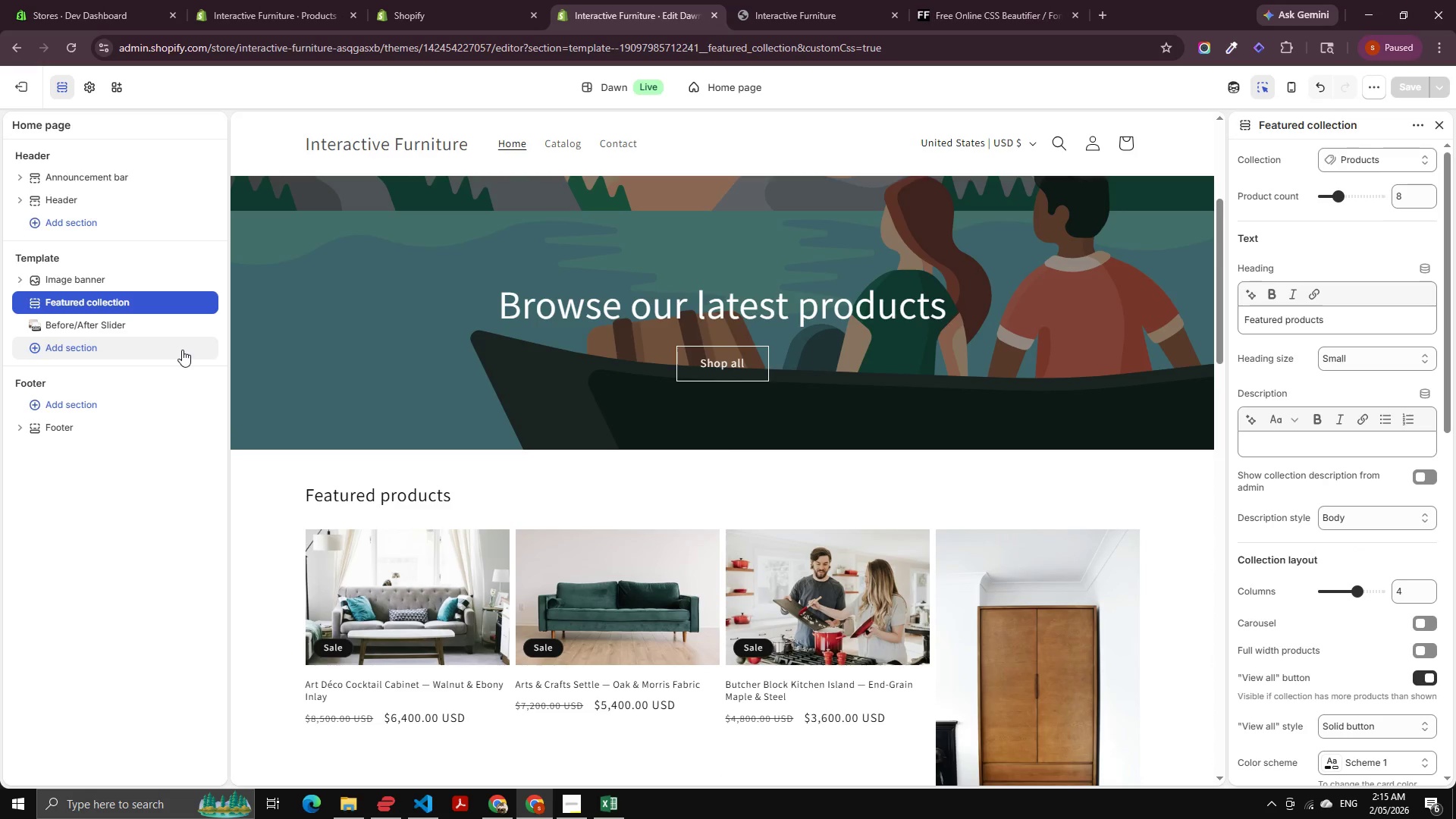 
scroll: coordinate [1409, 570], scroll_direction: down, amount: 8.0
 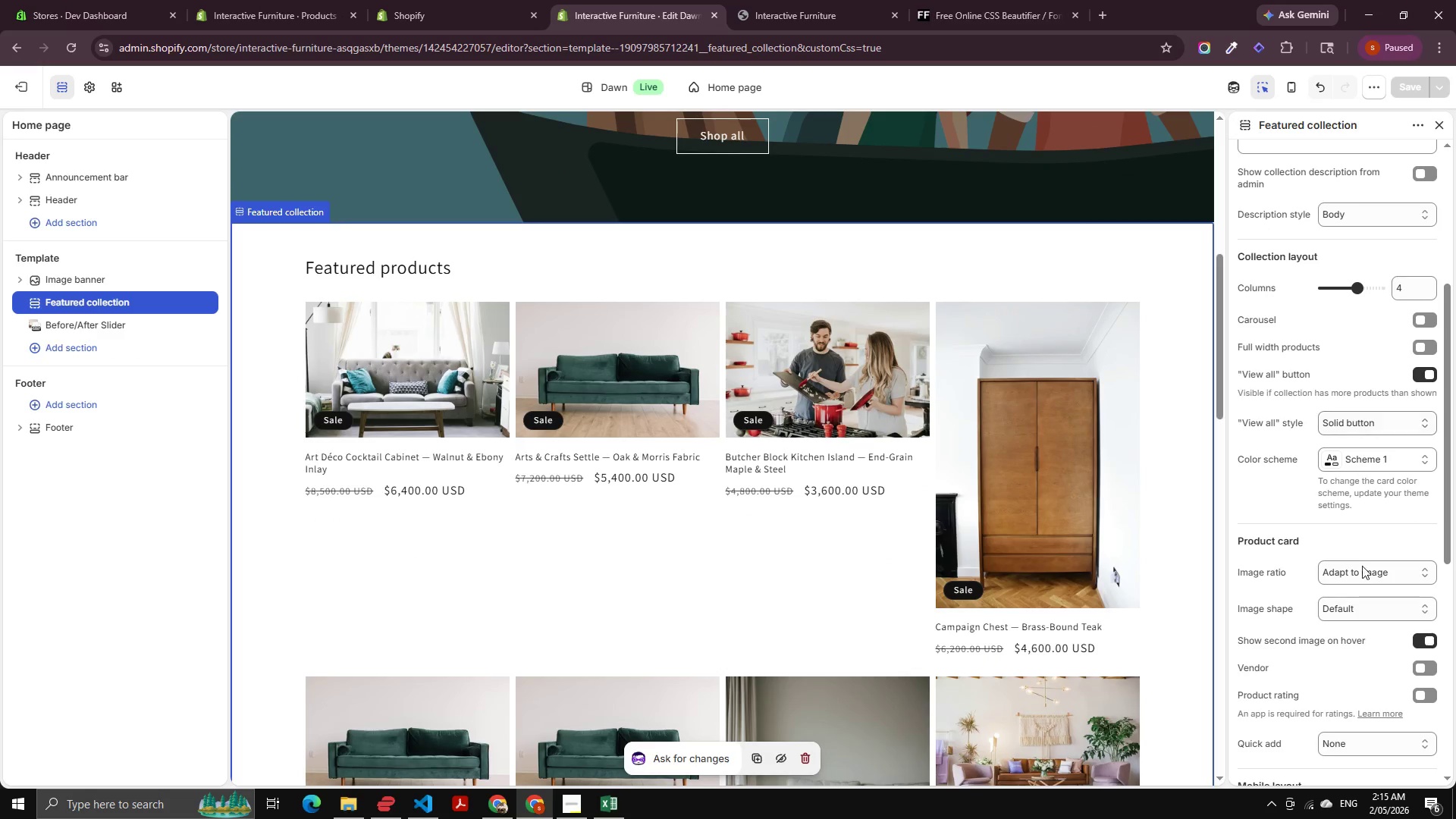 
left_click([1368, 578])
 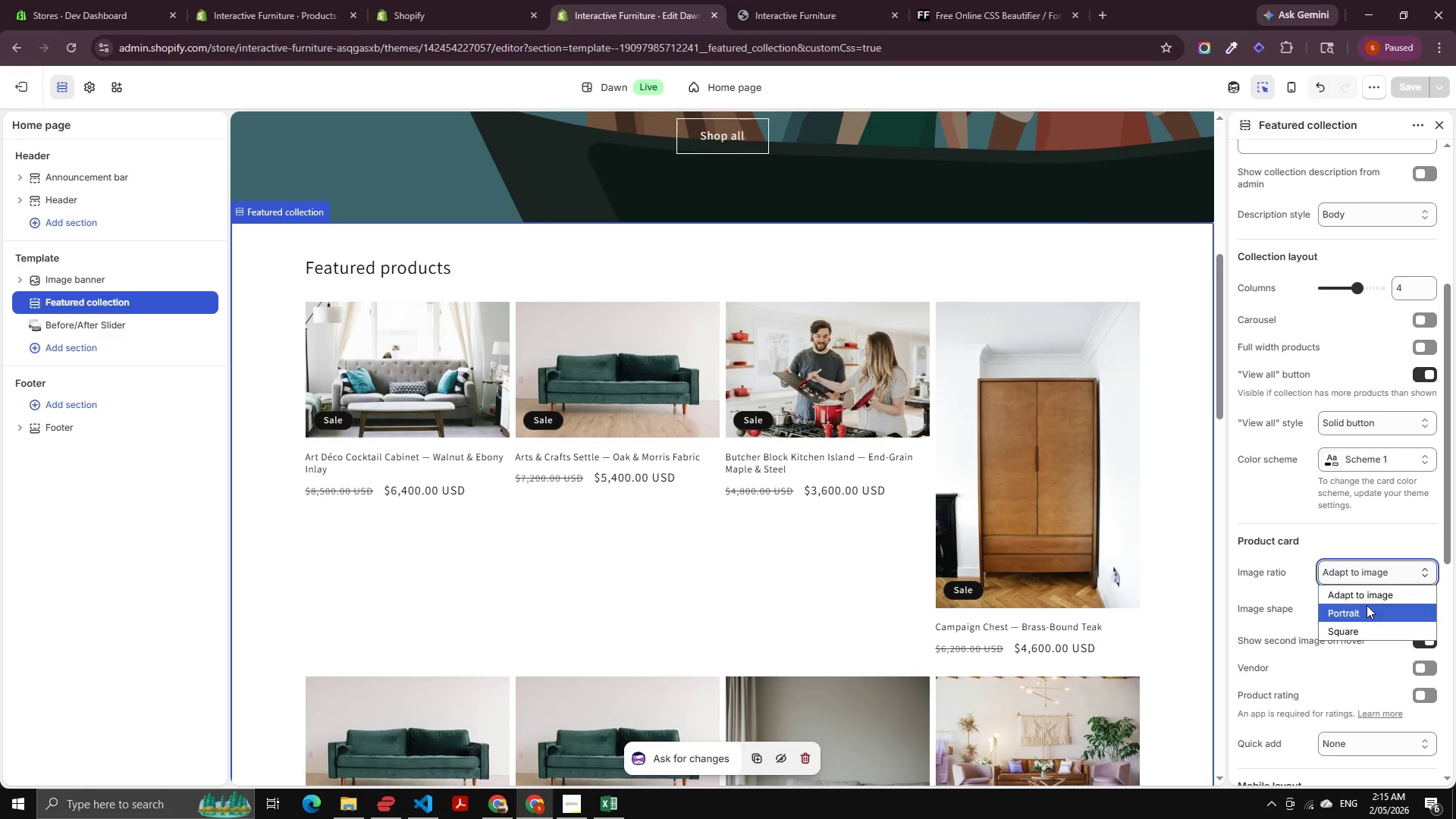 
left_click([1367, 613])
 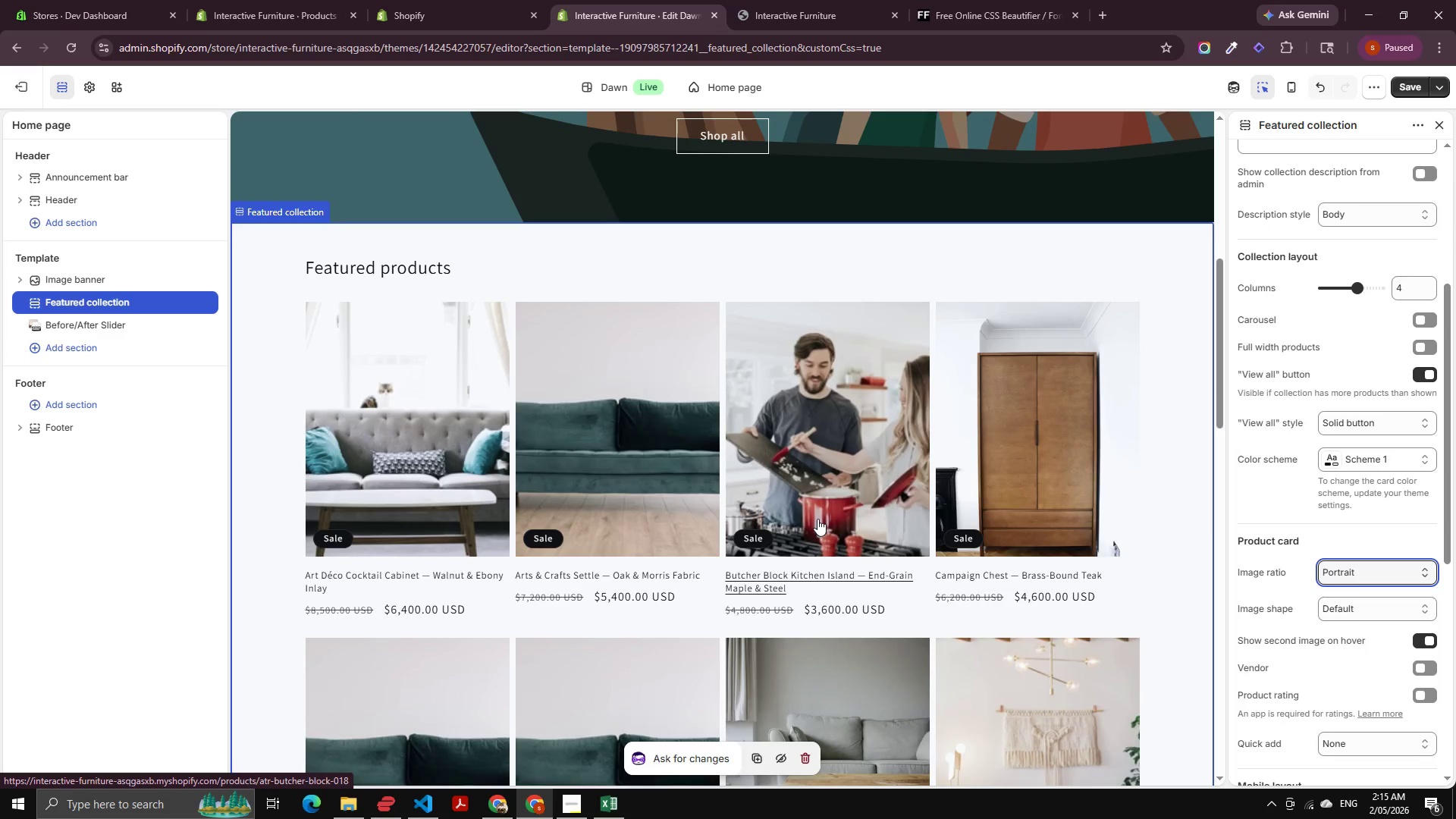 
left_click([1338, 572])
 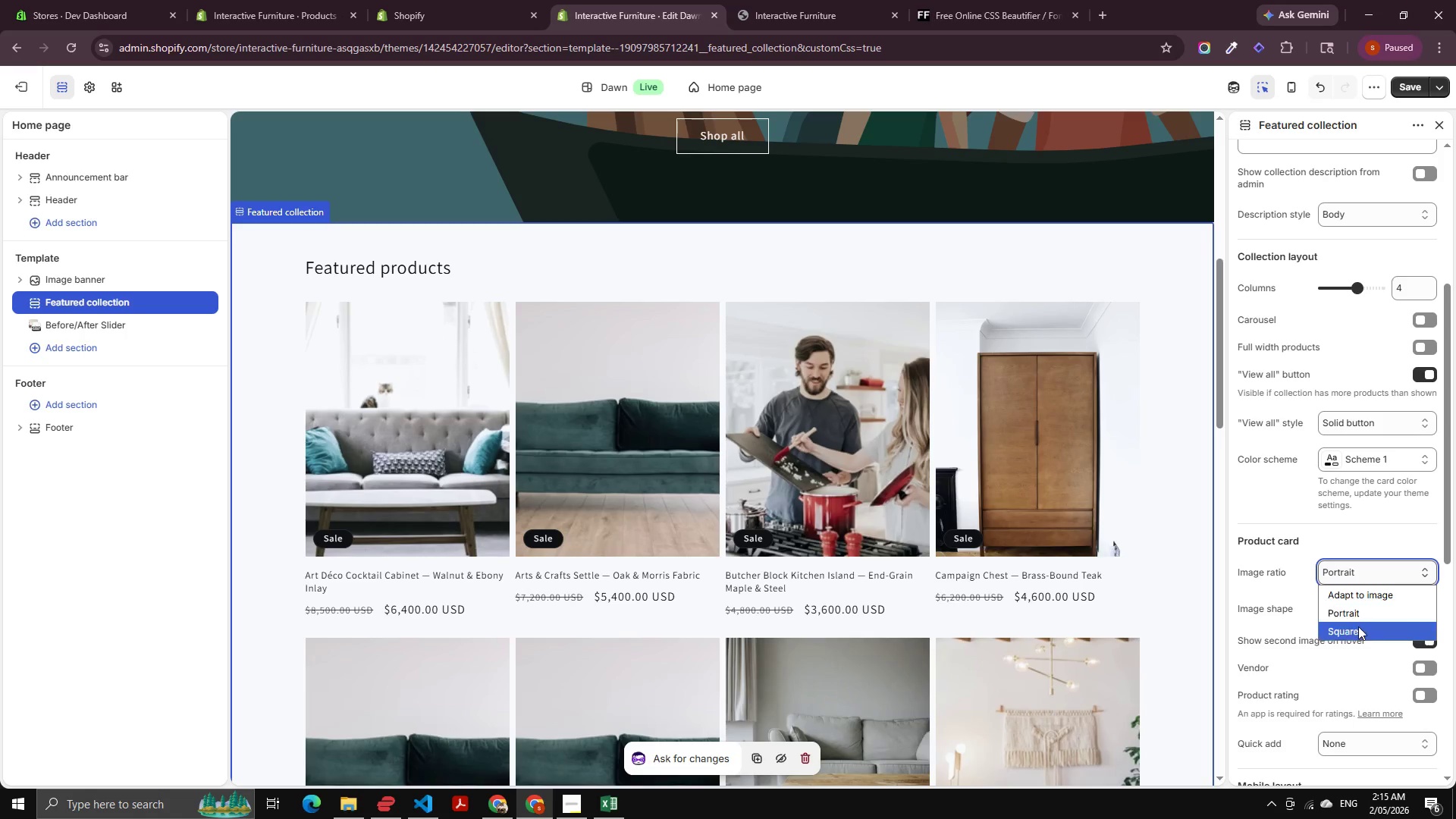 
left_click([1358, 630])
 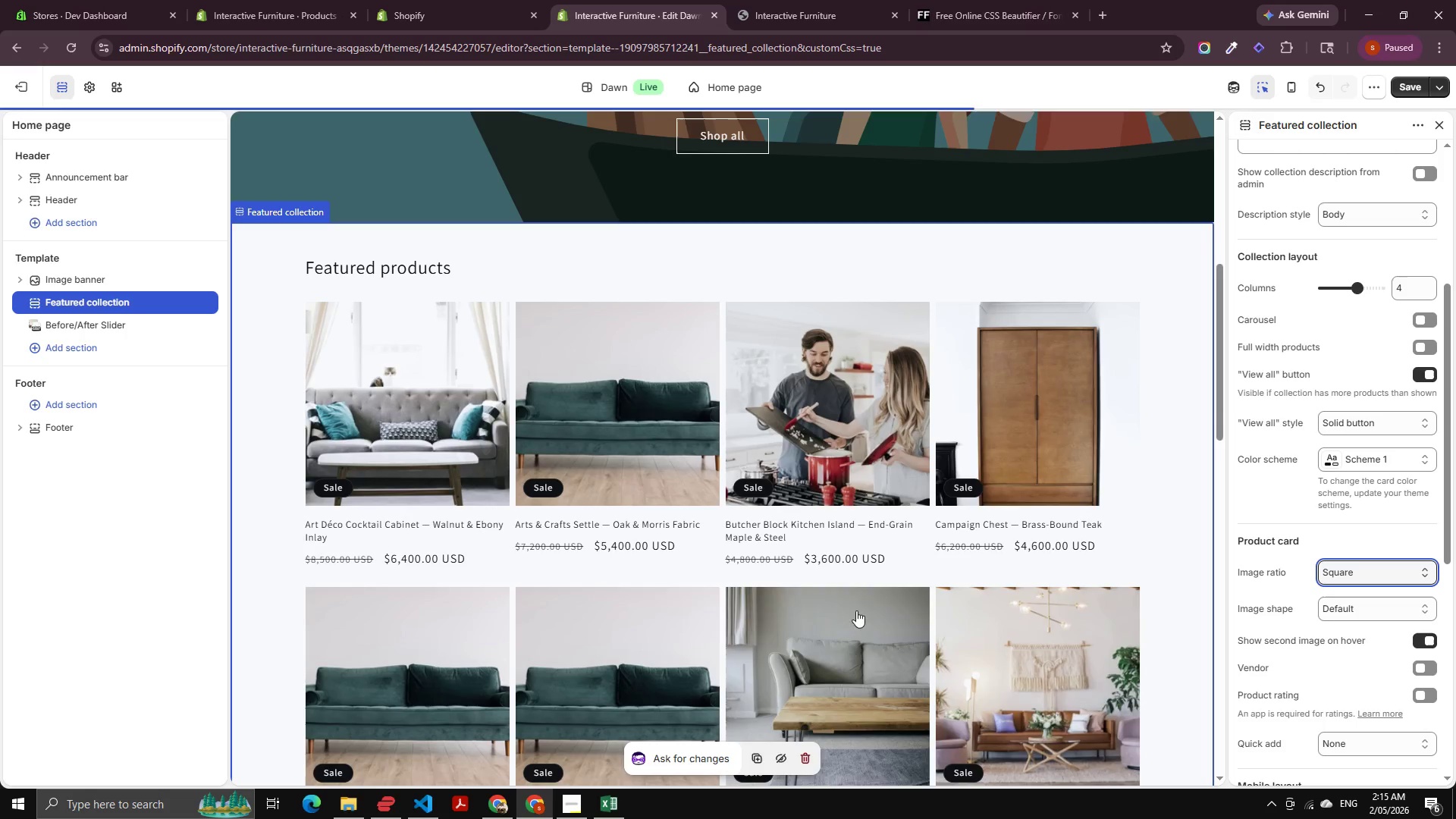 
scroll: coordinate [771, 621], scroll_direction: down, amount: 5.0
 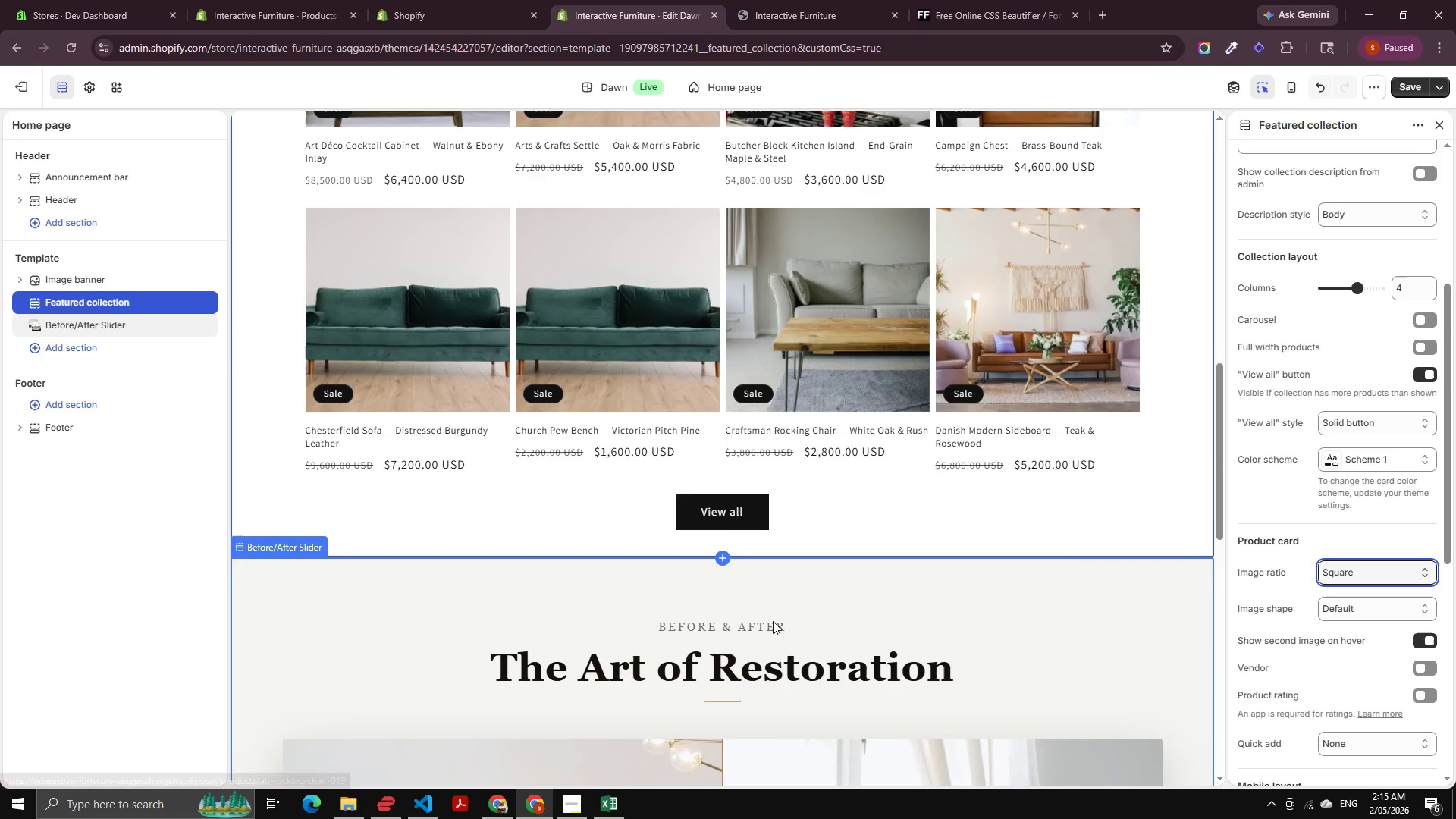 
scroll: coordinate [796, 613], scroll_direction: up, amount: 6.0
 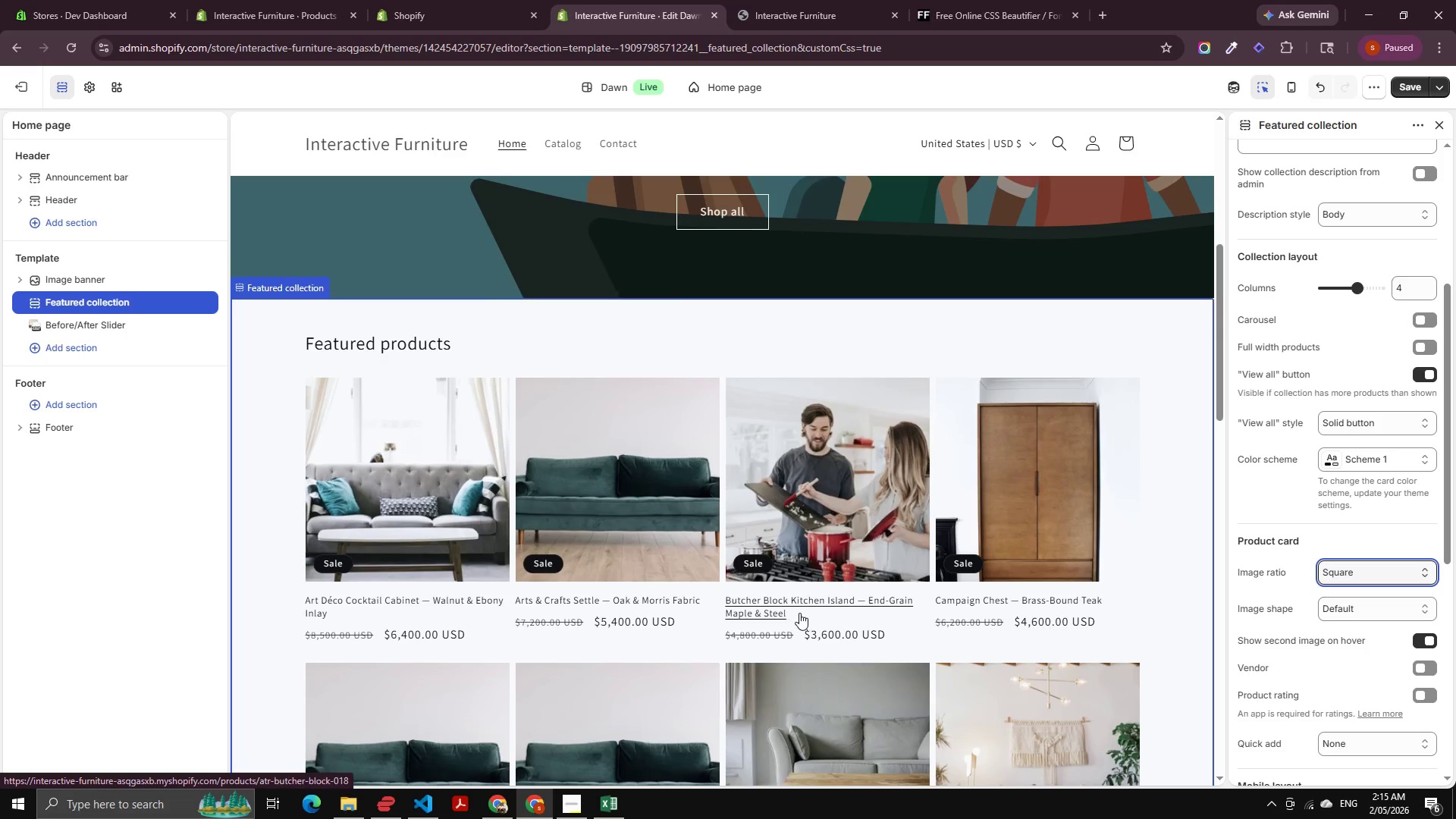 
scroll: coordinate [807, 621], scroll_direction: down, amount: 9.0
 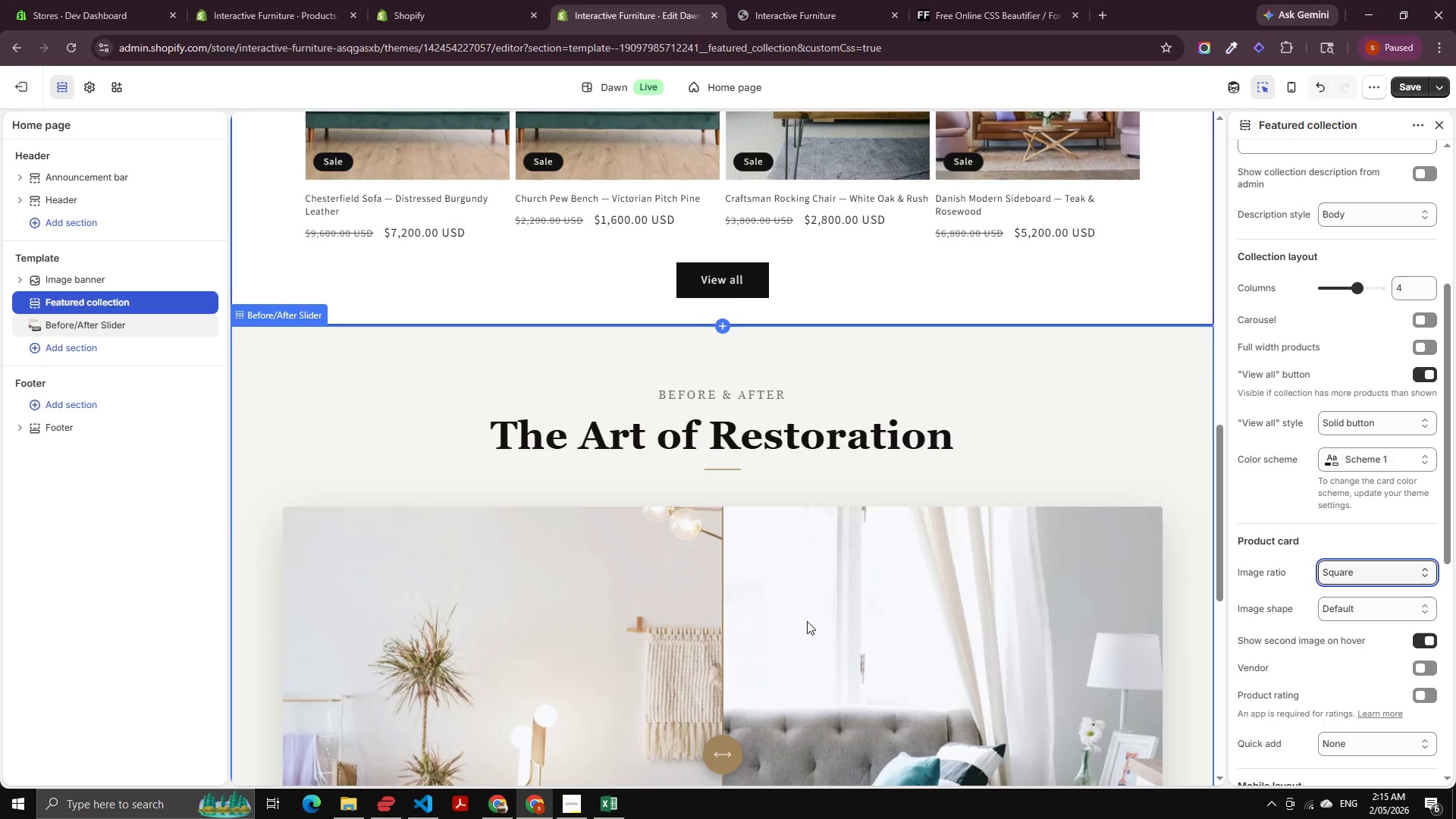 
scroll: coordinate [1395, 549], scroll_direction: up, amount: 8.0
 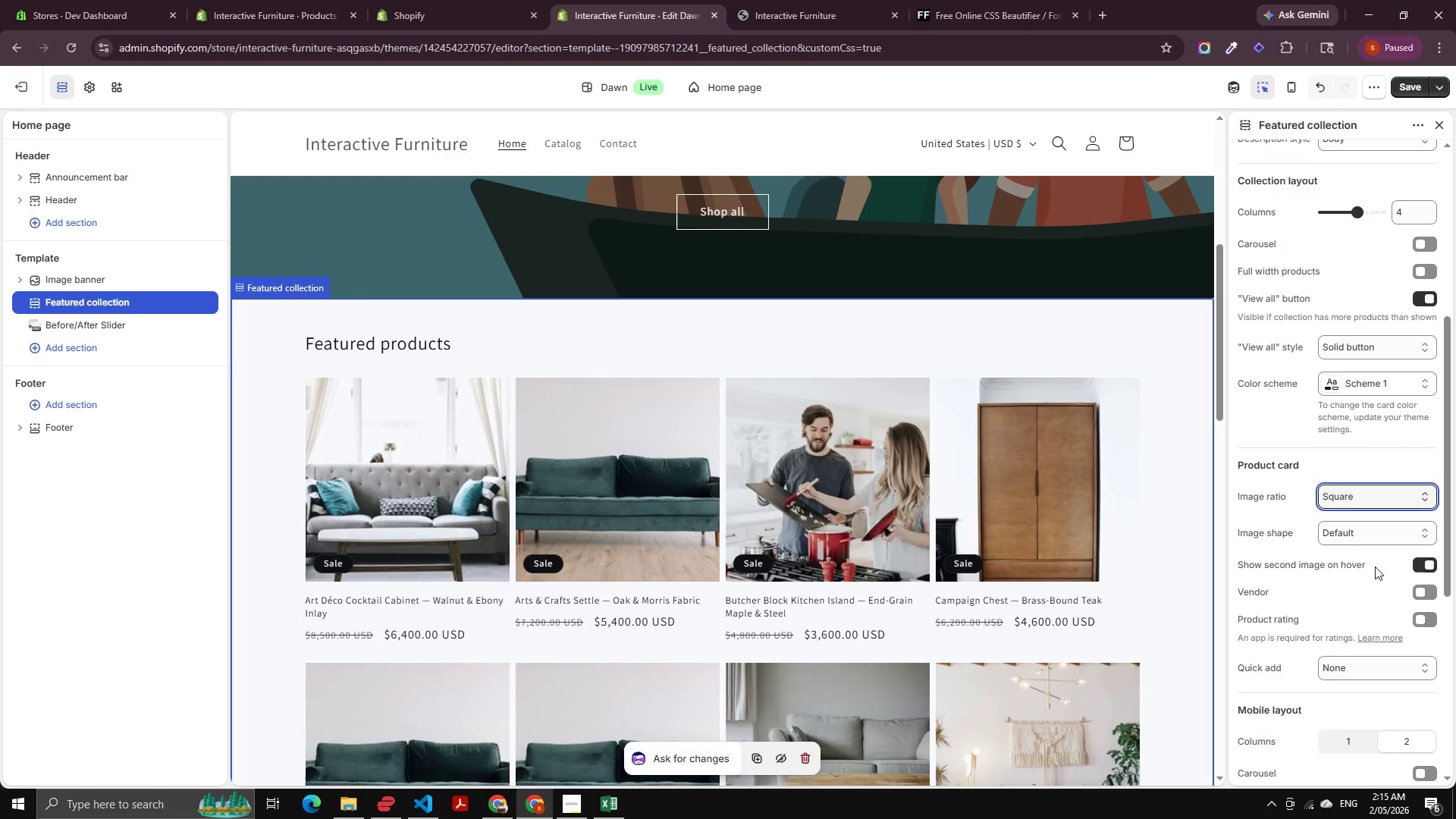 
scroll: coordinate [783, 654], scroll_direction: down, amount: 12.0
 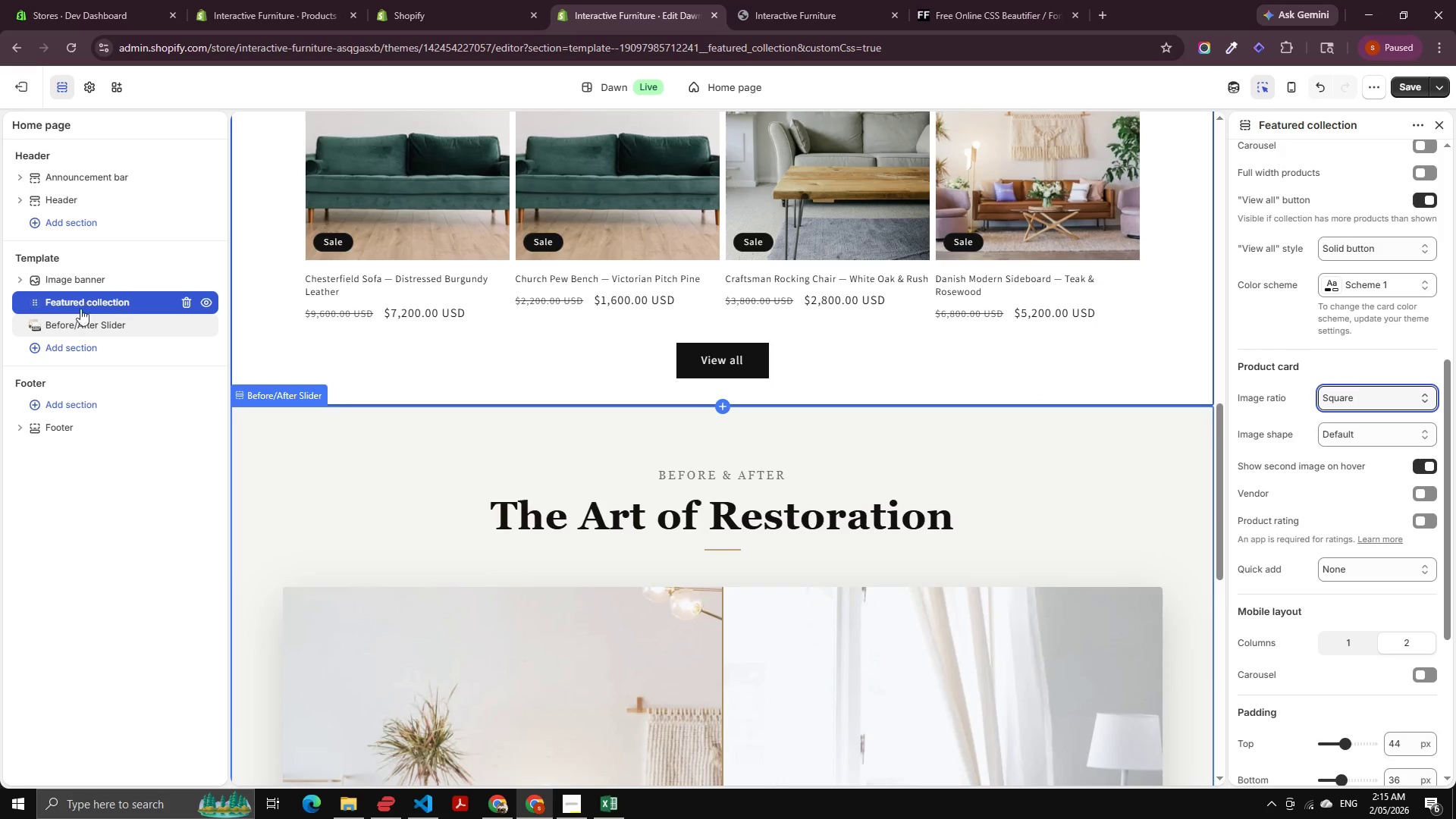 
left_click([68, 328])
 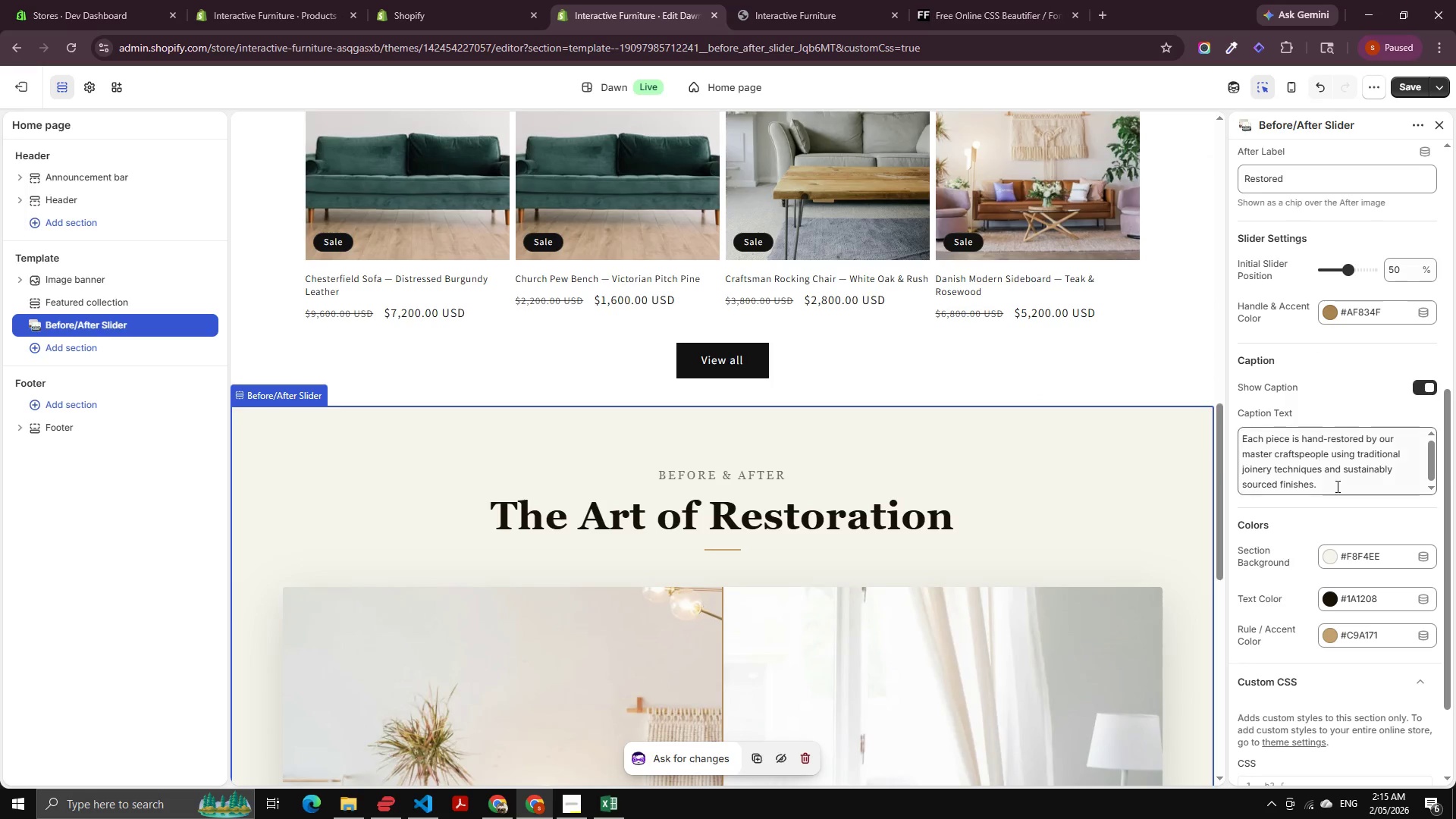 
left_click([1346, 549])
 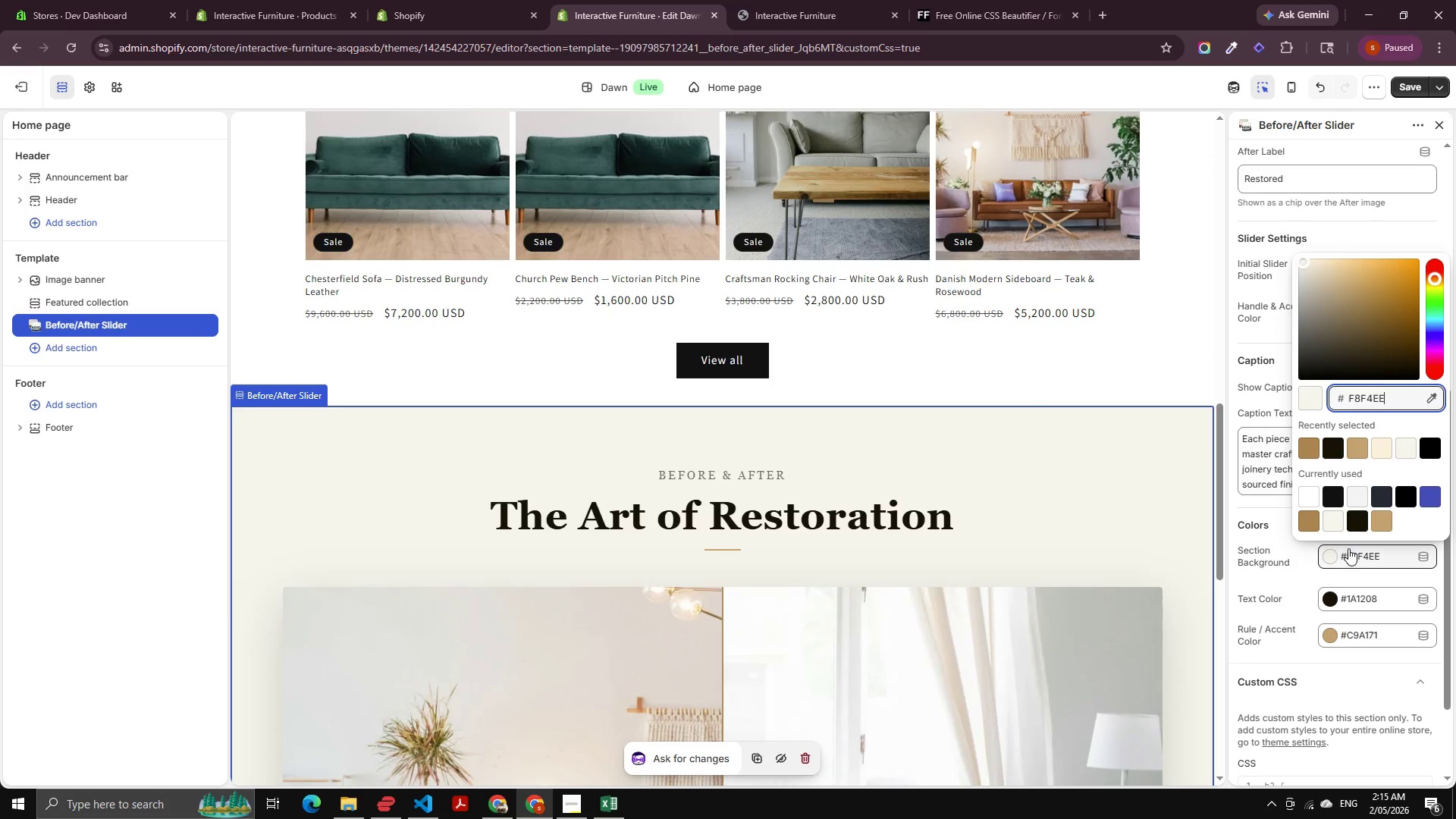 
key(Control+A)
 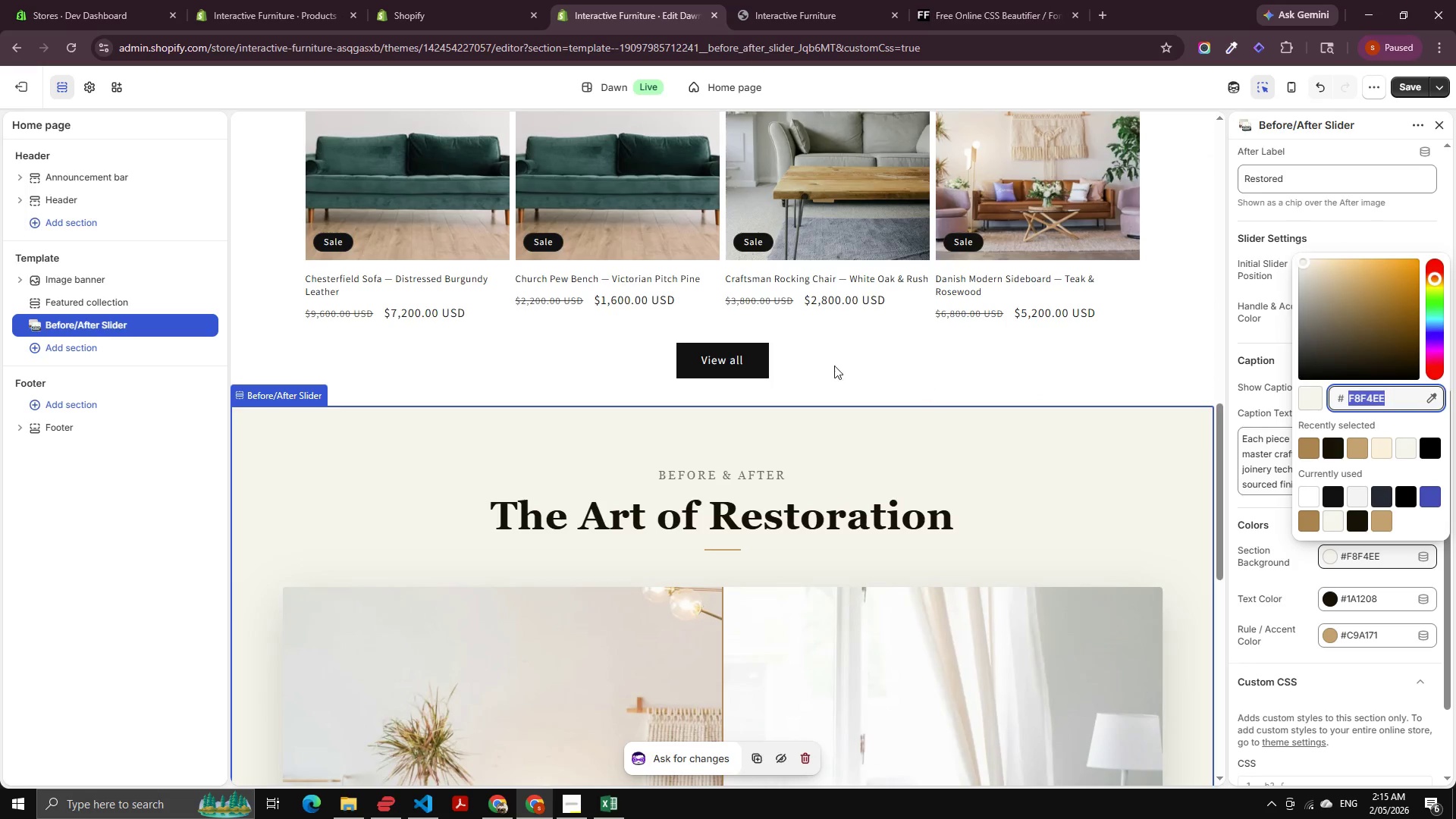 
key(Control+C)
 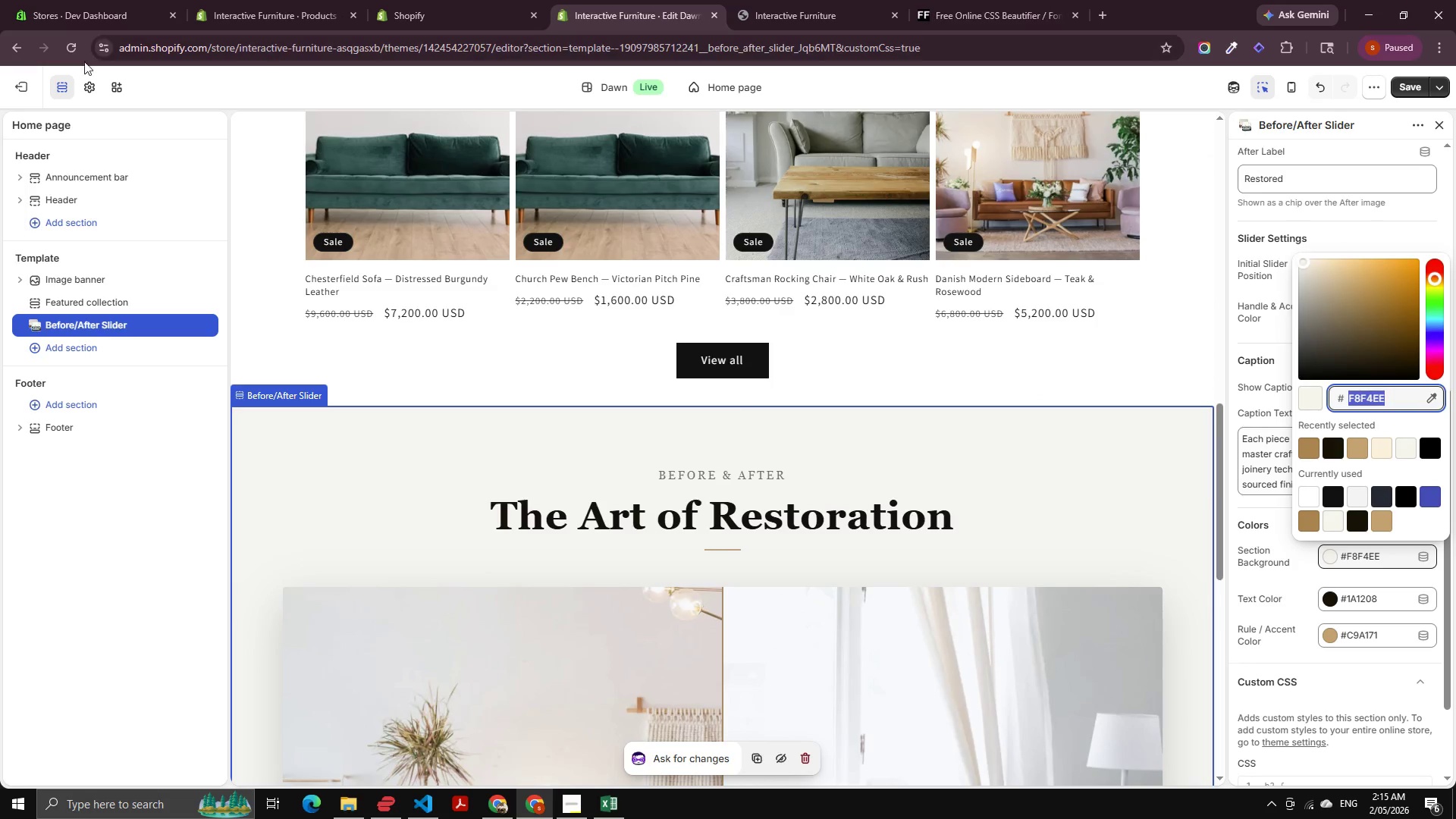 
left_click([95, 80])
 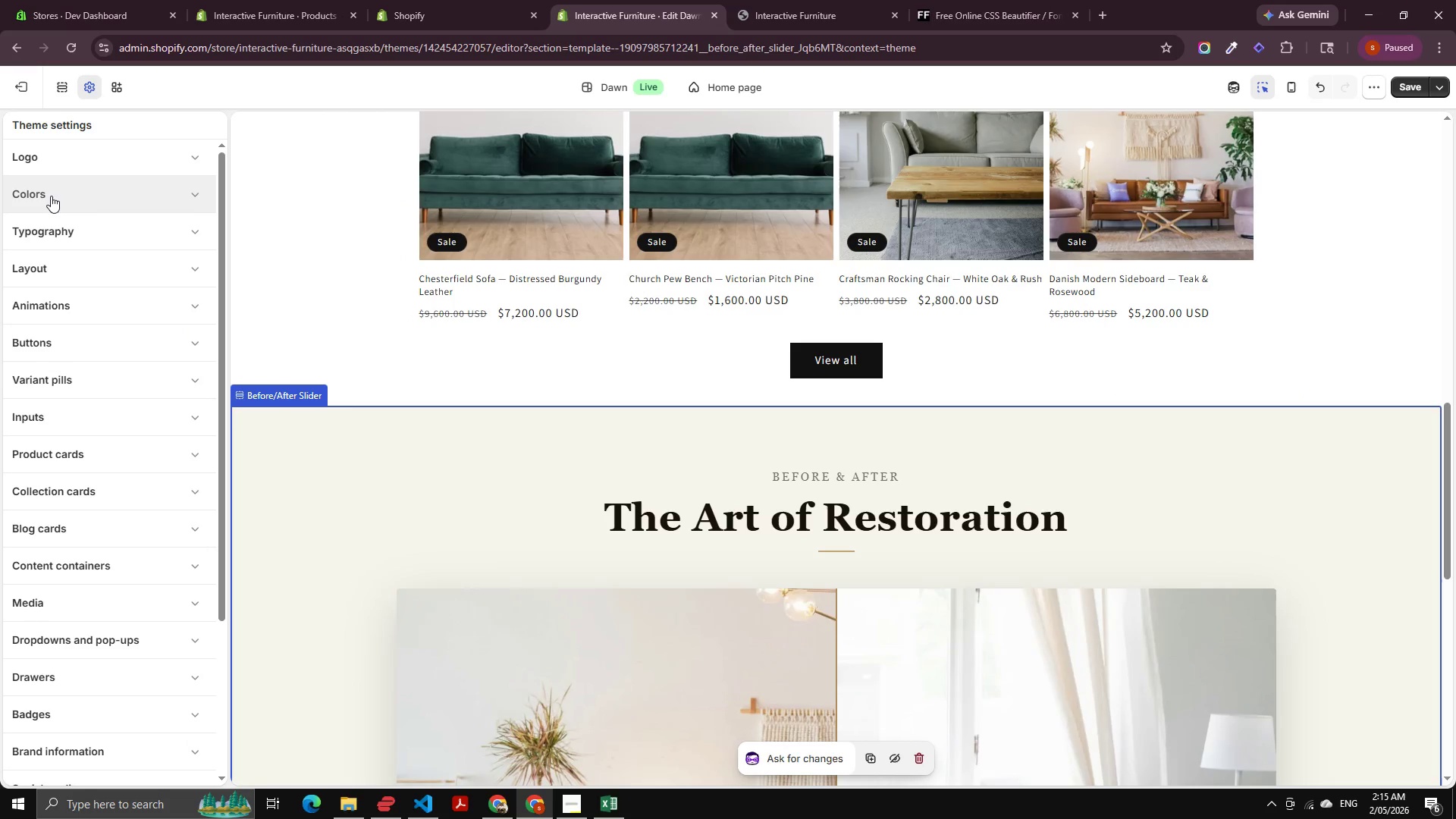 
left_click([52, 193])
 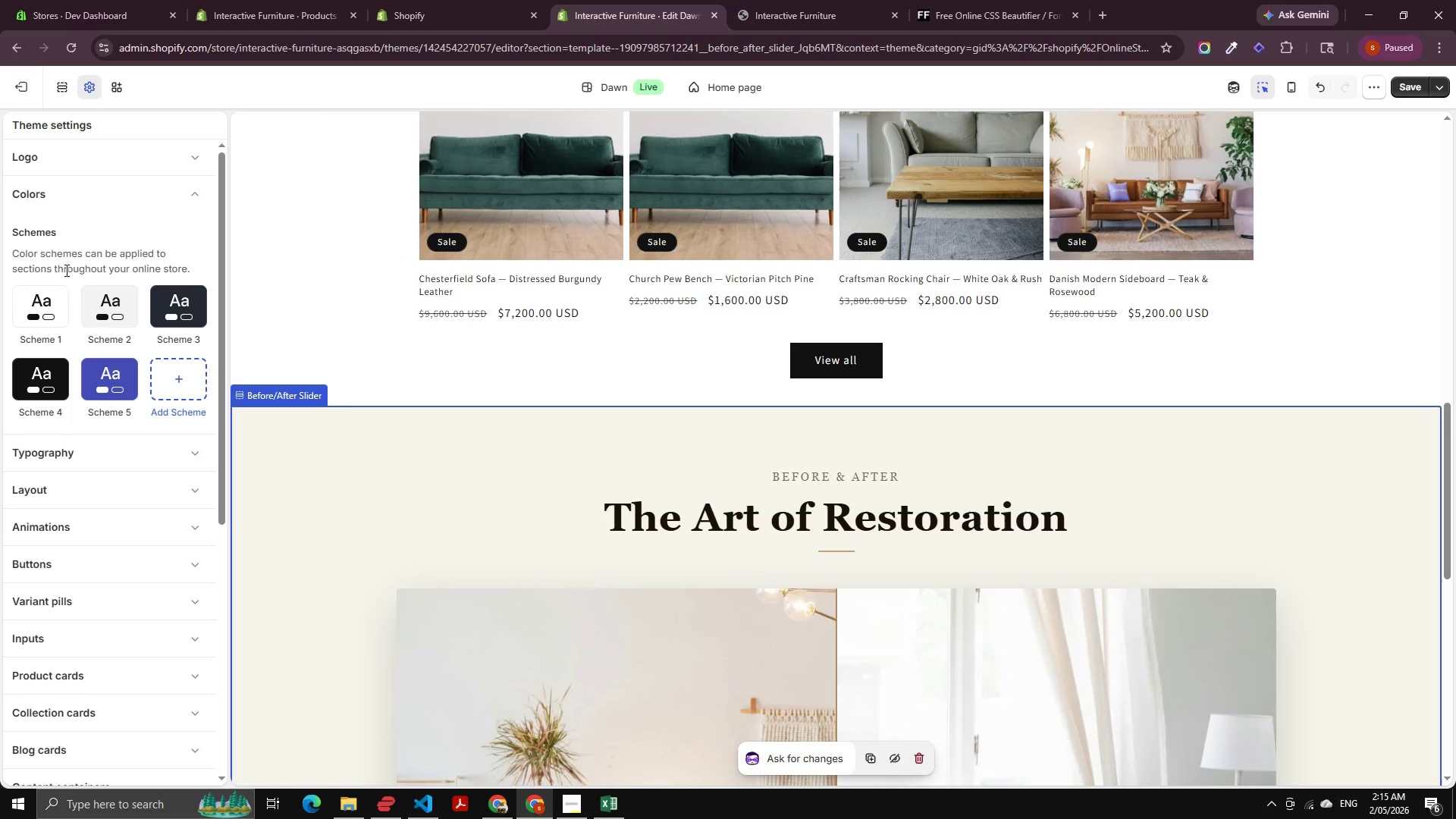 
left_click([59, 299])
 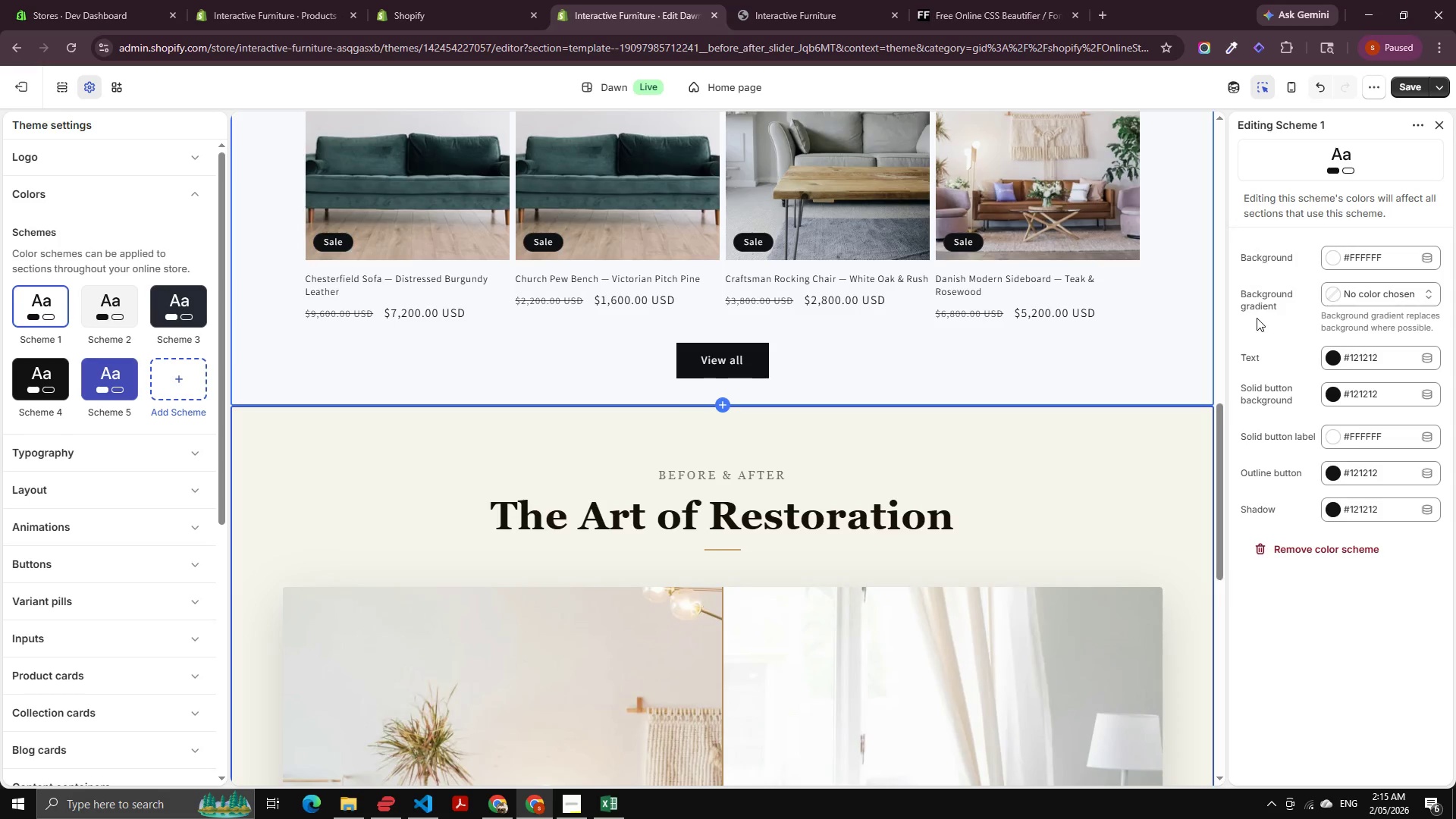 
left_click_drag(start_coordinate=[1340, 271], to_coordinate=[1345, 265])
 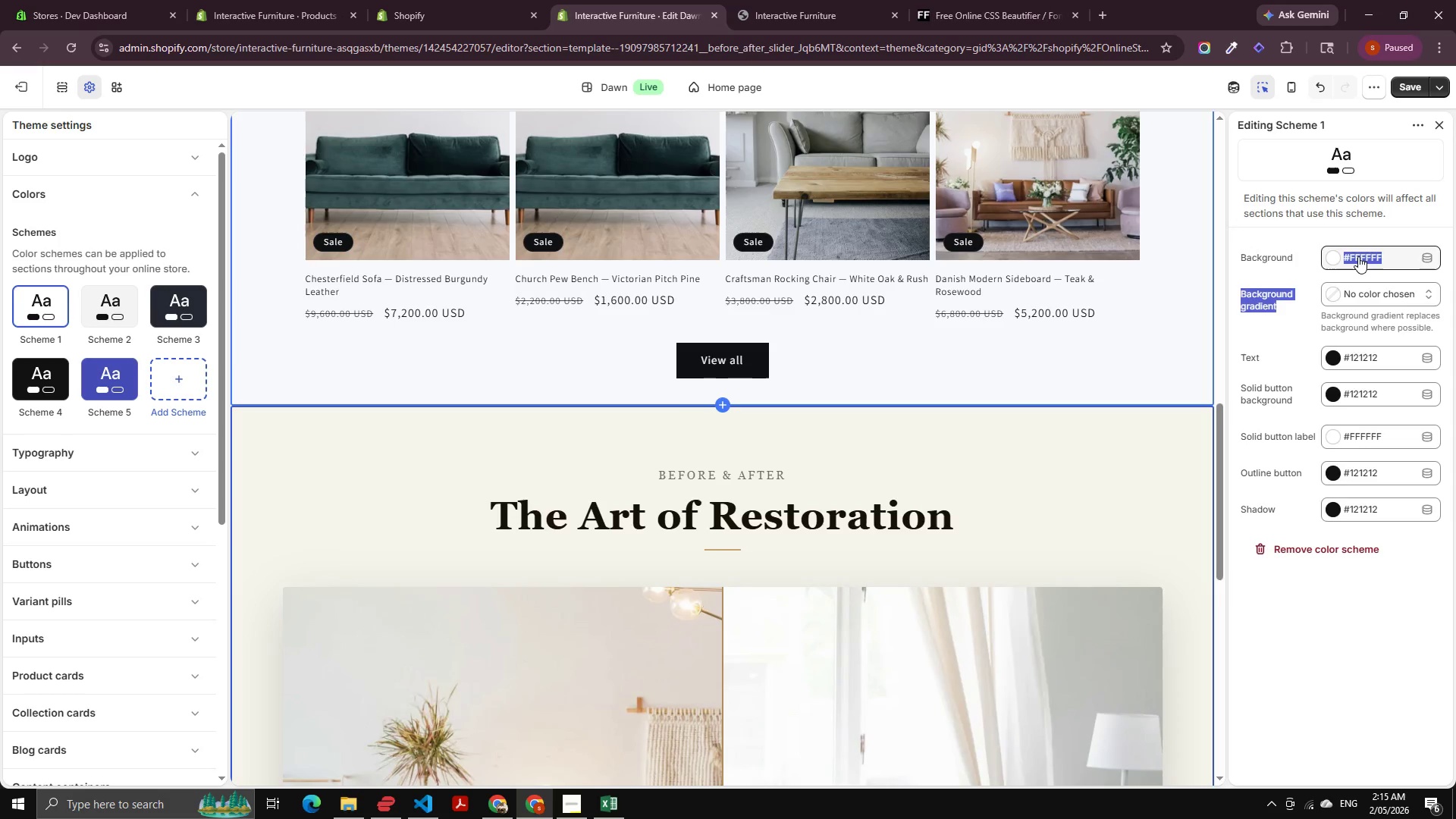 
left_click([1358, 256])
 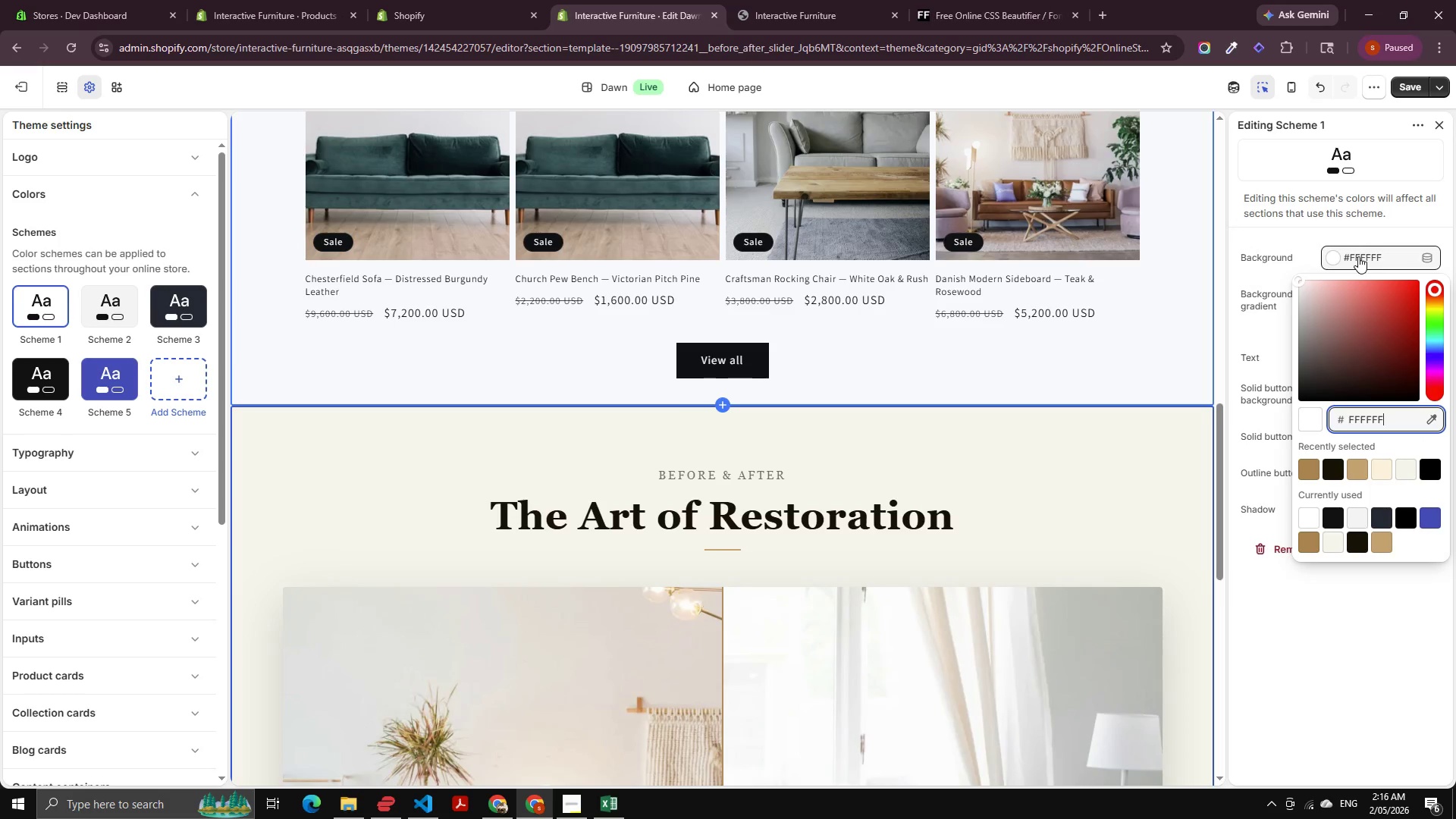 
key(Control+A)
 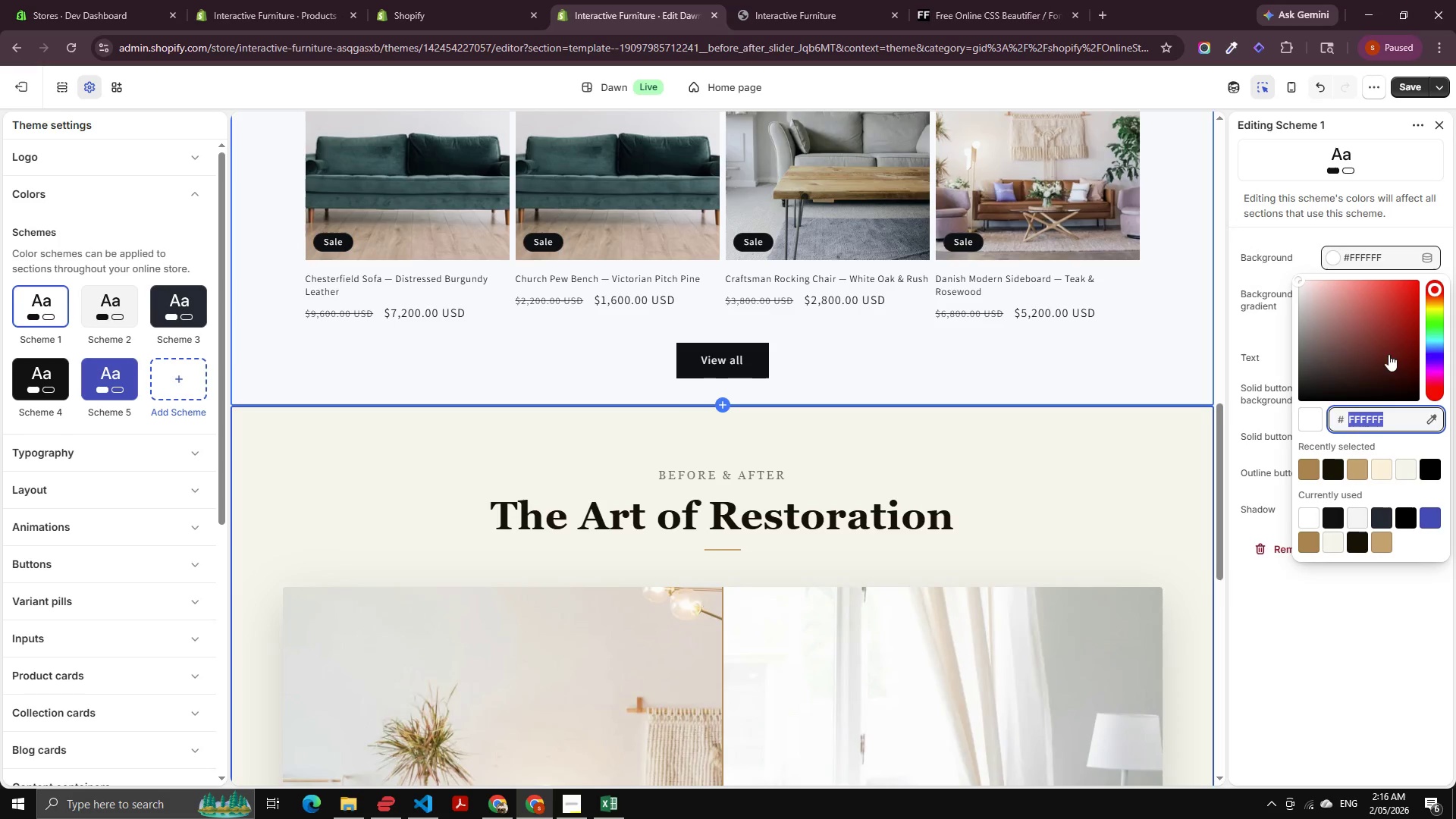 
key(Control+V)
 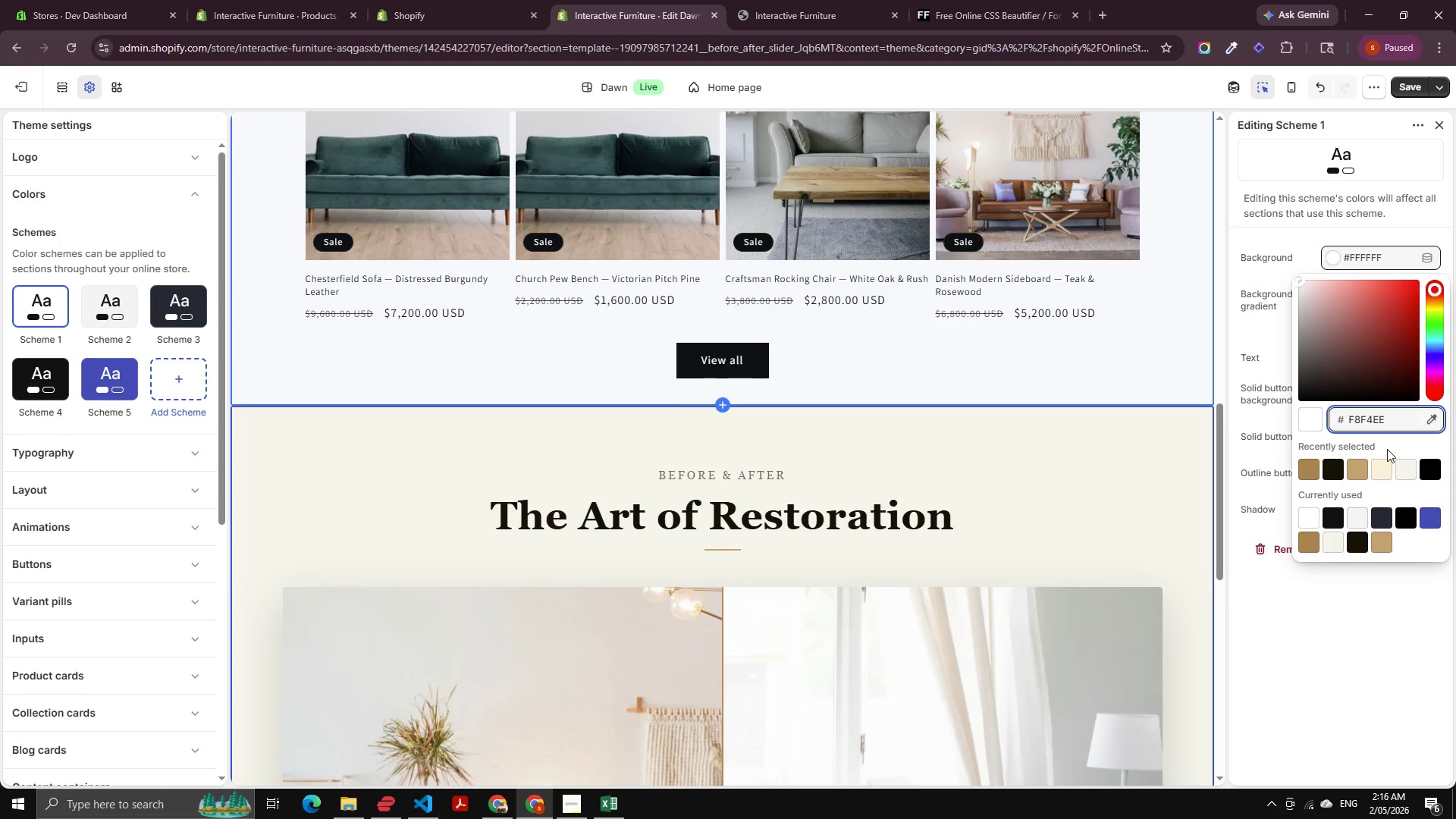 
left_click([1387, 449])
 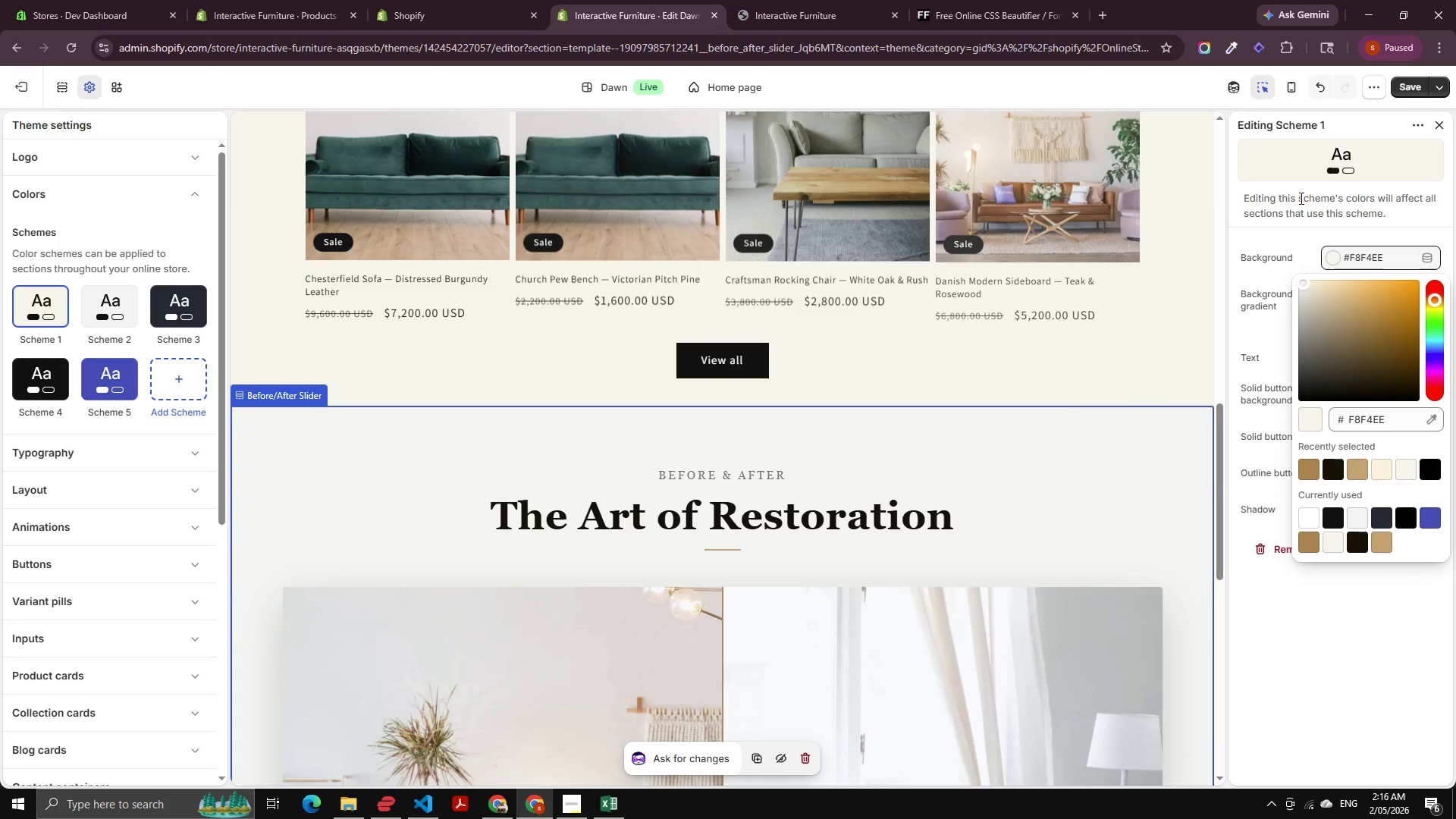 
left_click([1405, 91])
 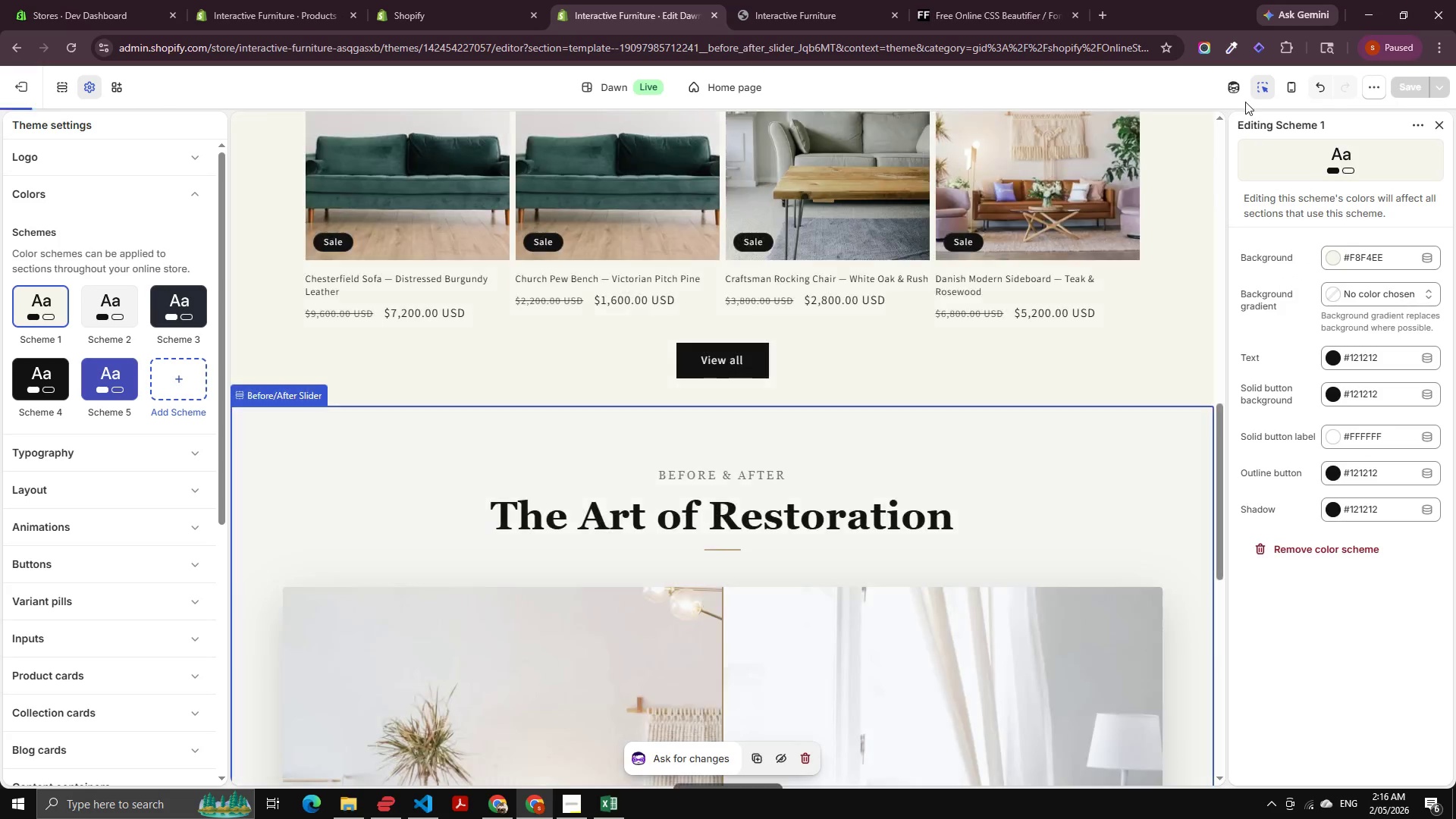 
left_click([1252, 91])
 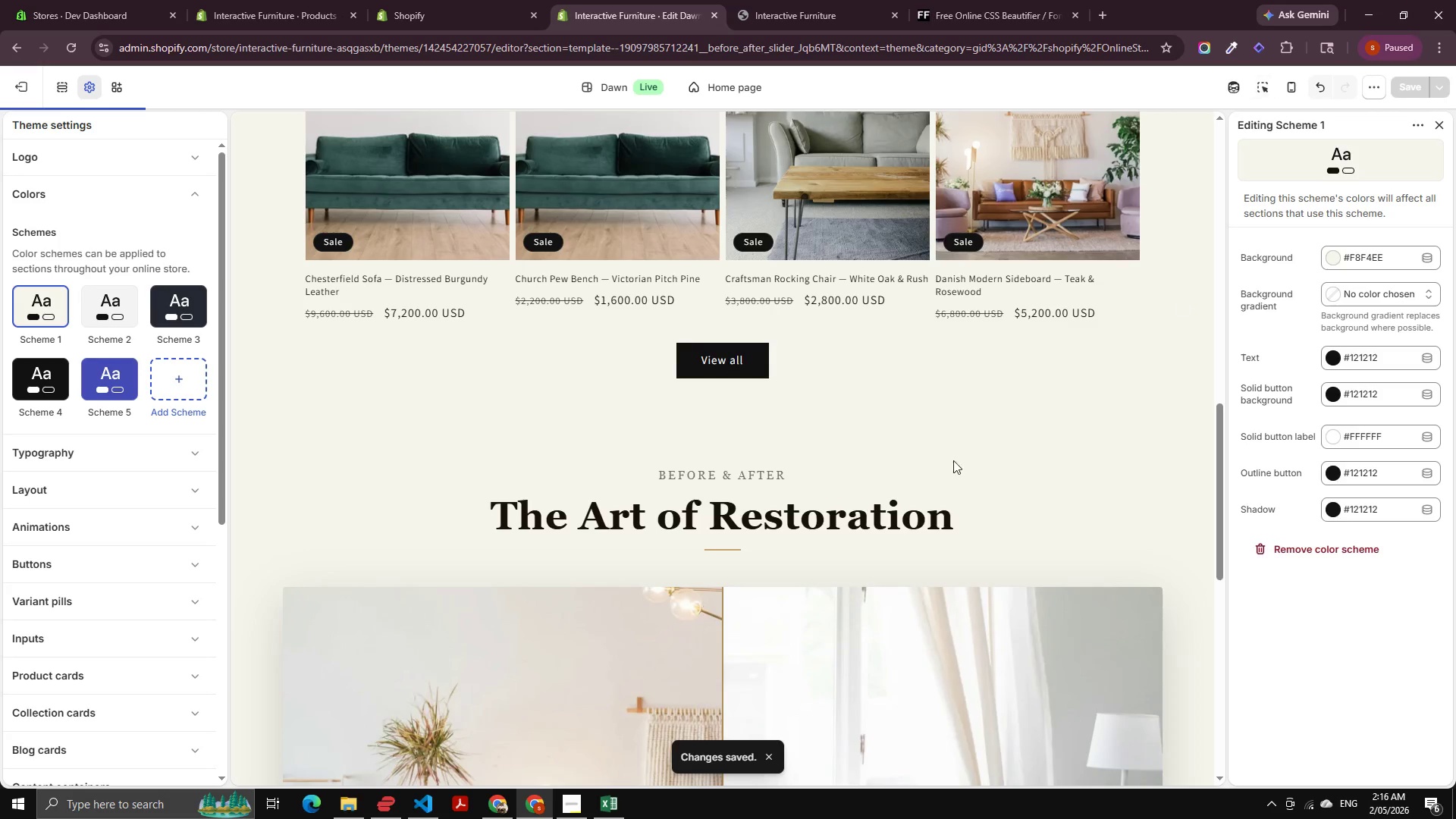 
scroll: coordinate [920, 472], scroll_direction: up, amount: 4.0
 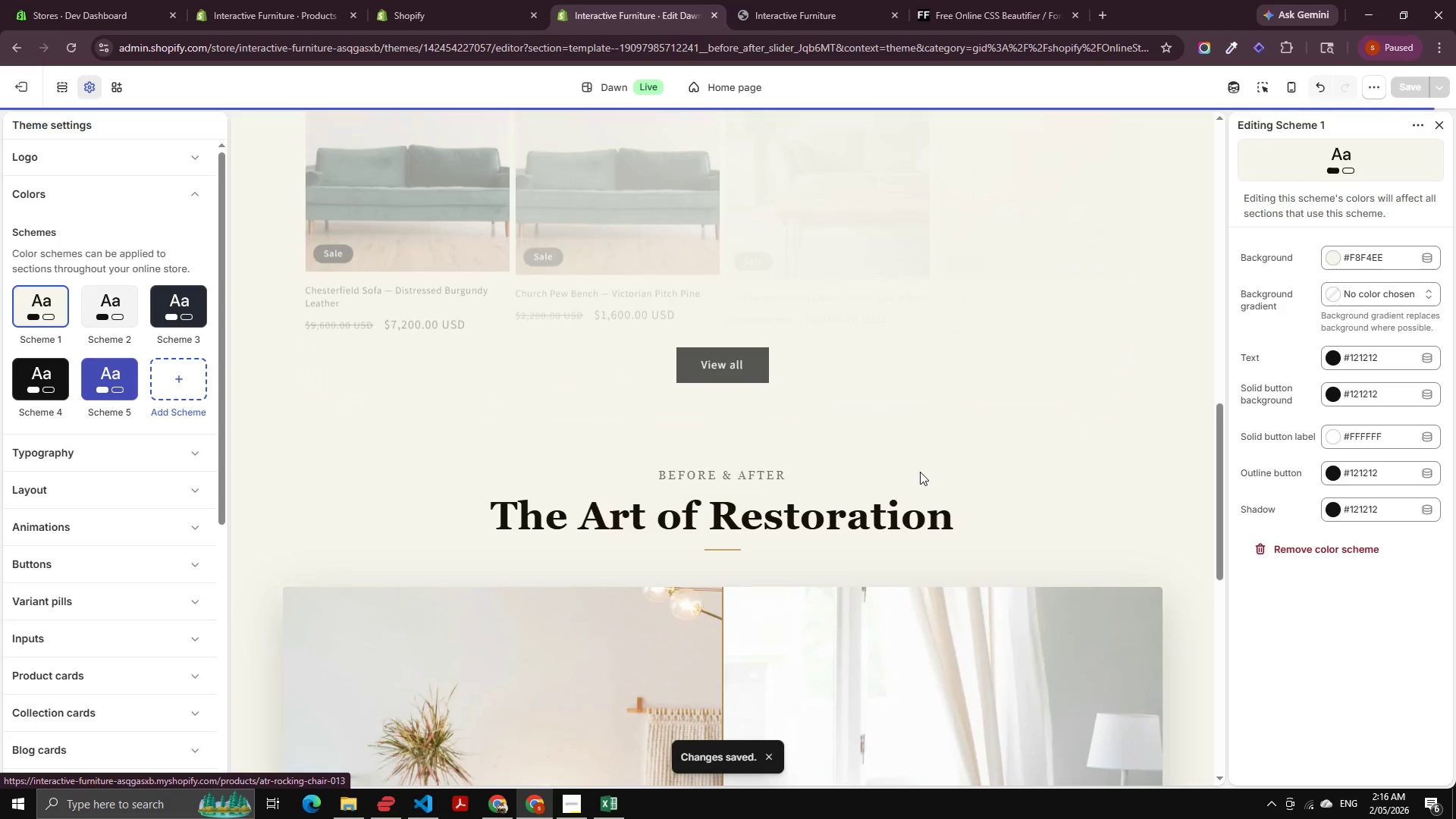 
scroll: coordinate [917, 474], scroll_direction: none, amount: 0.0
 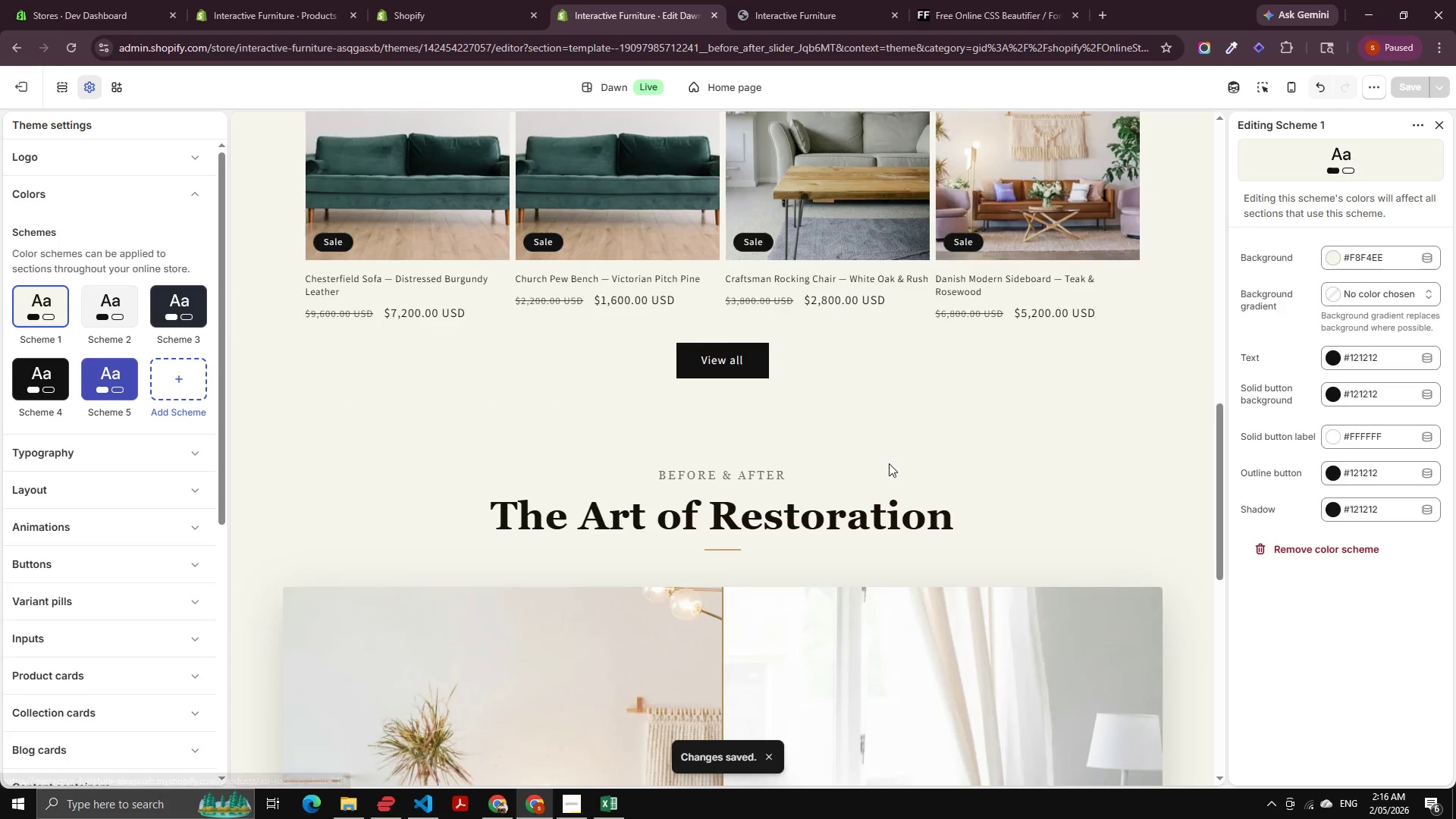 
scroll: coordinate [629, 543], scroll_direction: up, amount: 22.0
 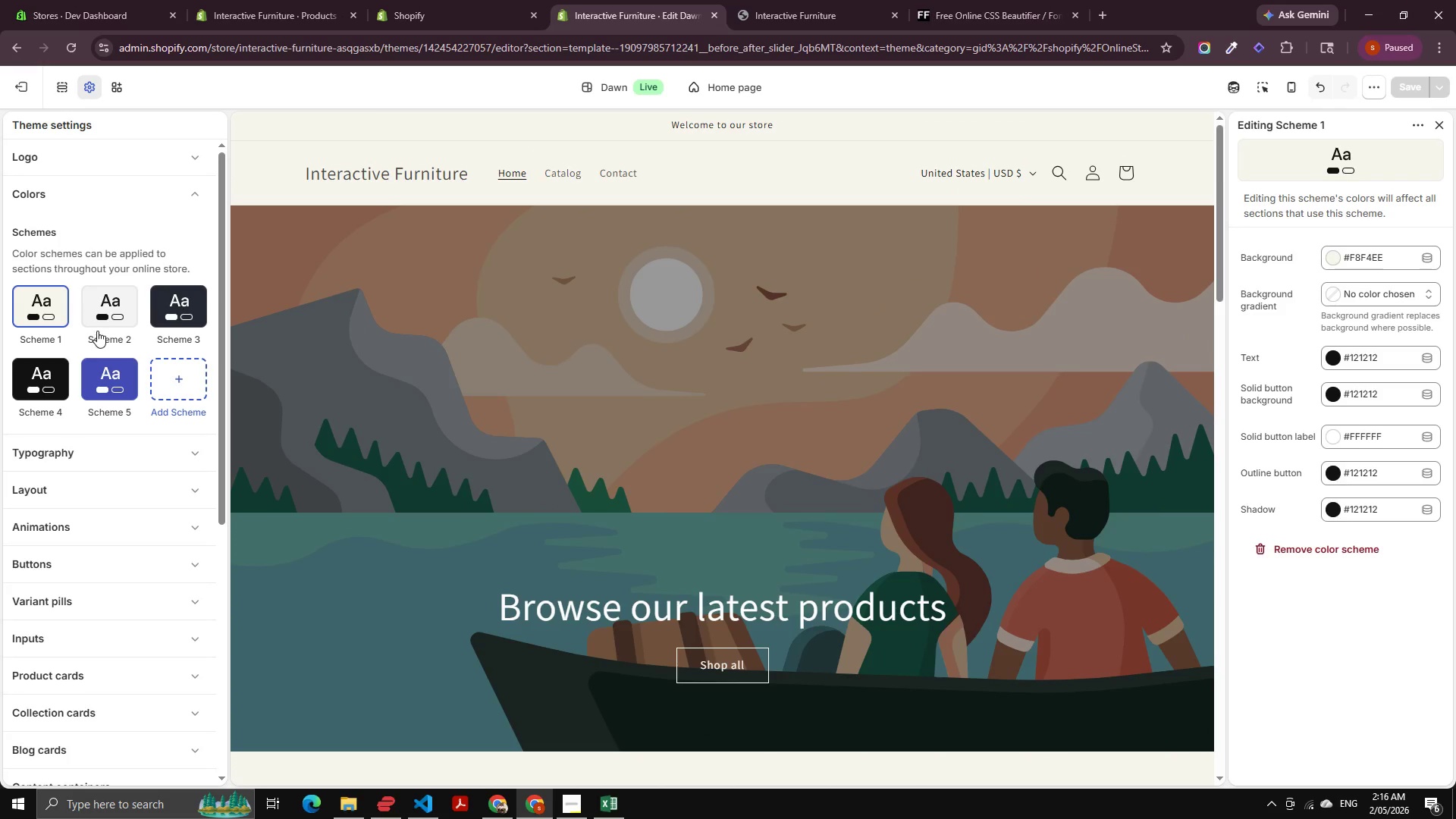 
left_click([155, 392])
 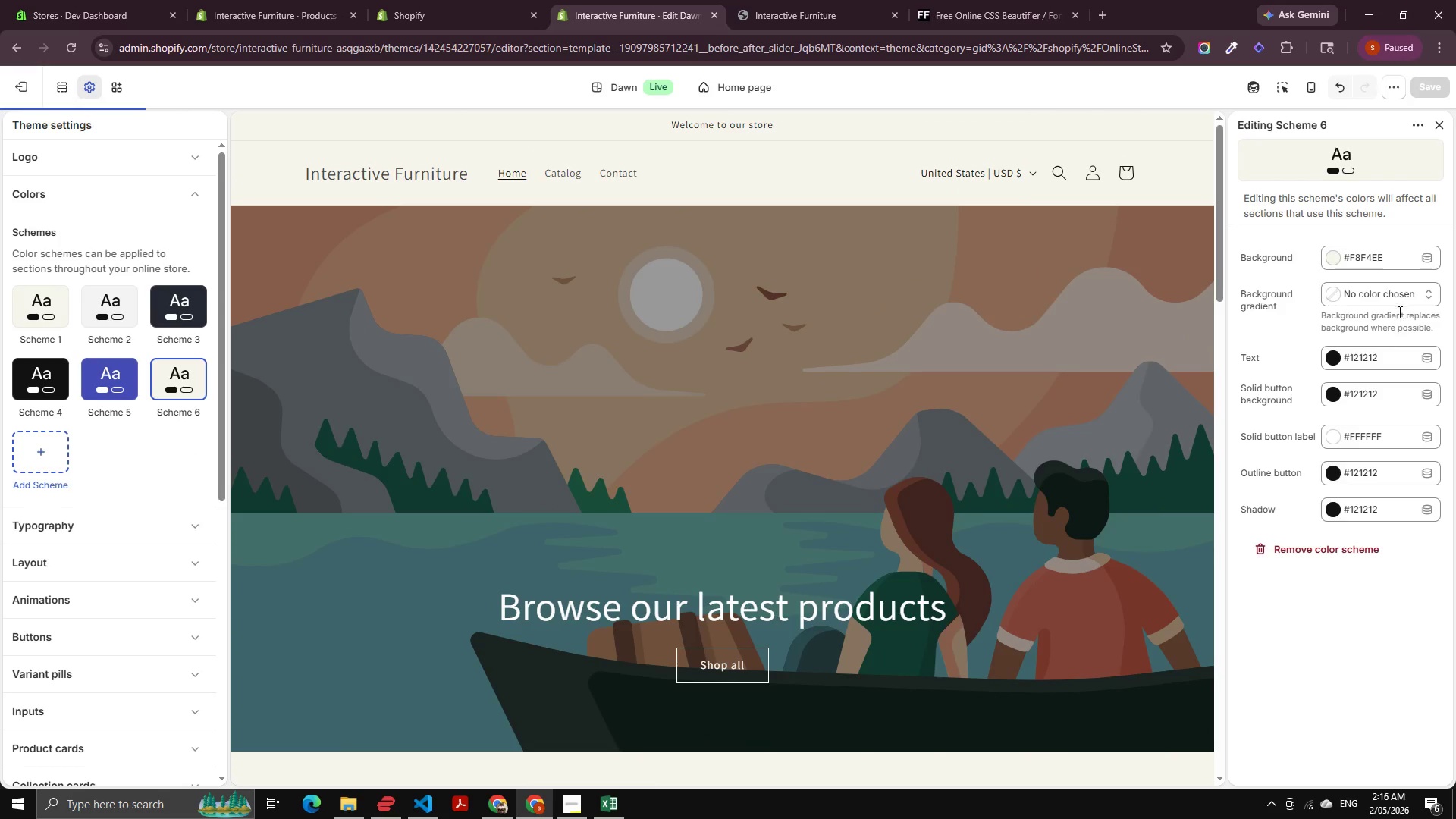 
left_click([1376, 257])
 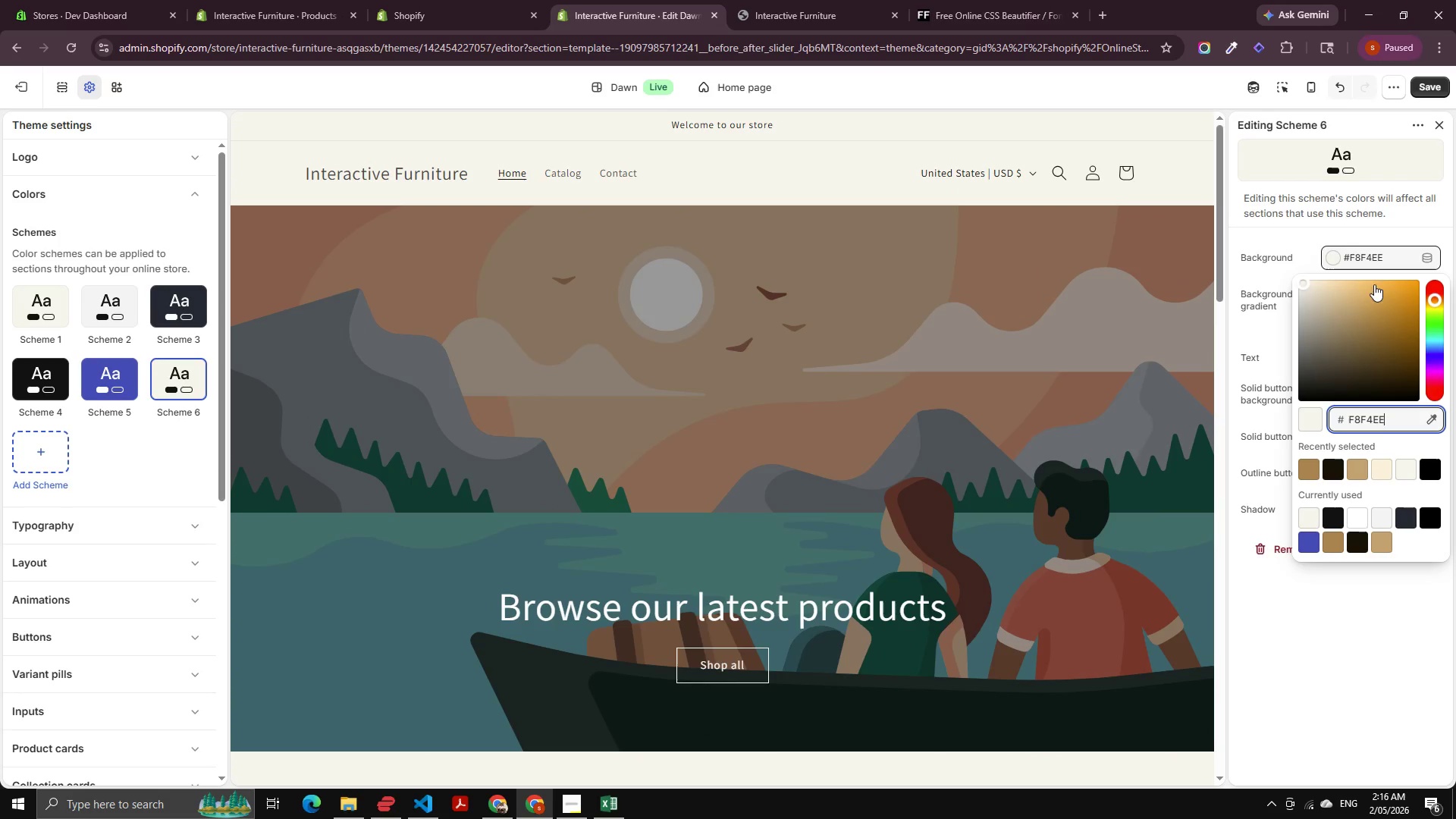 
key(Control+A)
 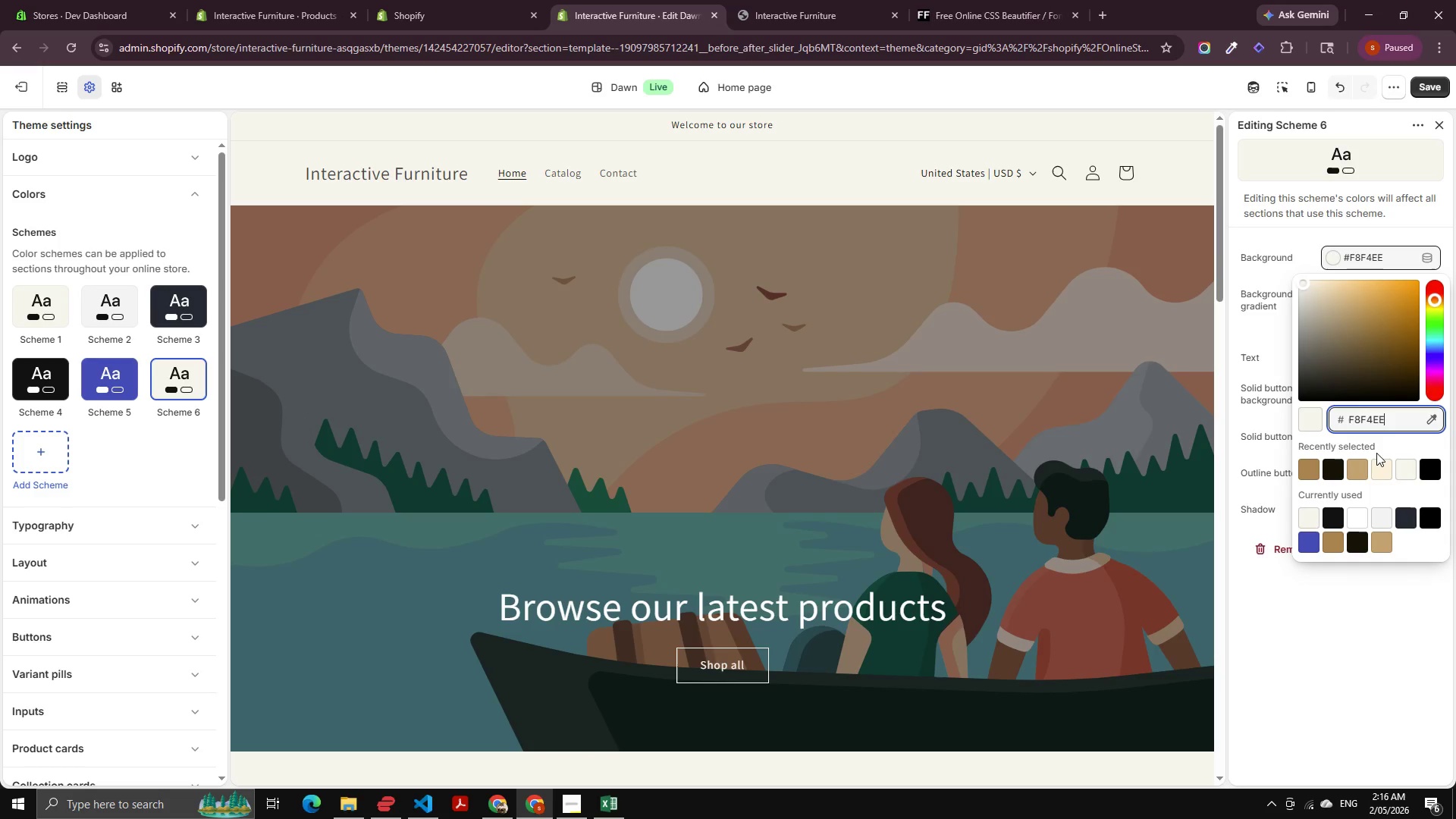 
key(Control+V)
 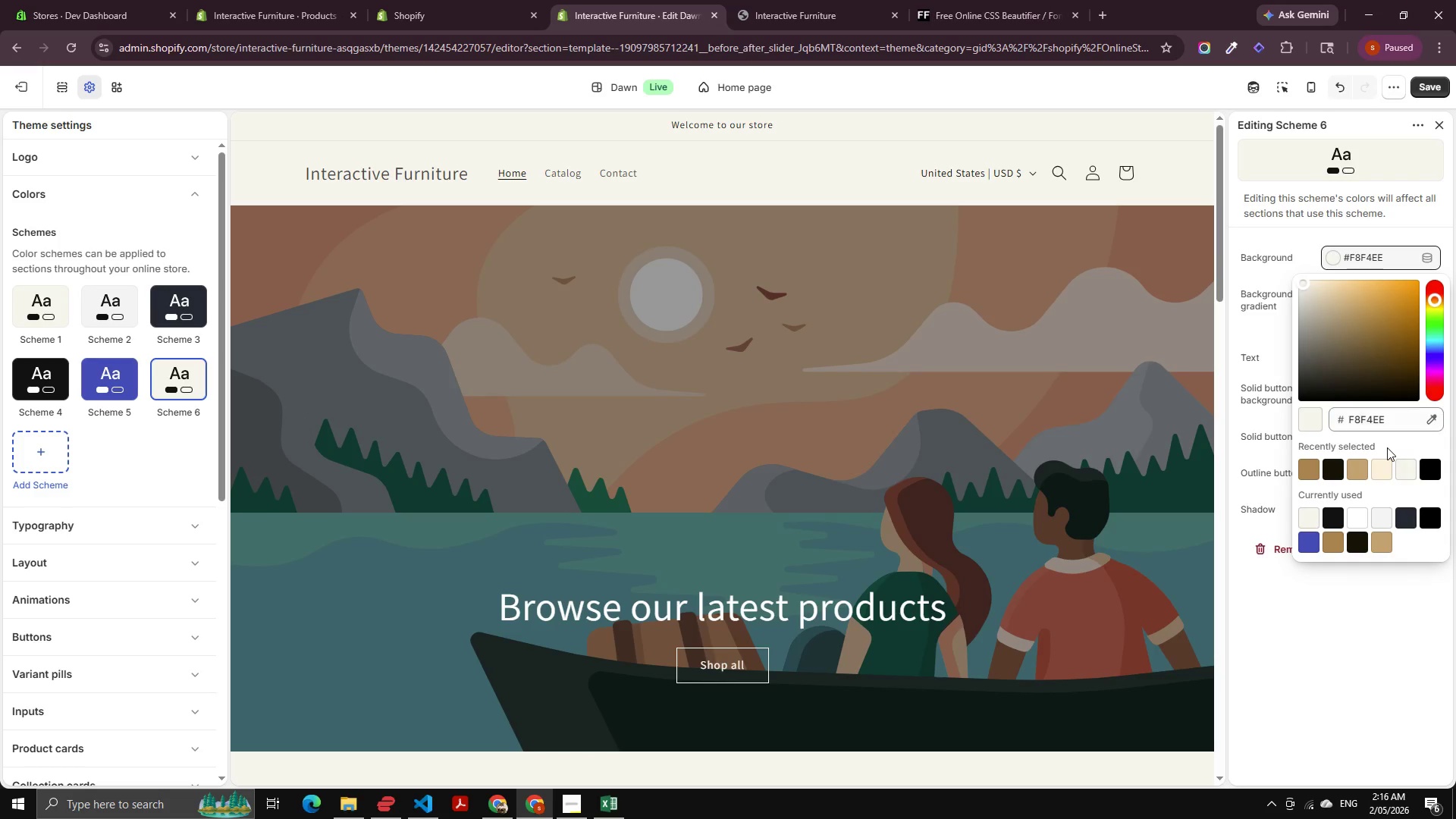 
left_click([1387, 447])
 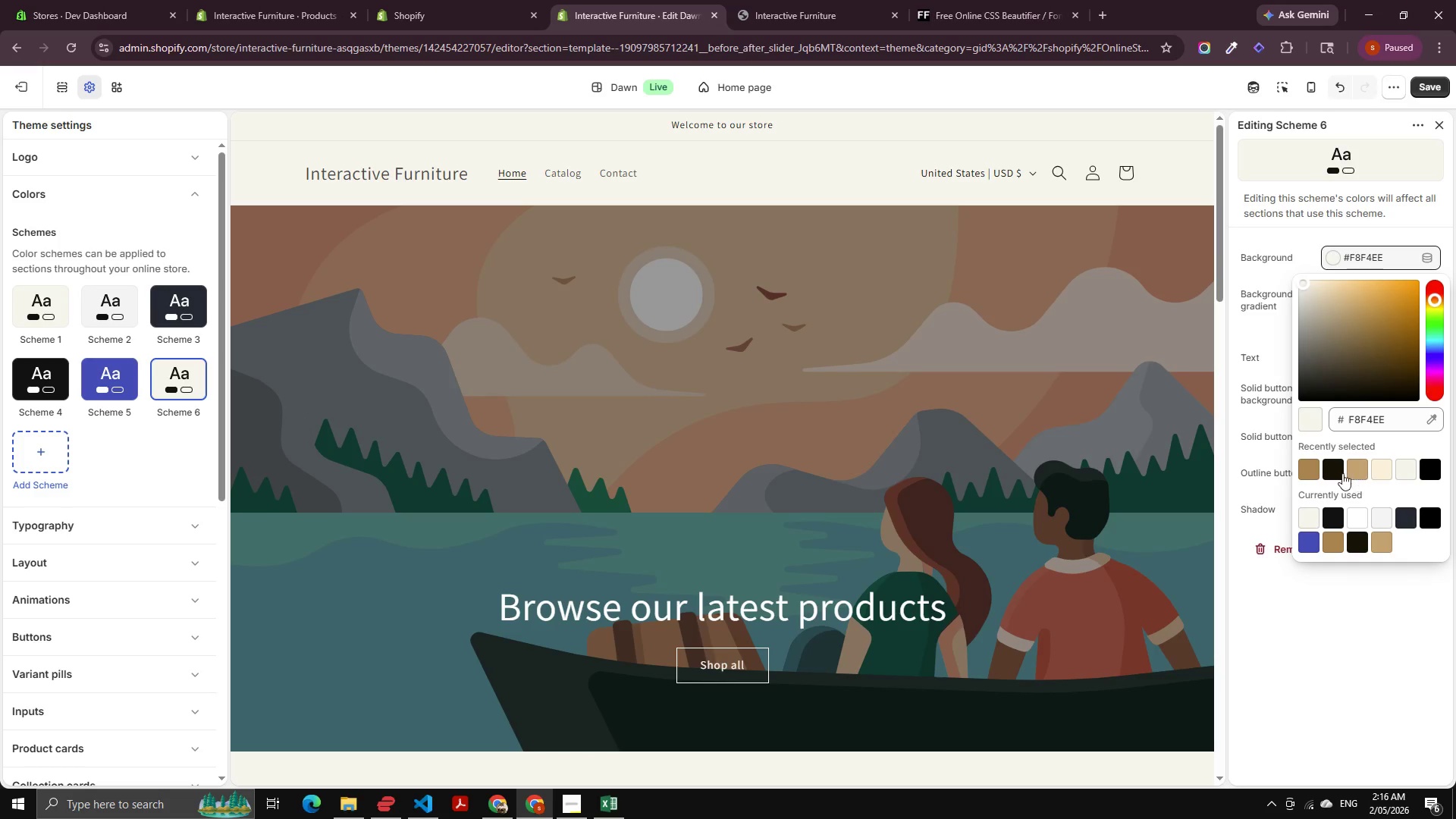 
left_click([1303, 478])
 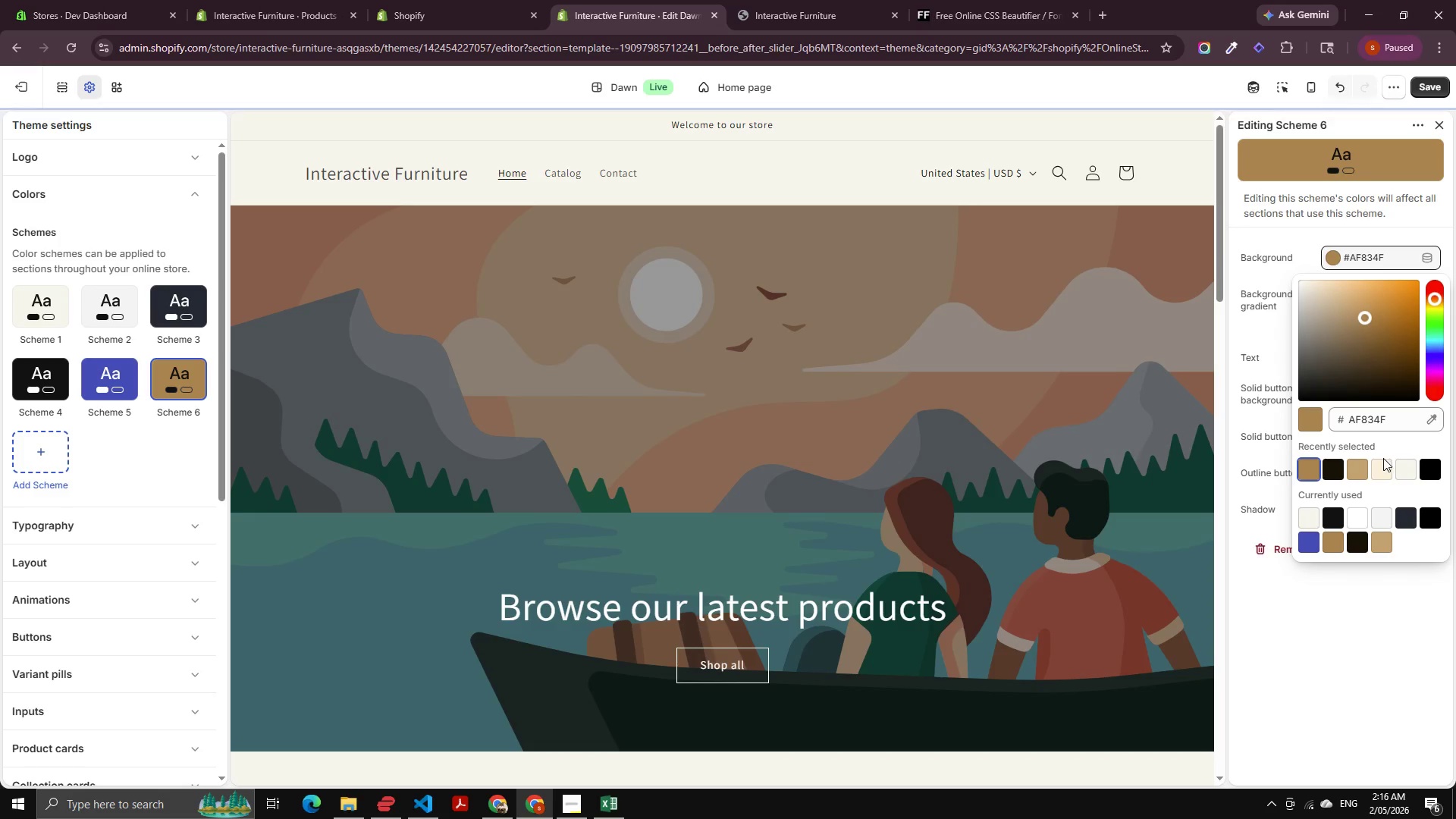 
left_click([1260, 269])
 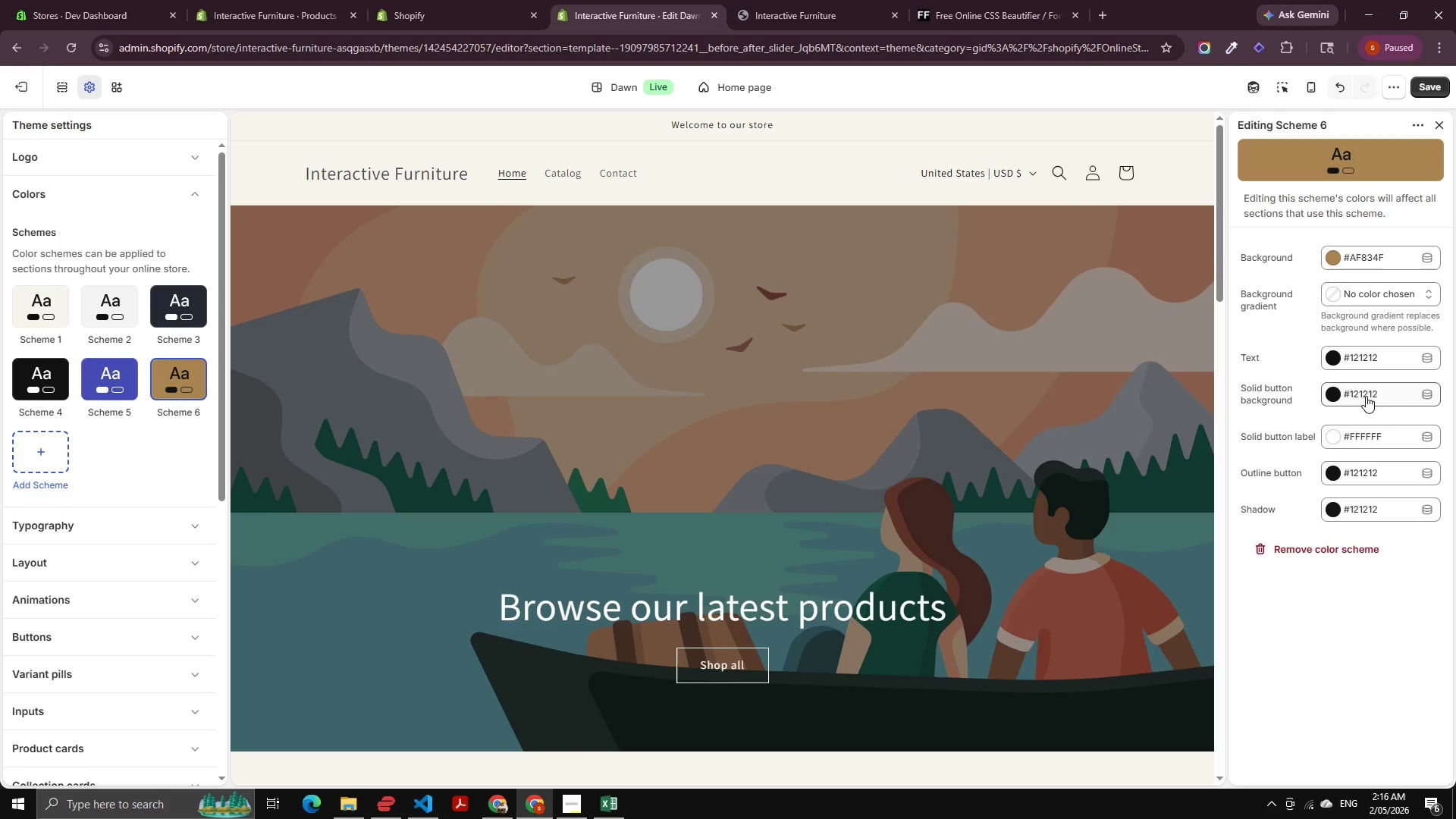 
wait(7.58)
 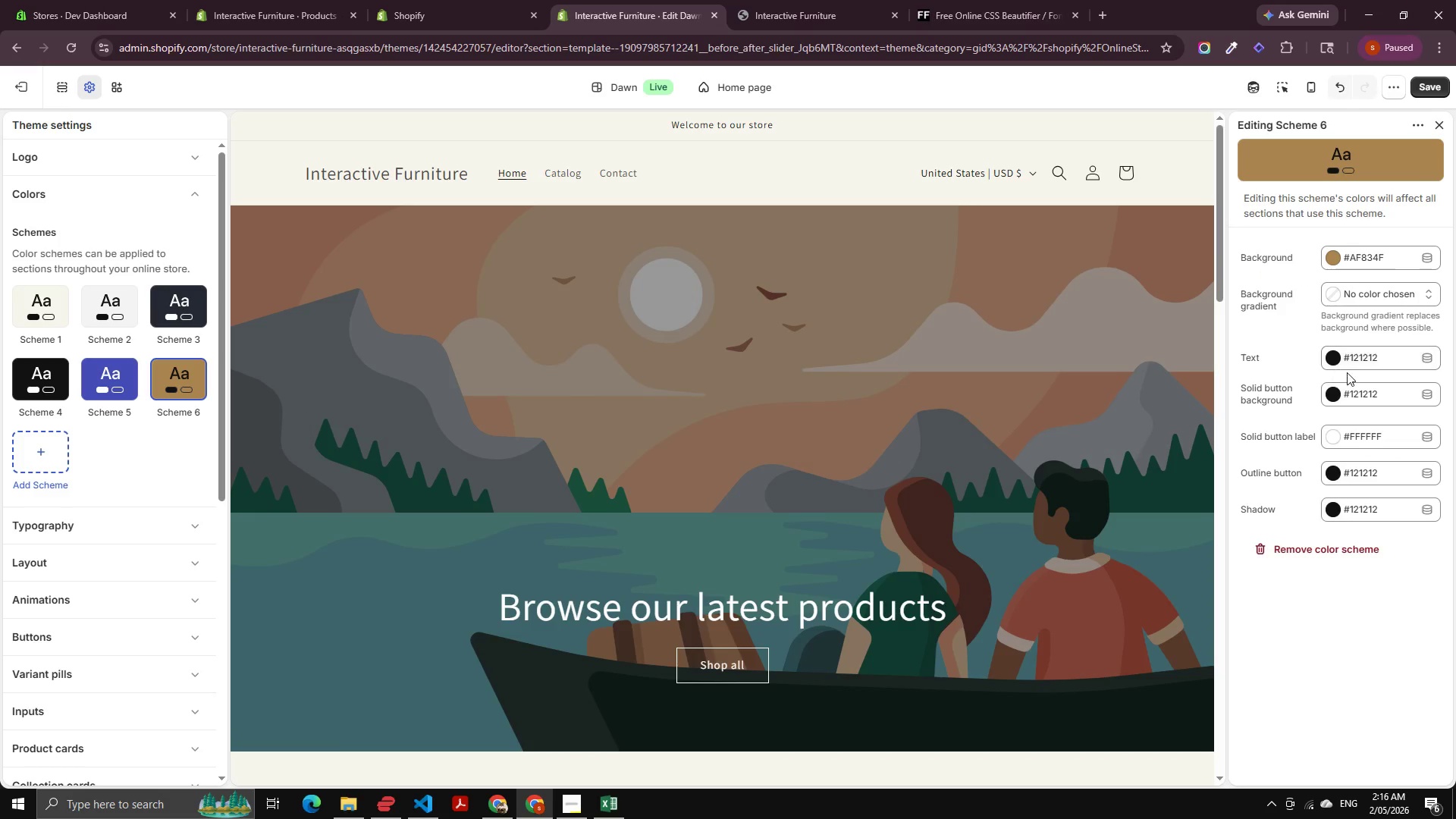 
left_click([1367, 359])
 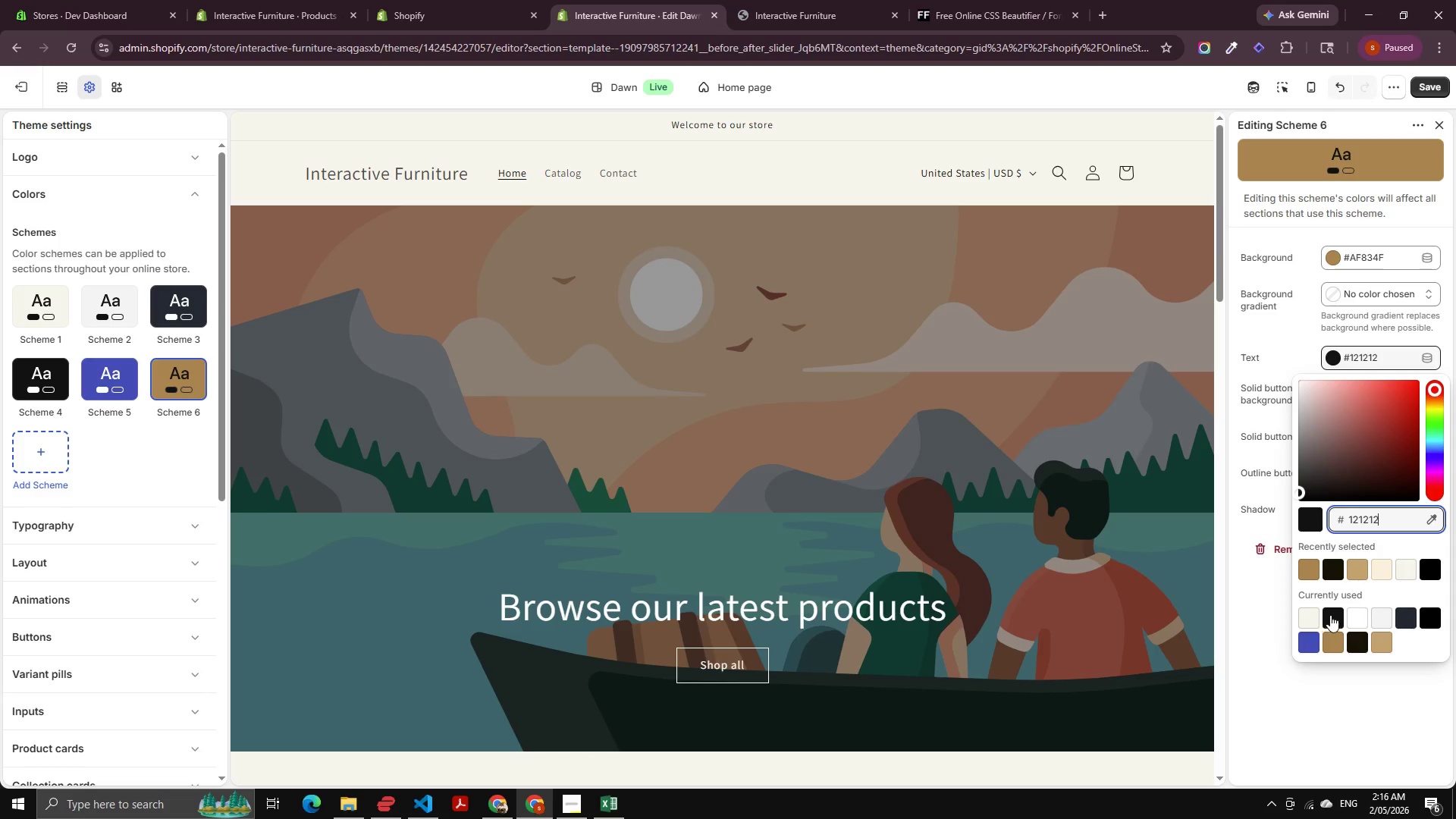 
left_click([1348, 614])
 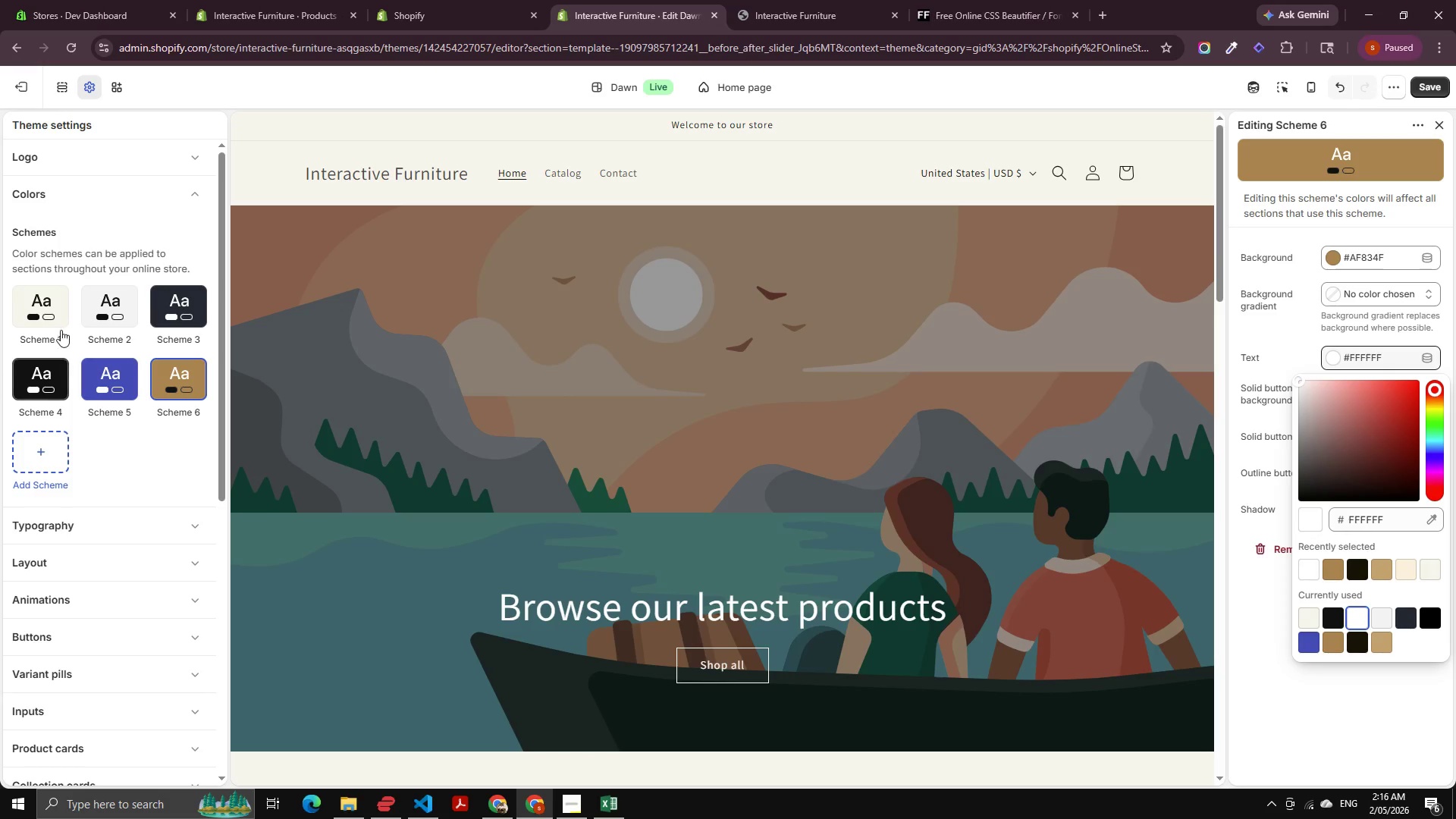 
left_click([67, 89])
 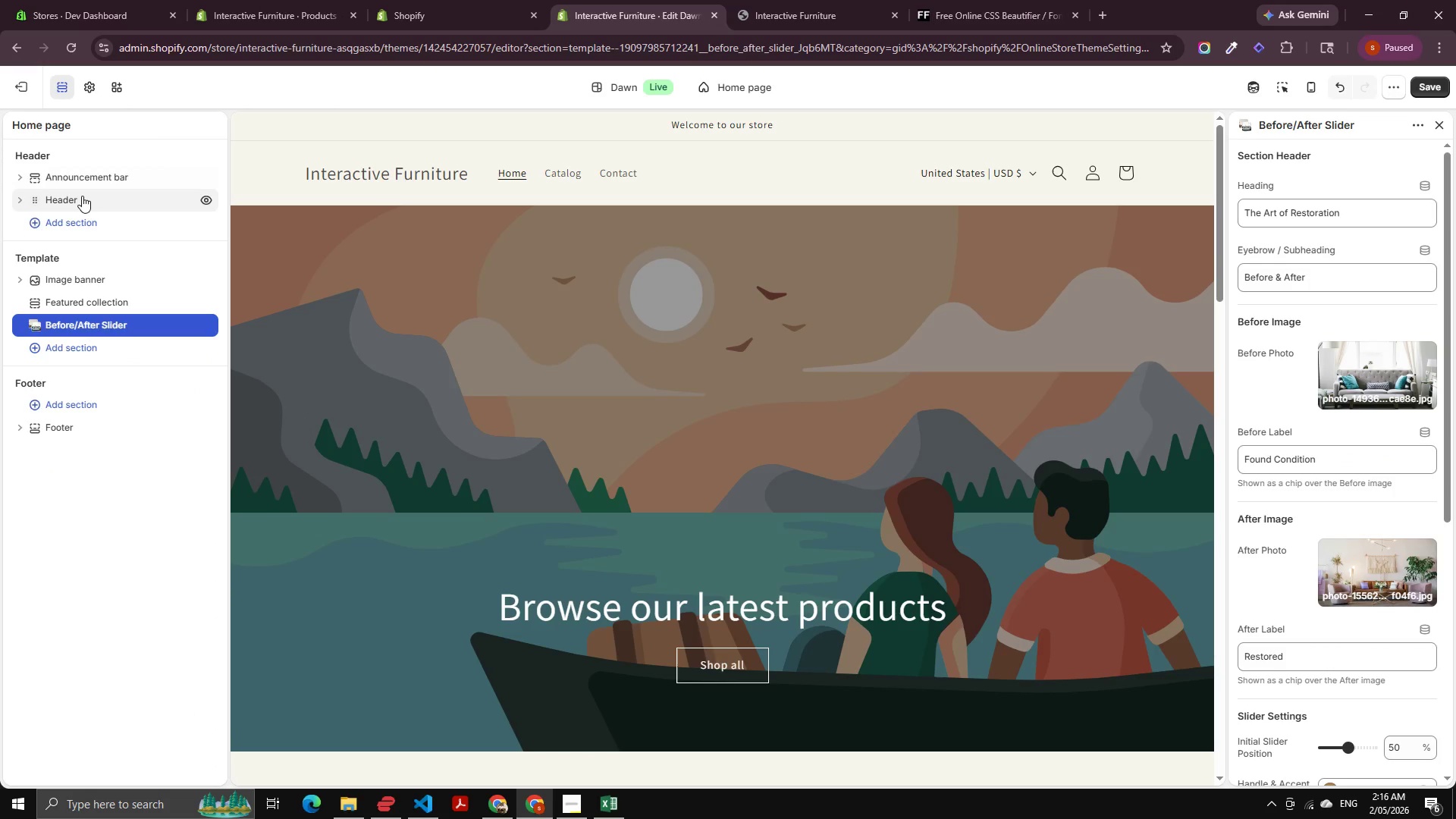 
left_click([100, 183])
 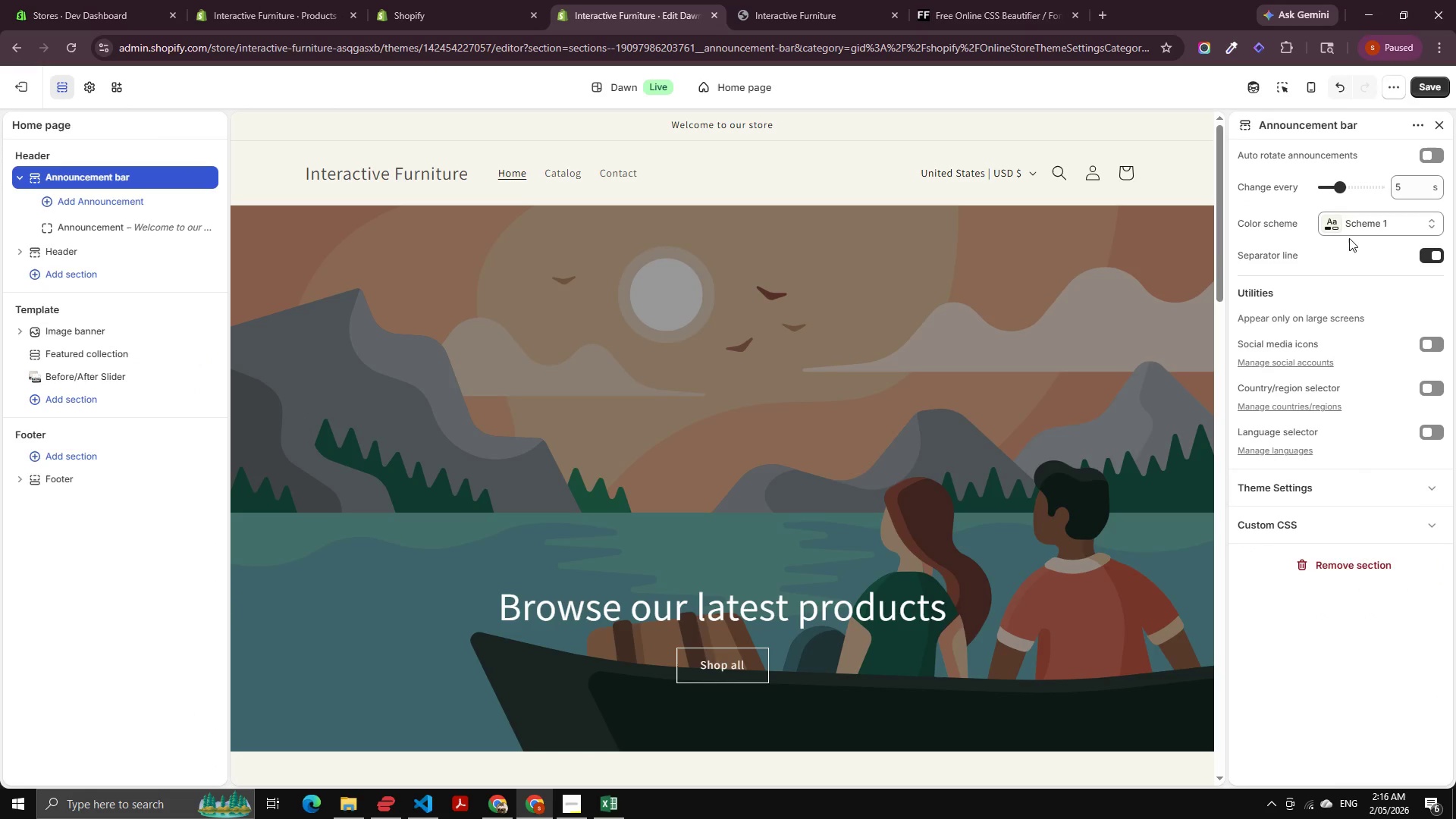 
left_click([1349, 223])
 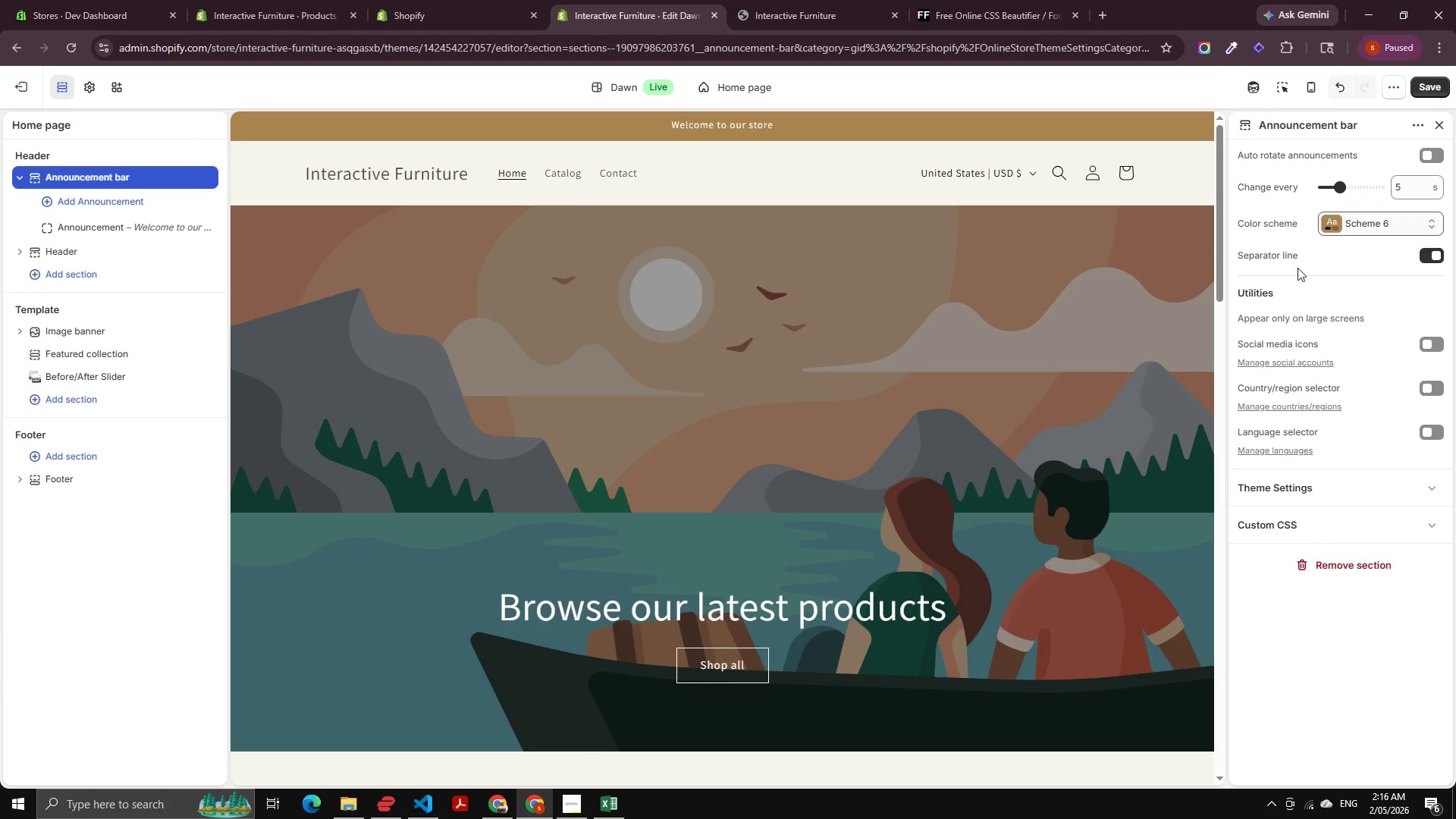 
left_click([1422, 87])
 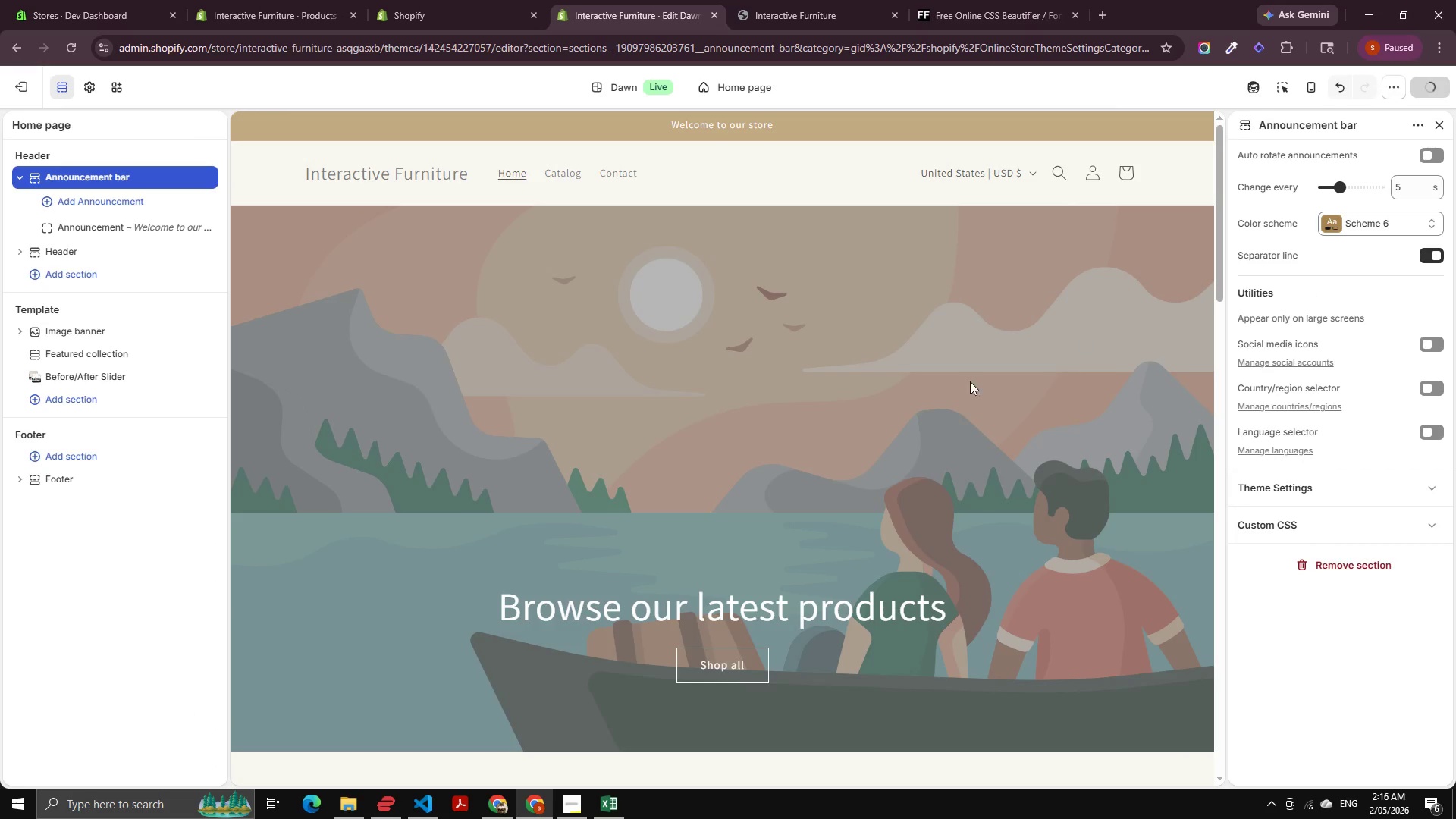 
scroll: coordinate [662, 497], scroll_direction: down, amount: 42.0
 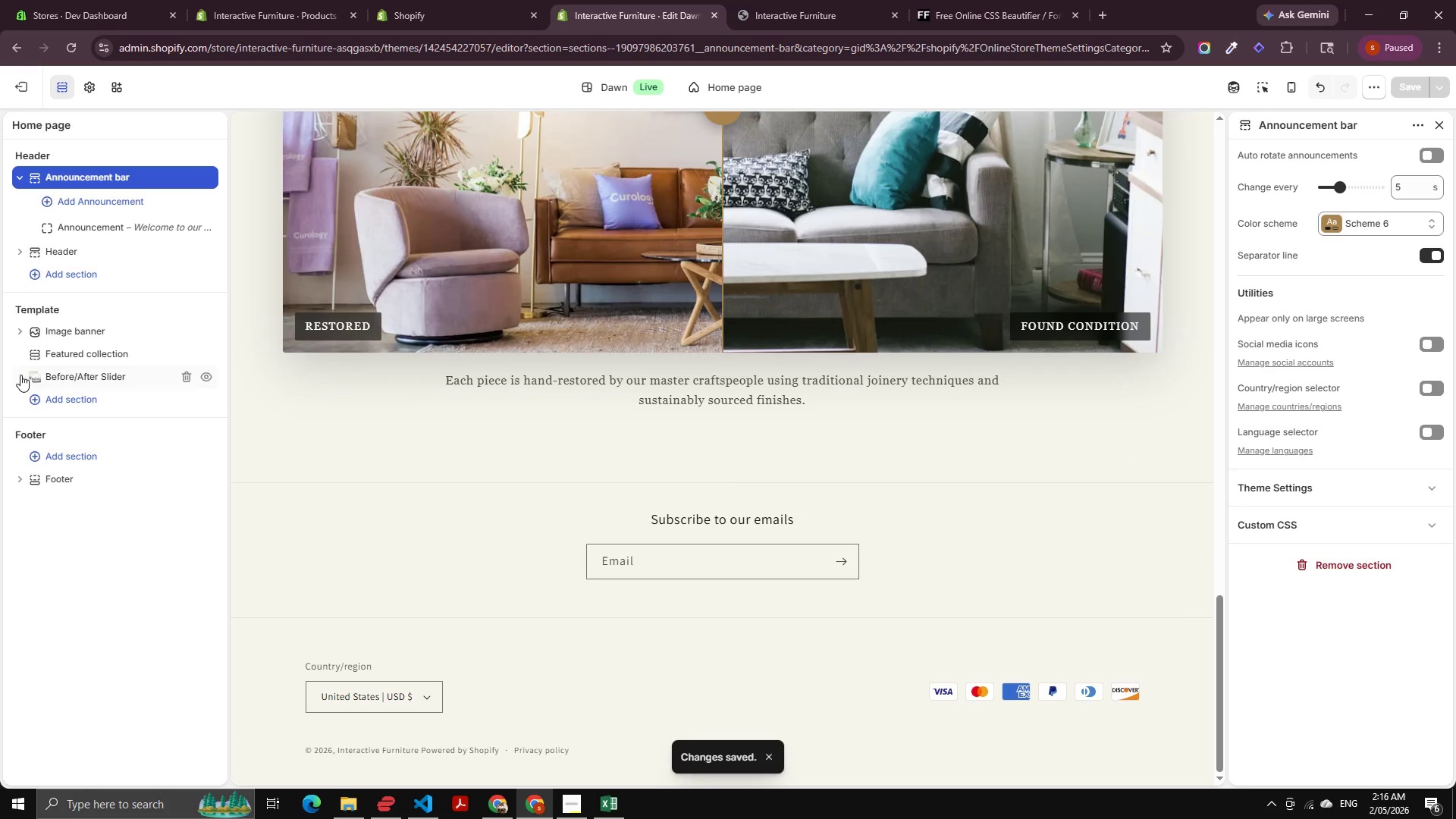 
left_click_drag(start_coordinate=[36, 381], to_coordinate=[25, 349])
 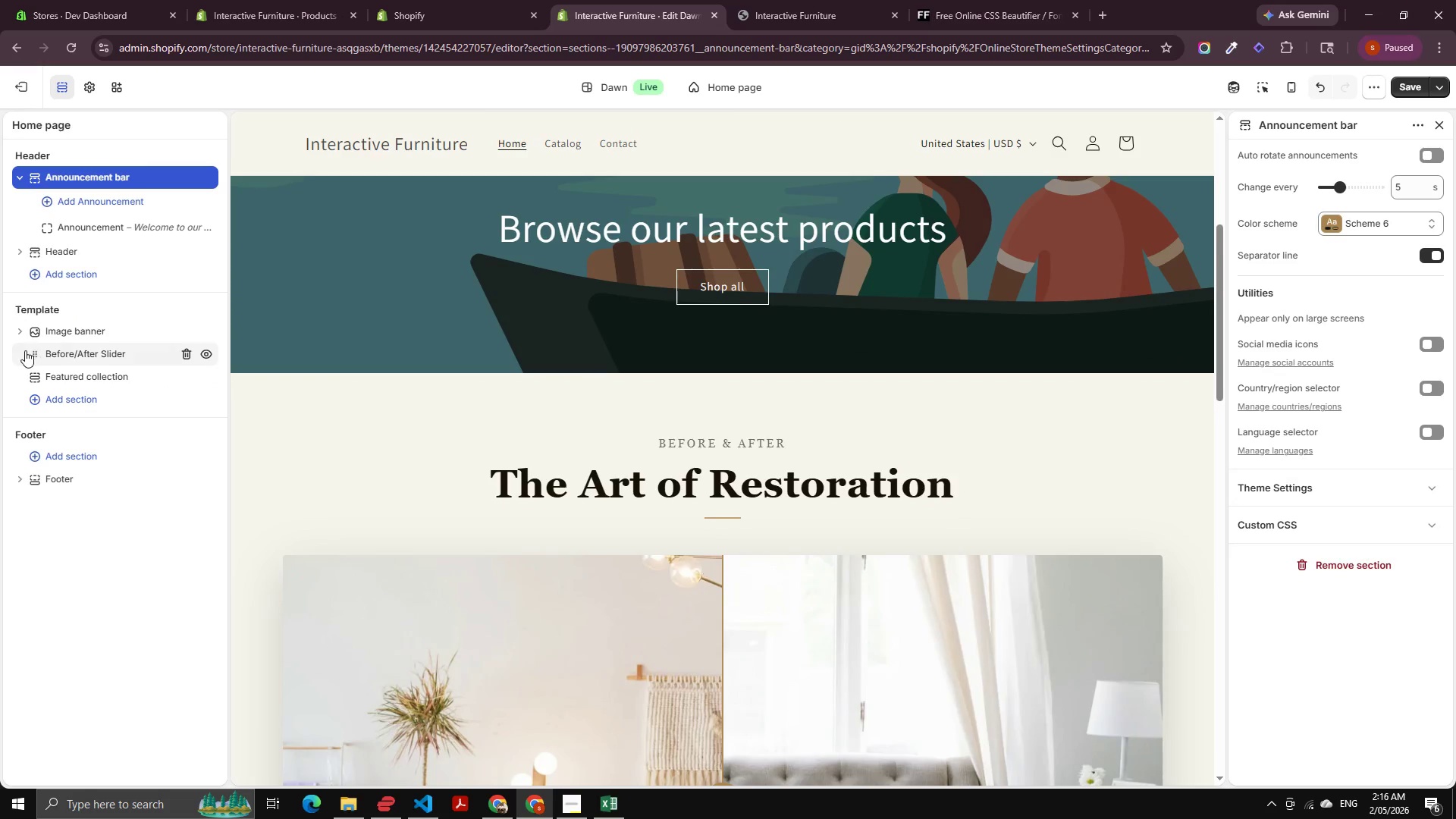 
scroll: coordinate [628, 513], scroll_direction: down, amount: 11.0
 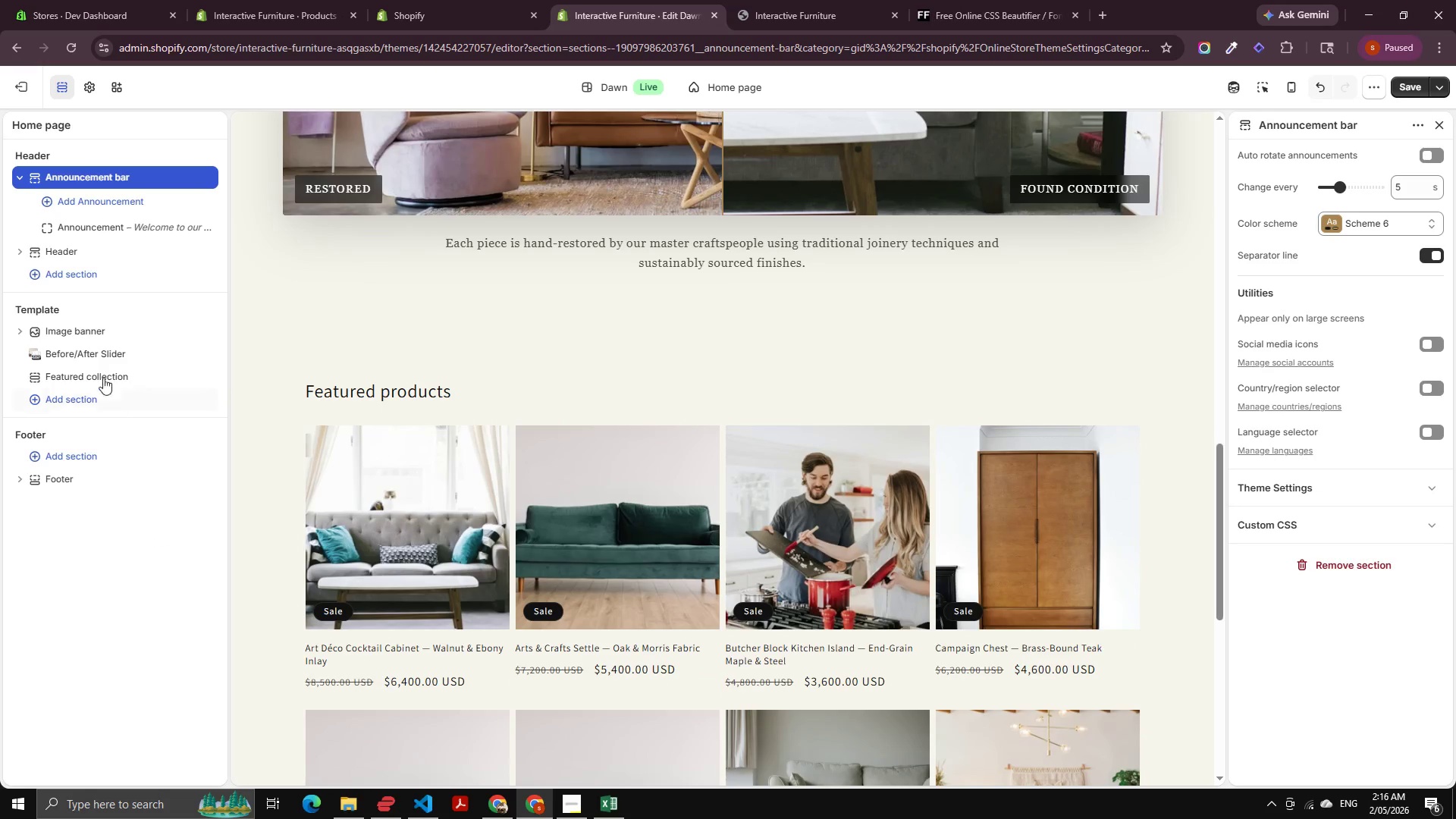 
left_click([88, 359])
 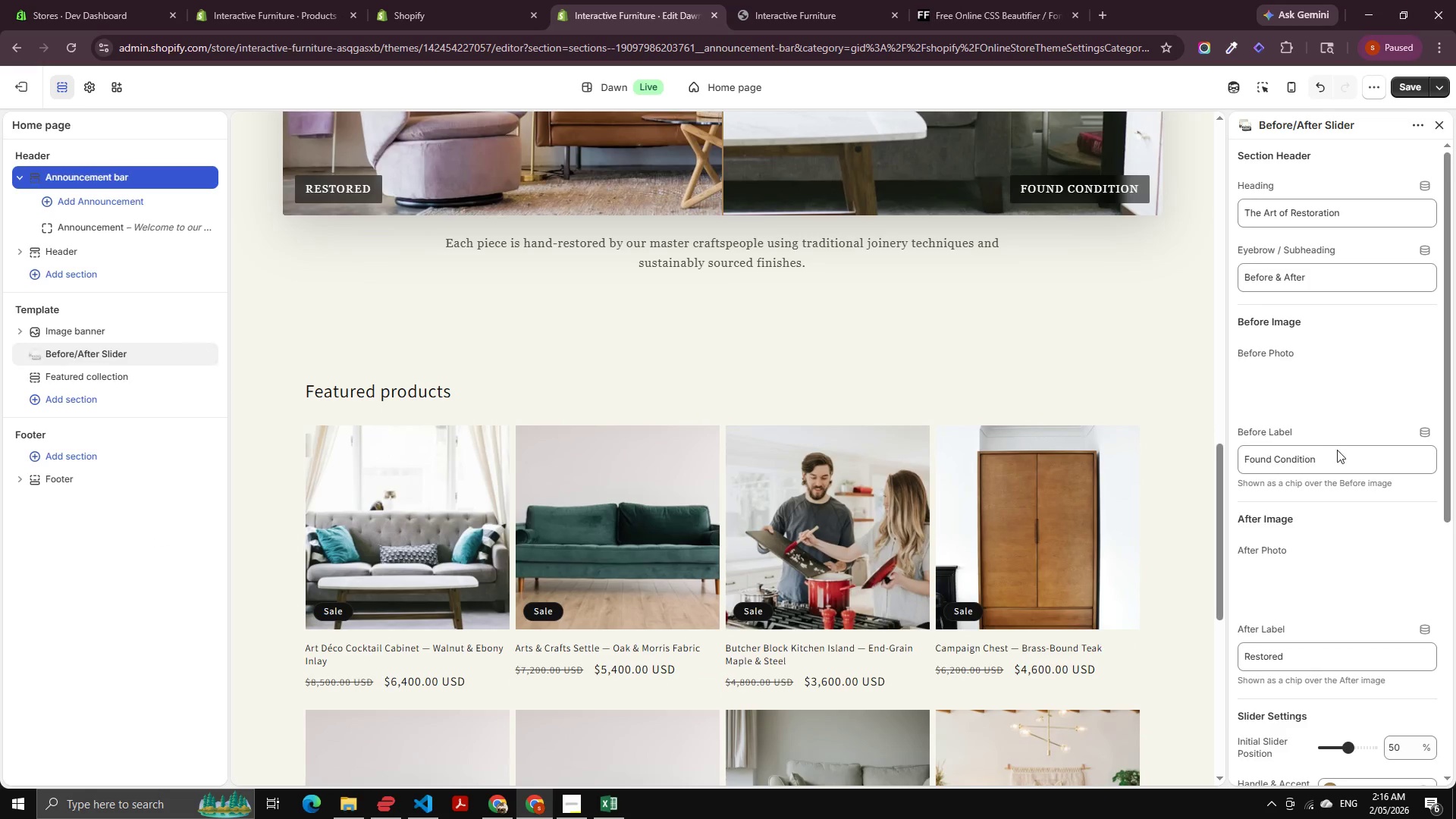 
scroll: coordinate [1411, 513], scroll_direction: down, amount: 19.0
 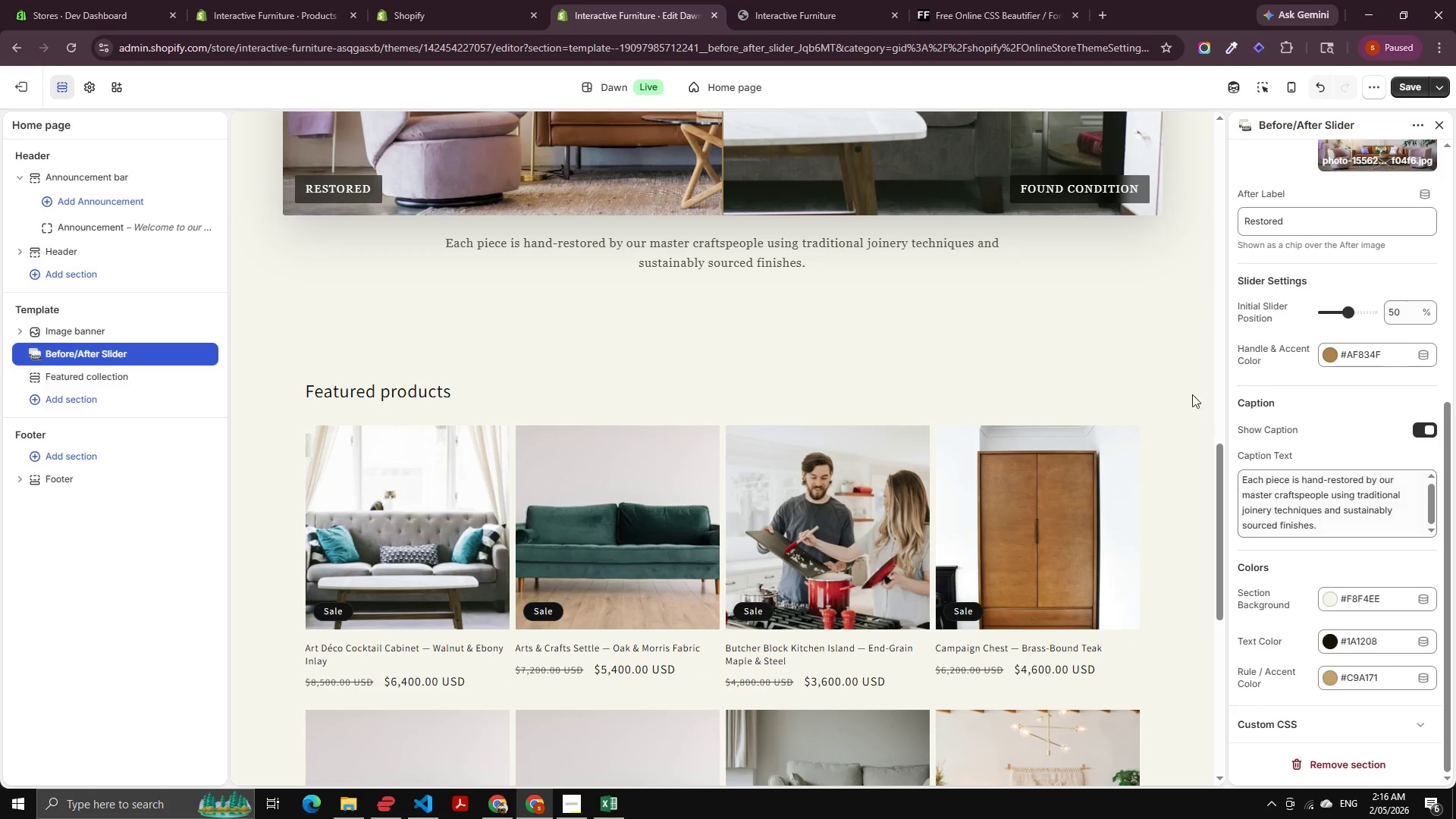 
scroll: coordinate [756, 421], scroll_direction: up, amount: 8.0
 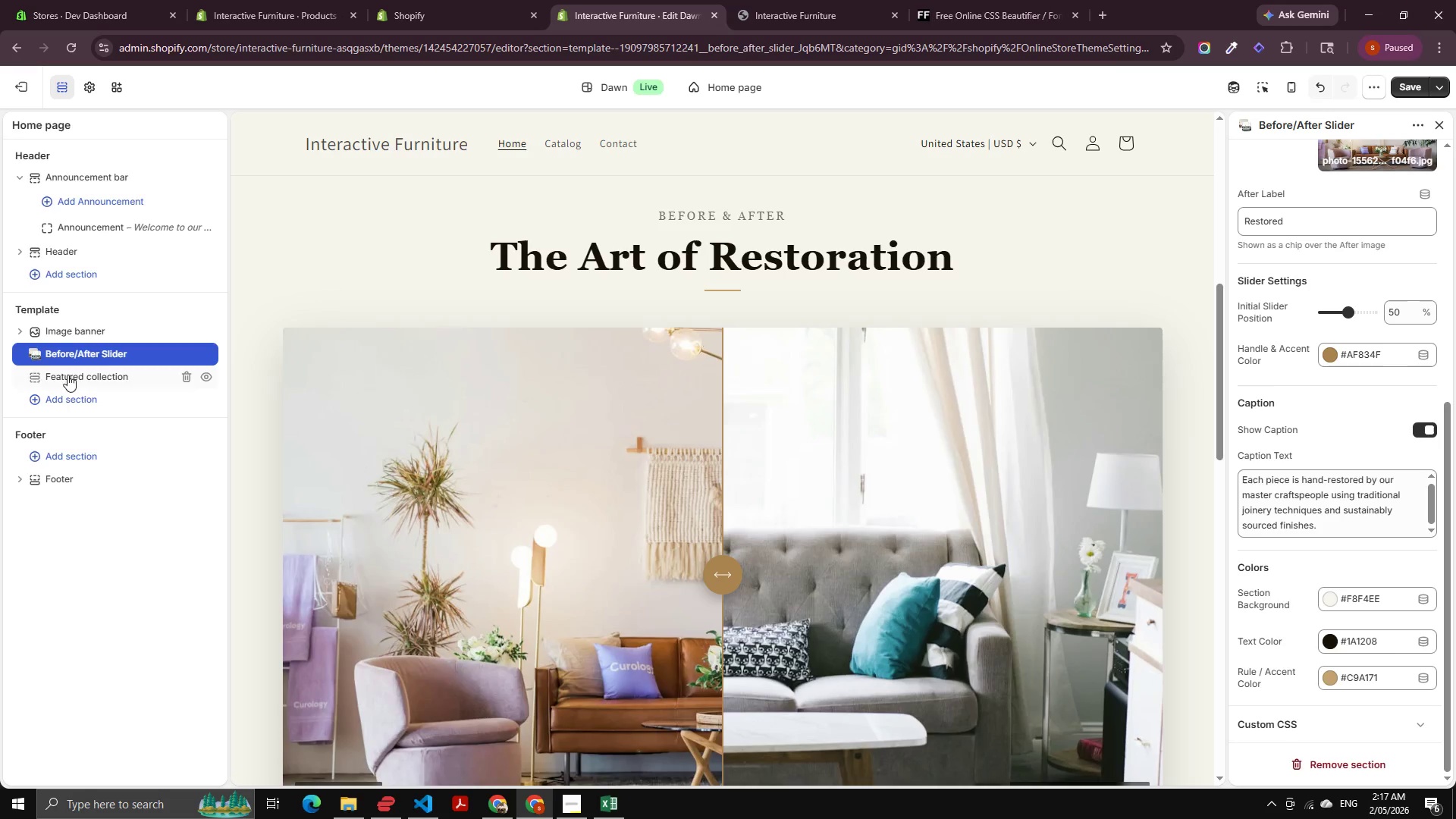 
left_click([79, 381])
 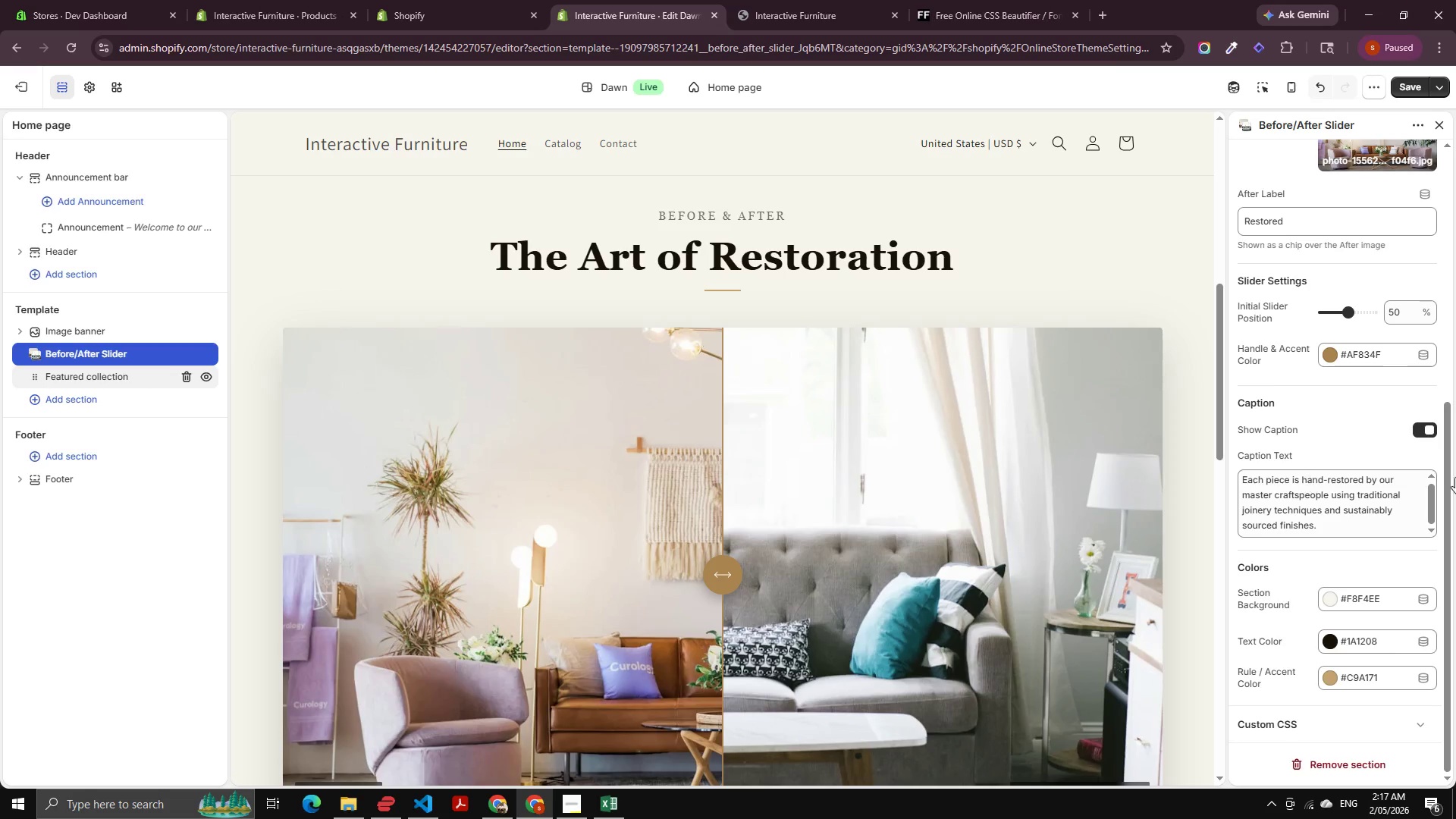 
scroll: coordinate [1400, 574], scroll_direction: down, amount: 15.0
 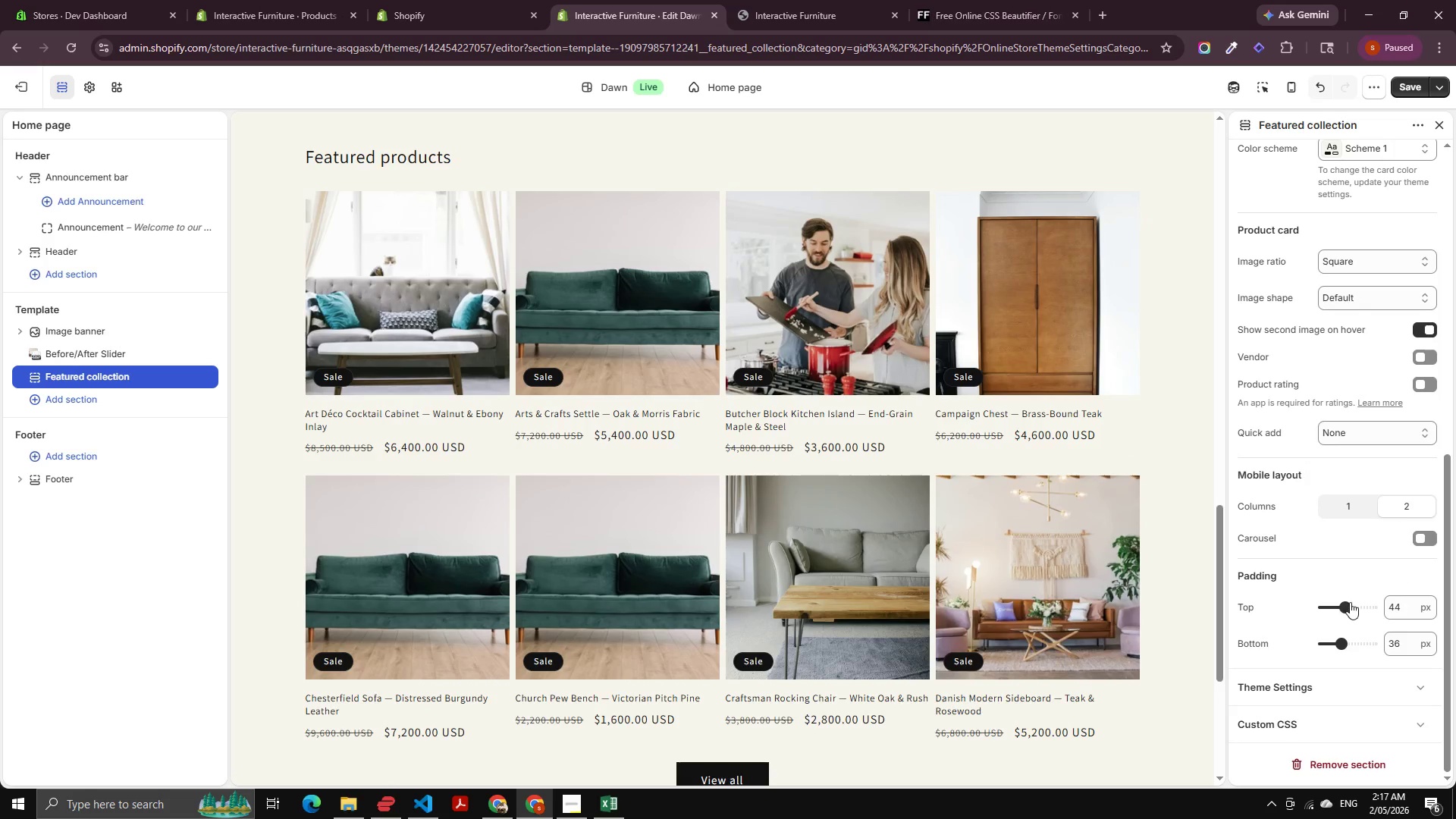 
left_click_drag(start_coordinate=[1350, 602], to_coordinate=[893, 532])
 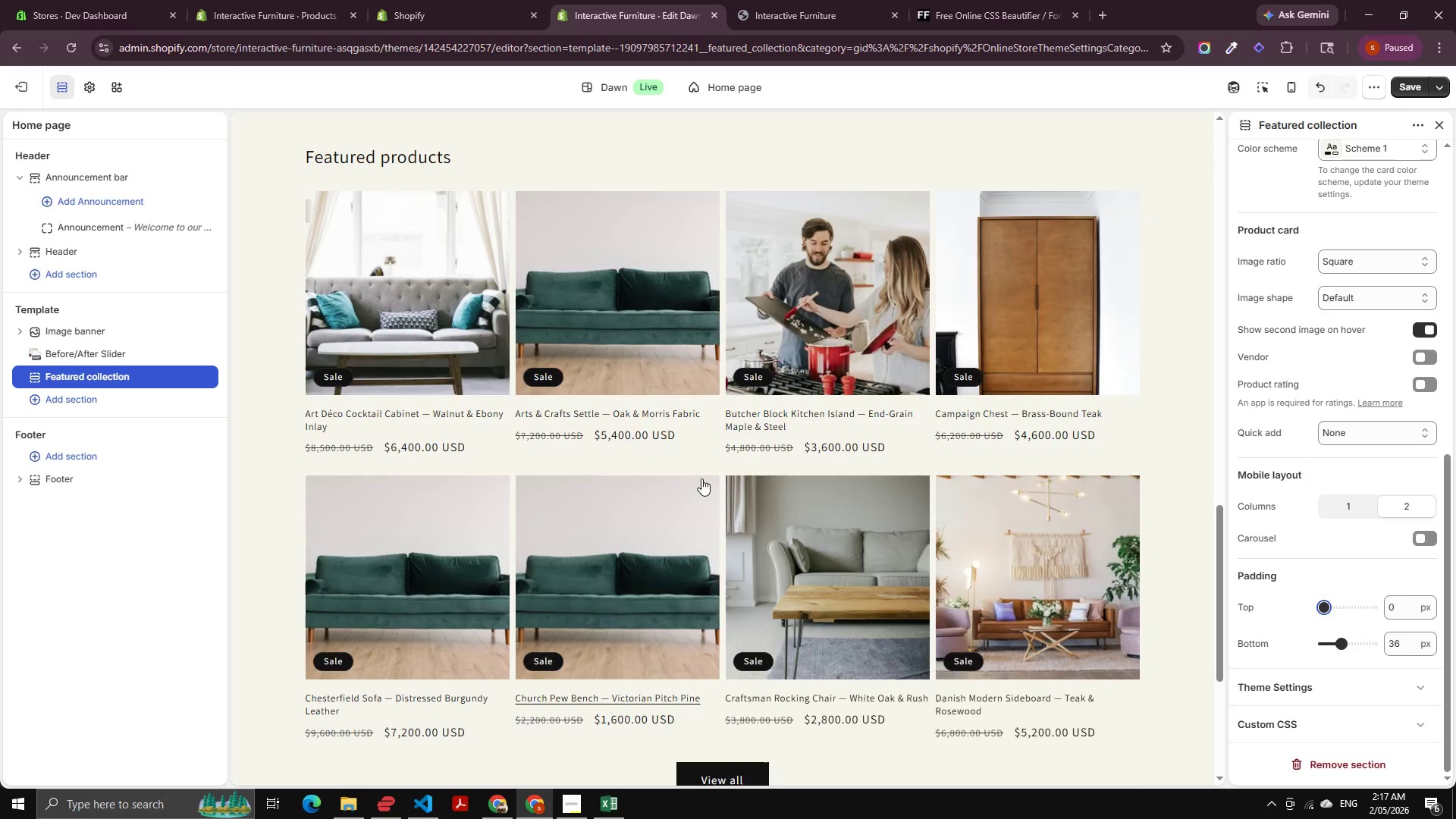 
scroll: coordinate [1380, 395], scroll_direction: up, amount: 19.0
 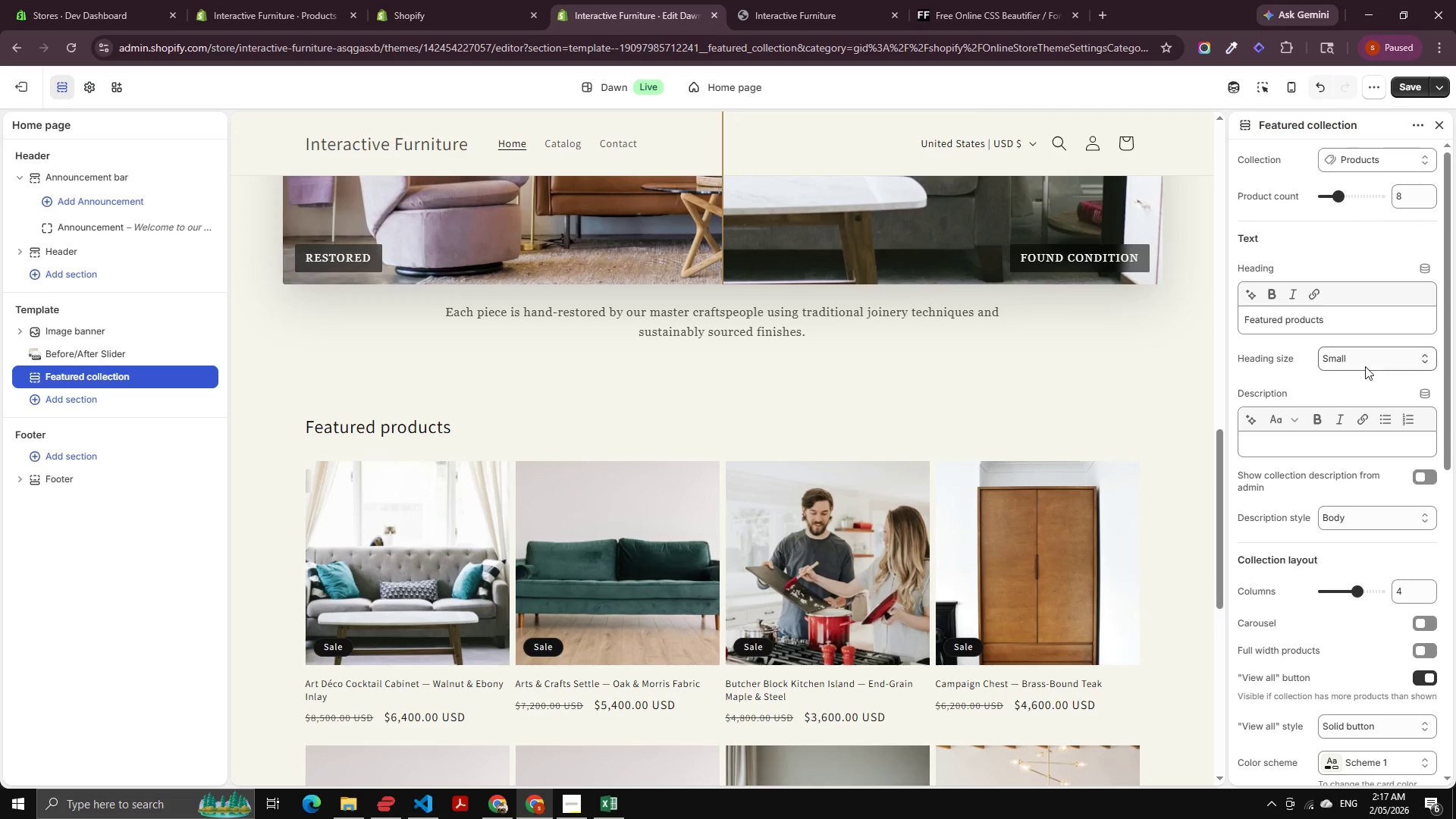 
left_click([1365, 366])
 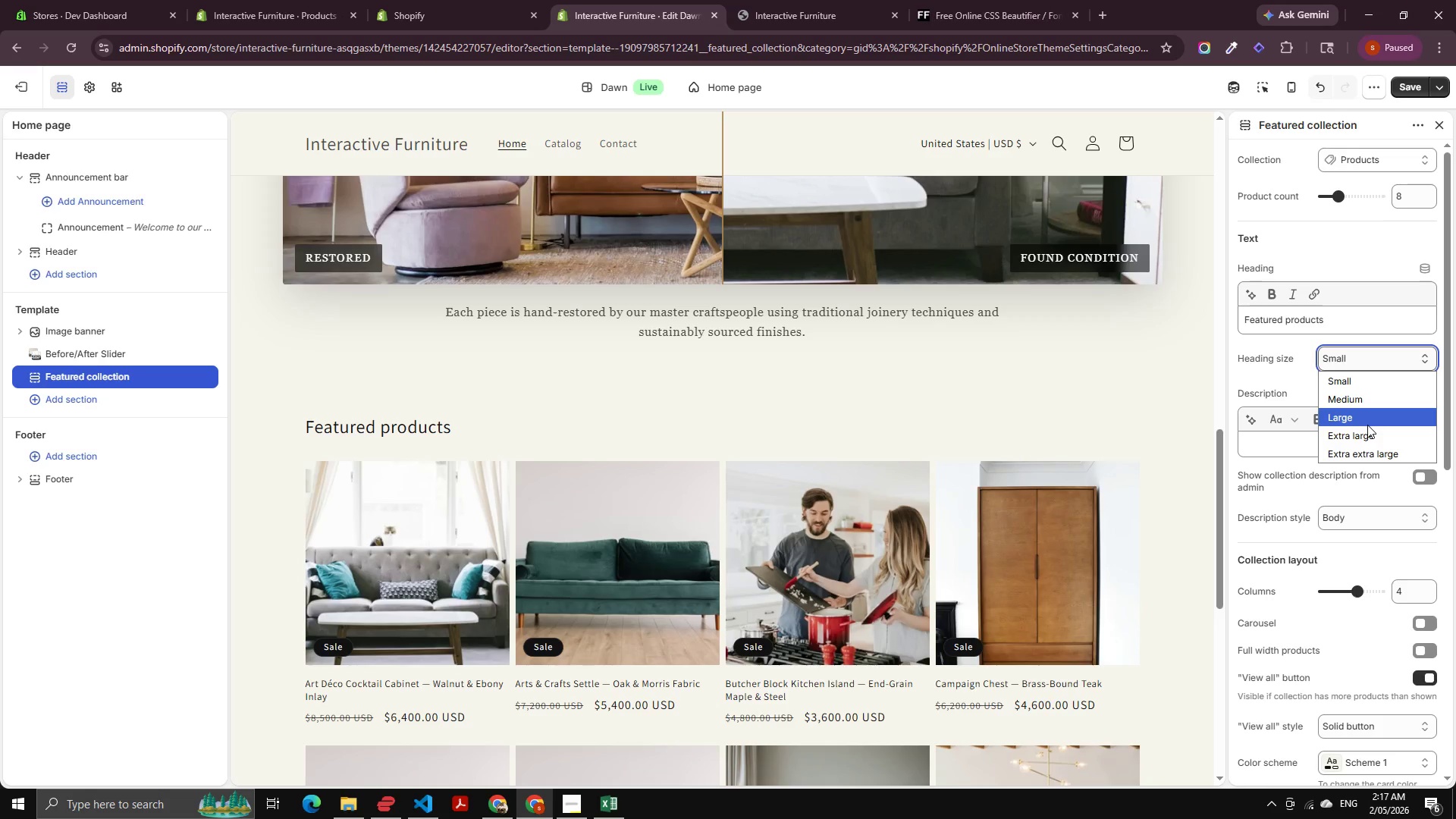 
left_click([1367, 425])
 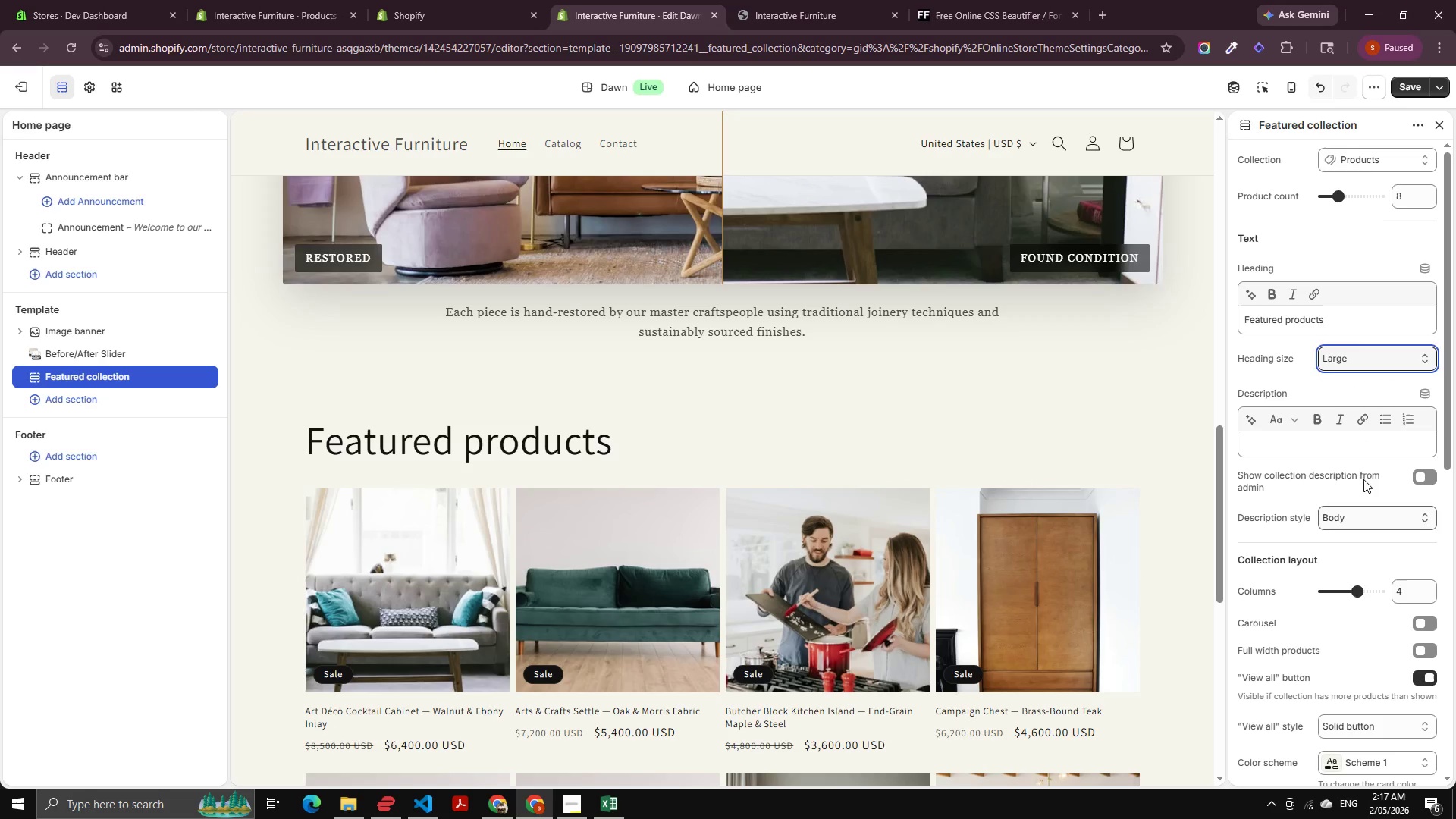 
left_click([1398, 89])
 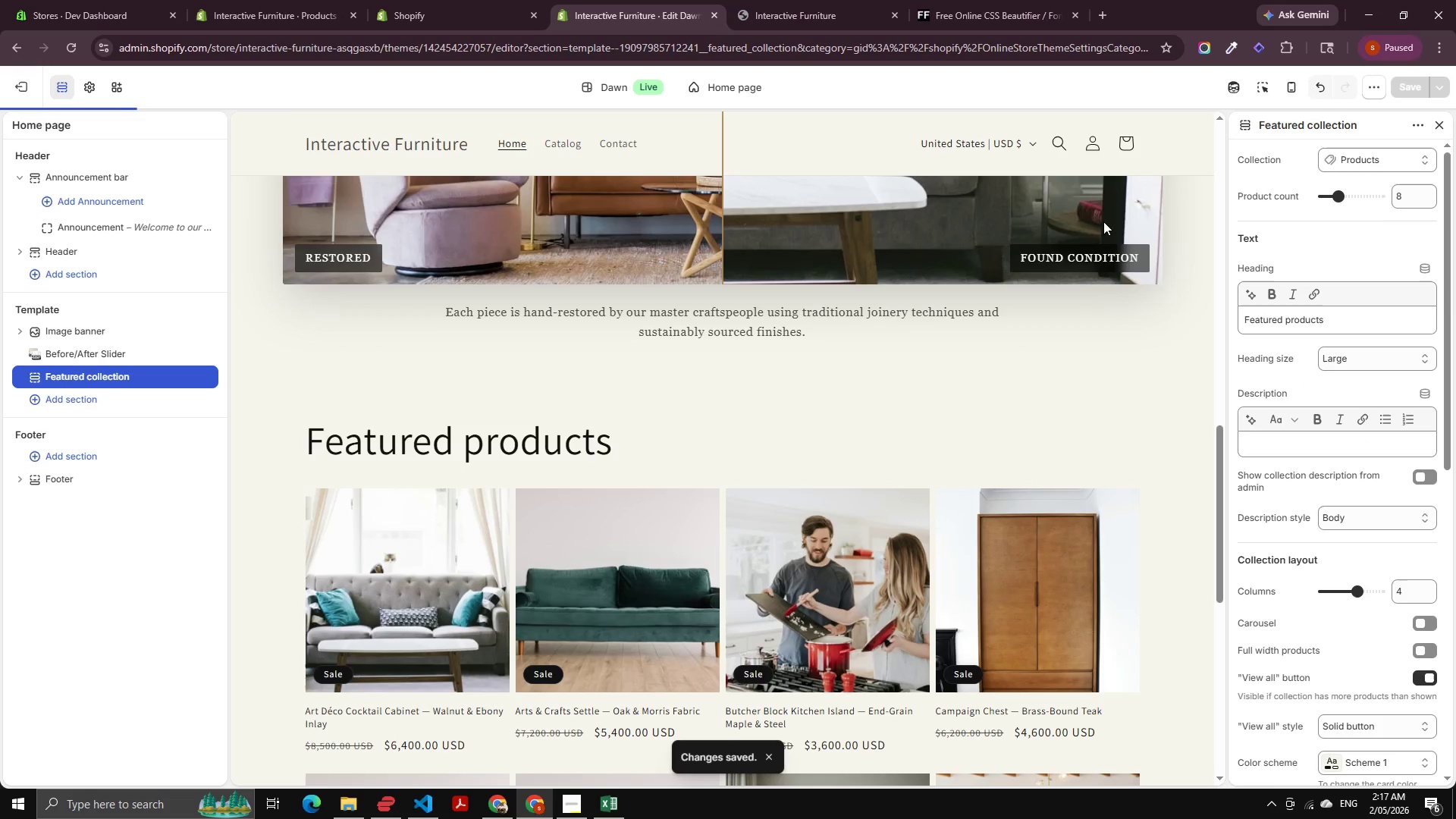 
scroll: coordinate [541, 514], scroll_direction: up, amount: 5.0
 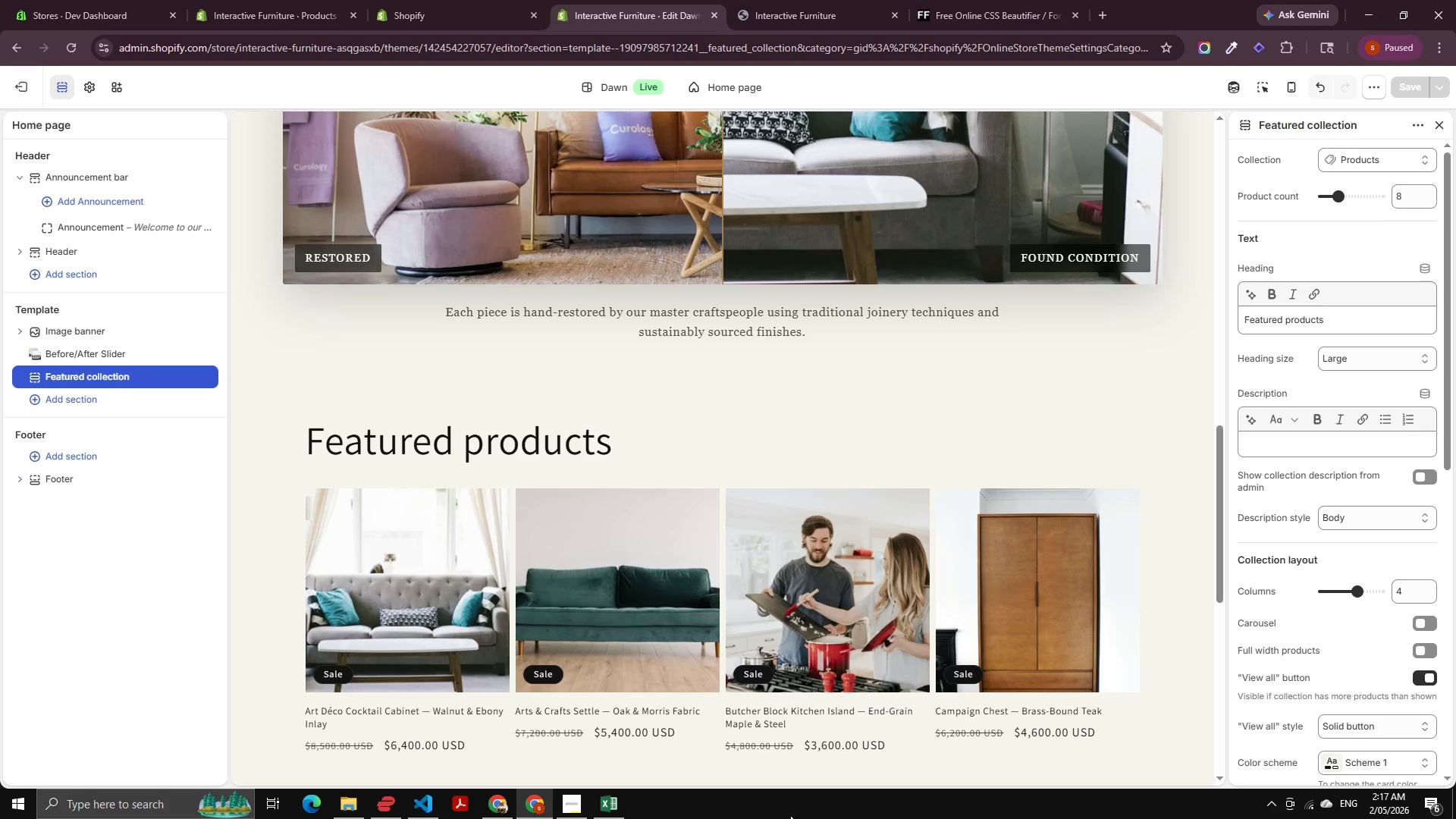 
wait(12.04)
 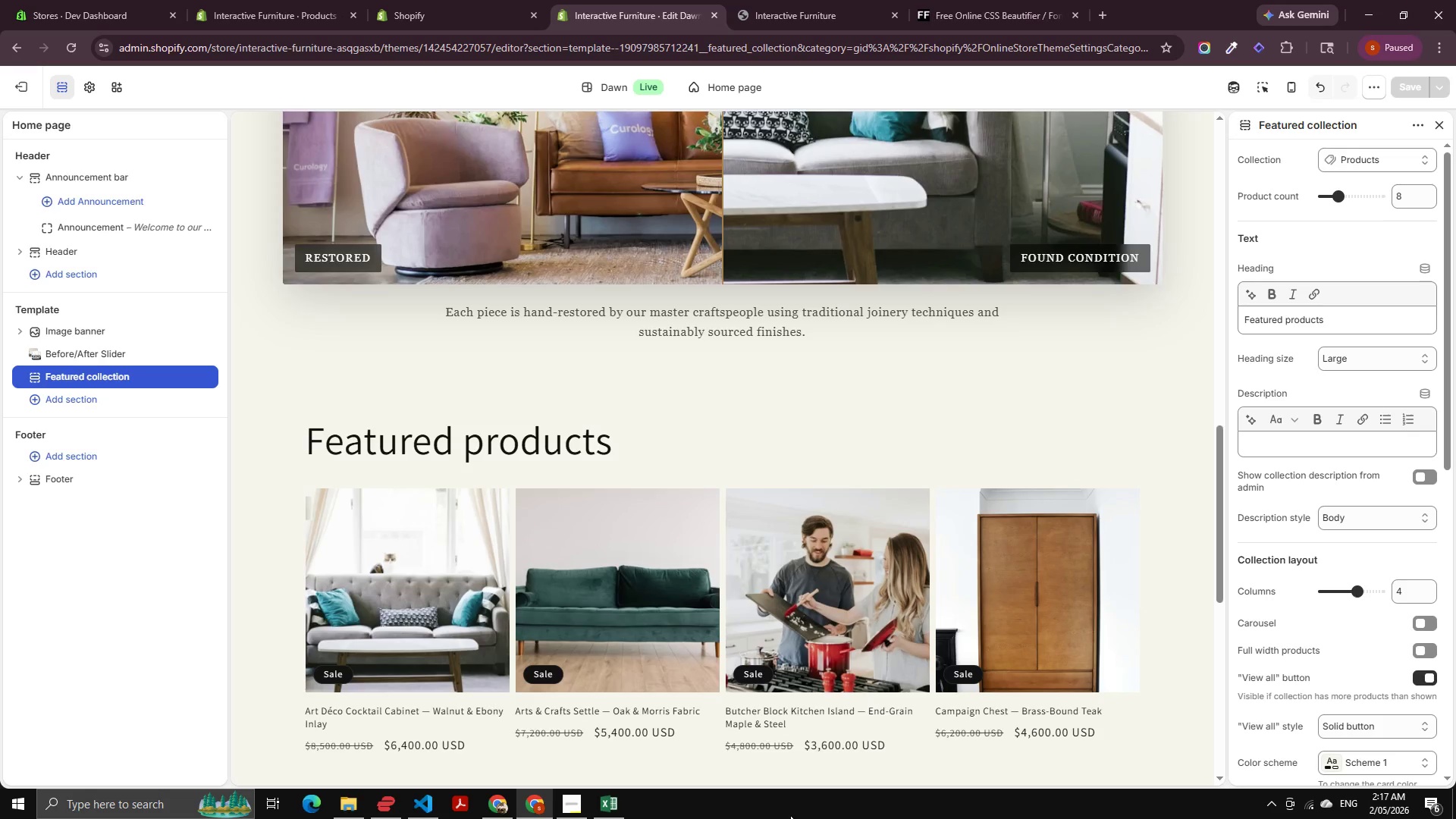 
scroll: coordinate [736, 604], scroll_direction: down, amount: 10.0
 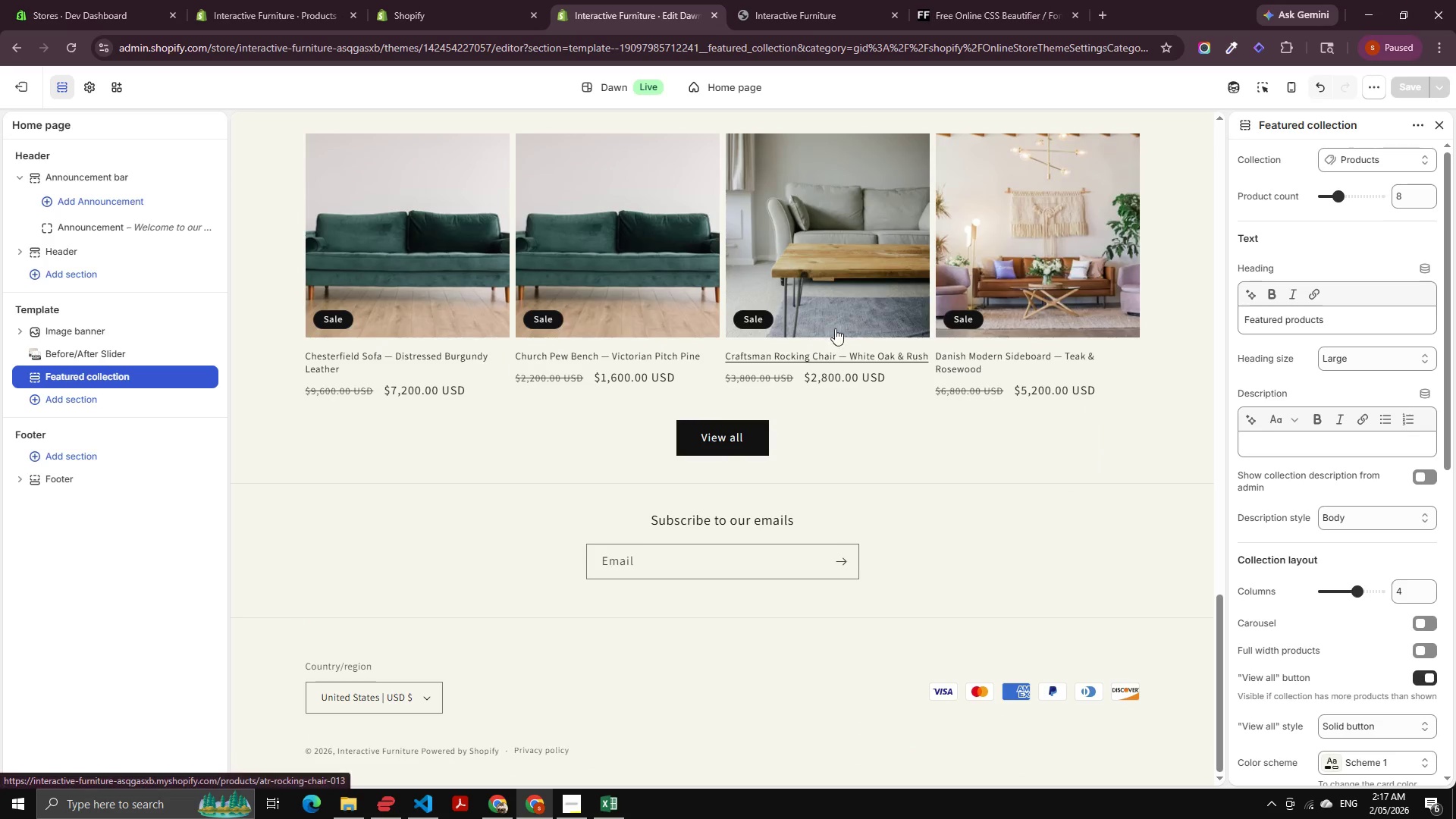 
scroll: coordinate [702, 469], scroll_direction: up, amount: 9.0
 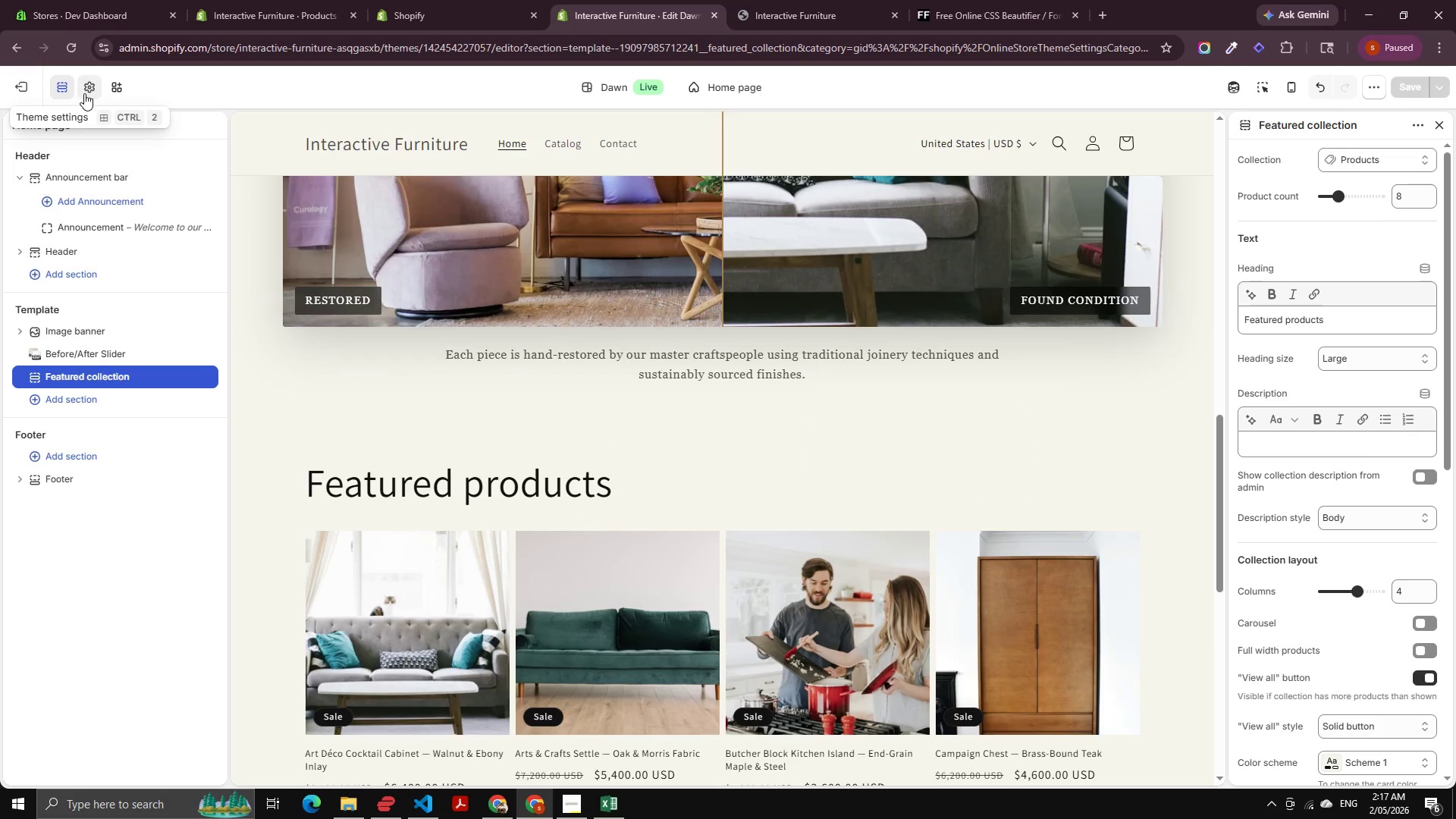 
left_click([84, 93])
 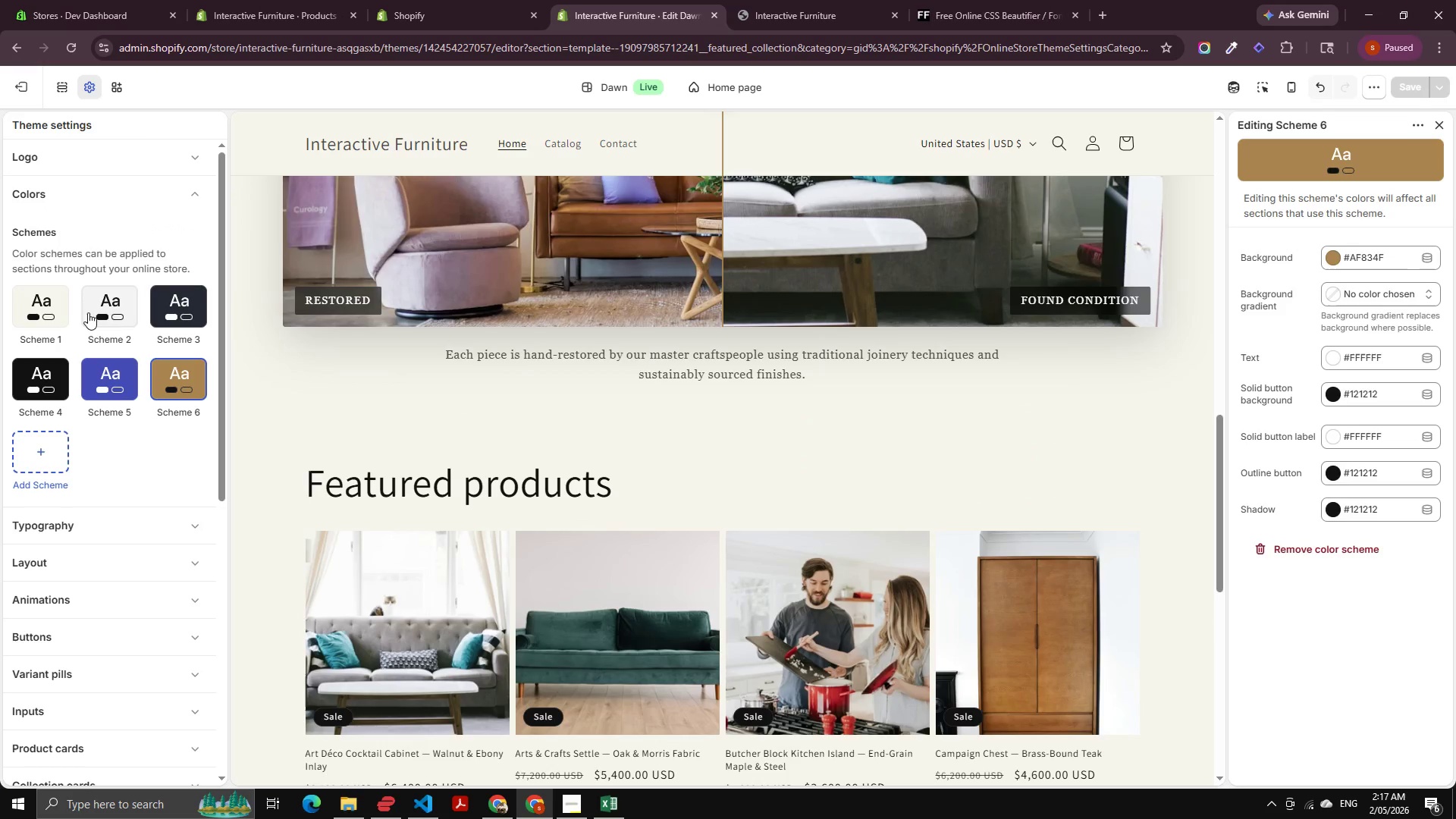 
left_click([51, 316])
 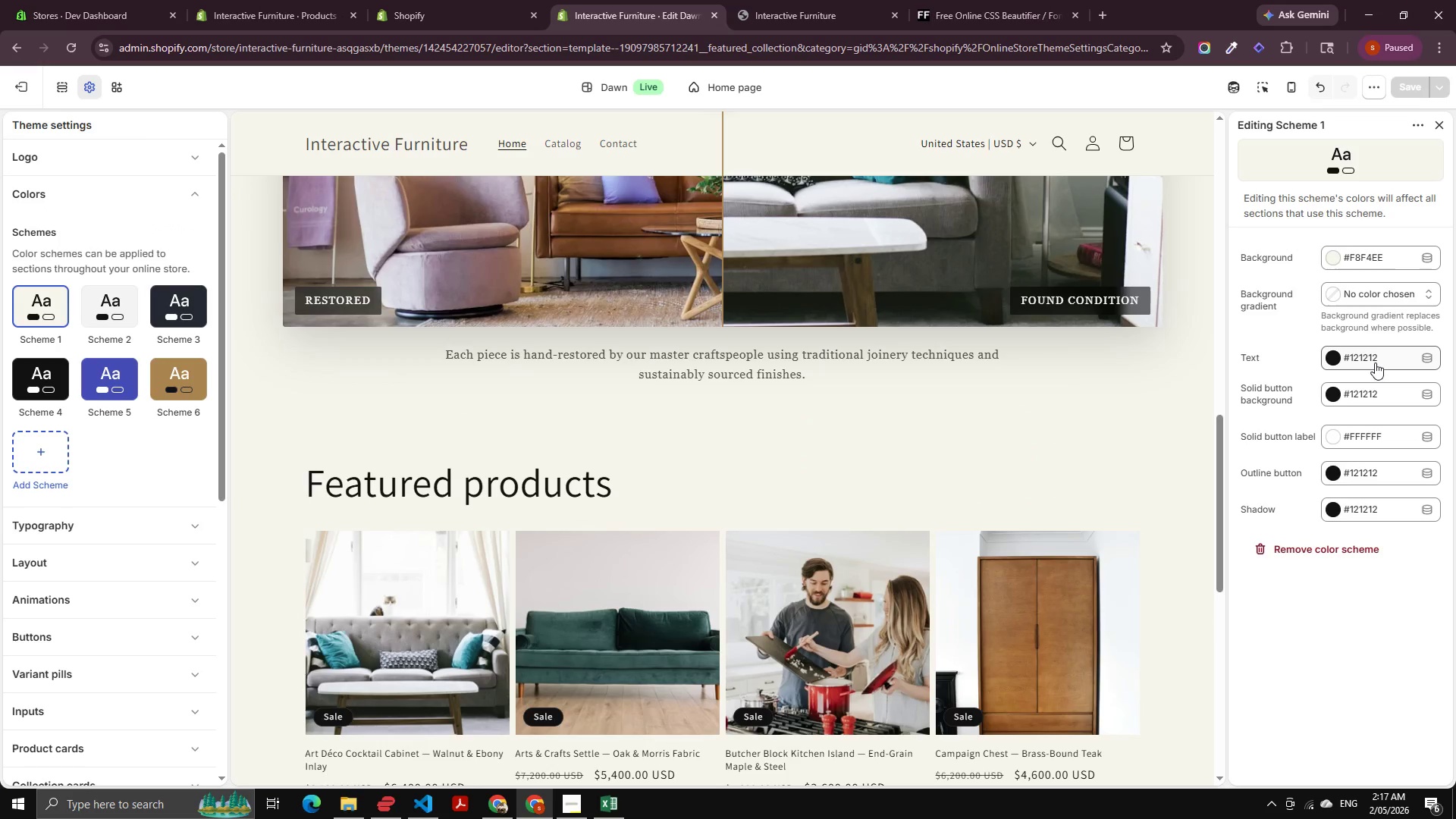 
wait(5.28)
 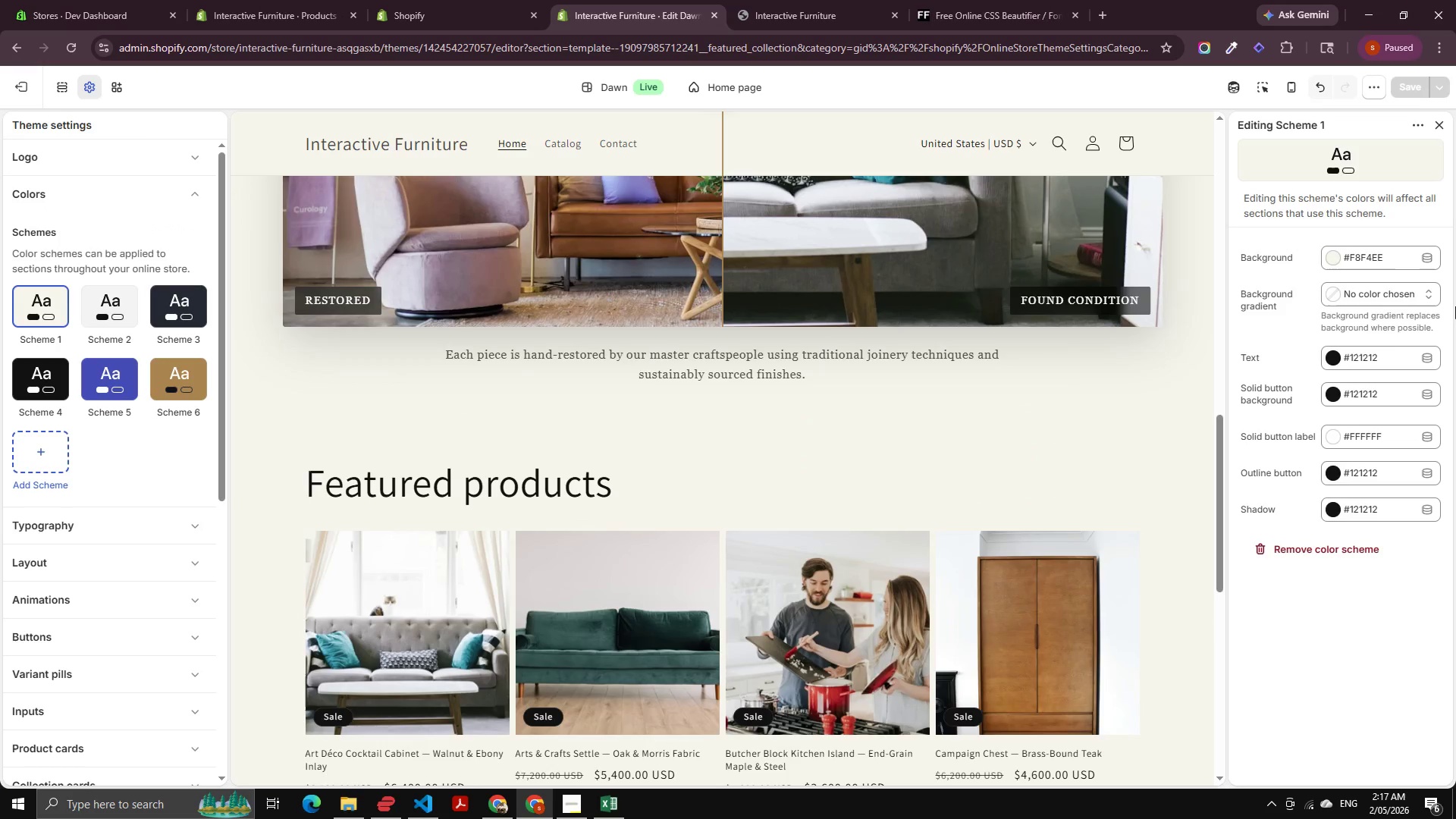 
left_click([1351, 397])
 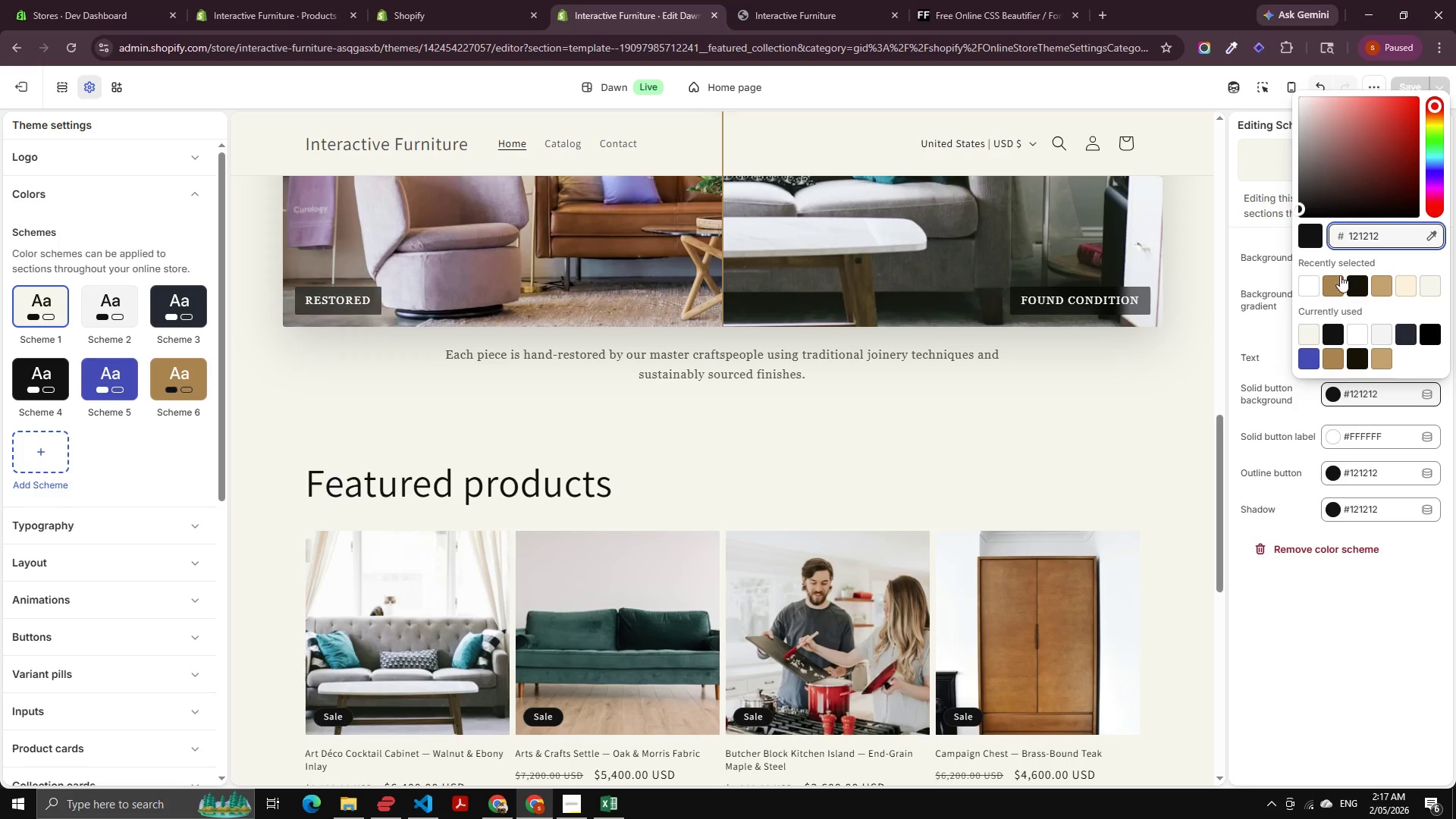 
left_click([1332, 276])
 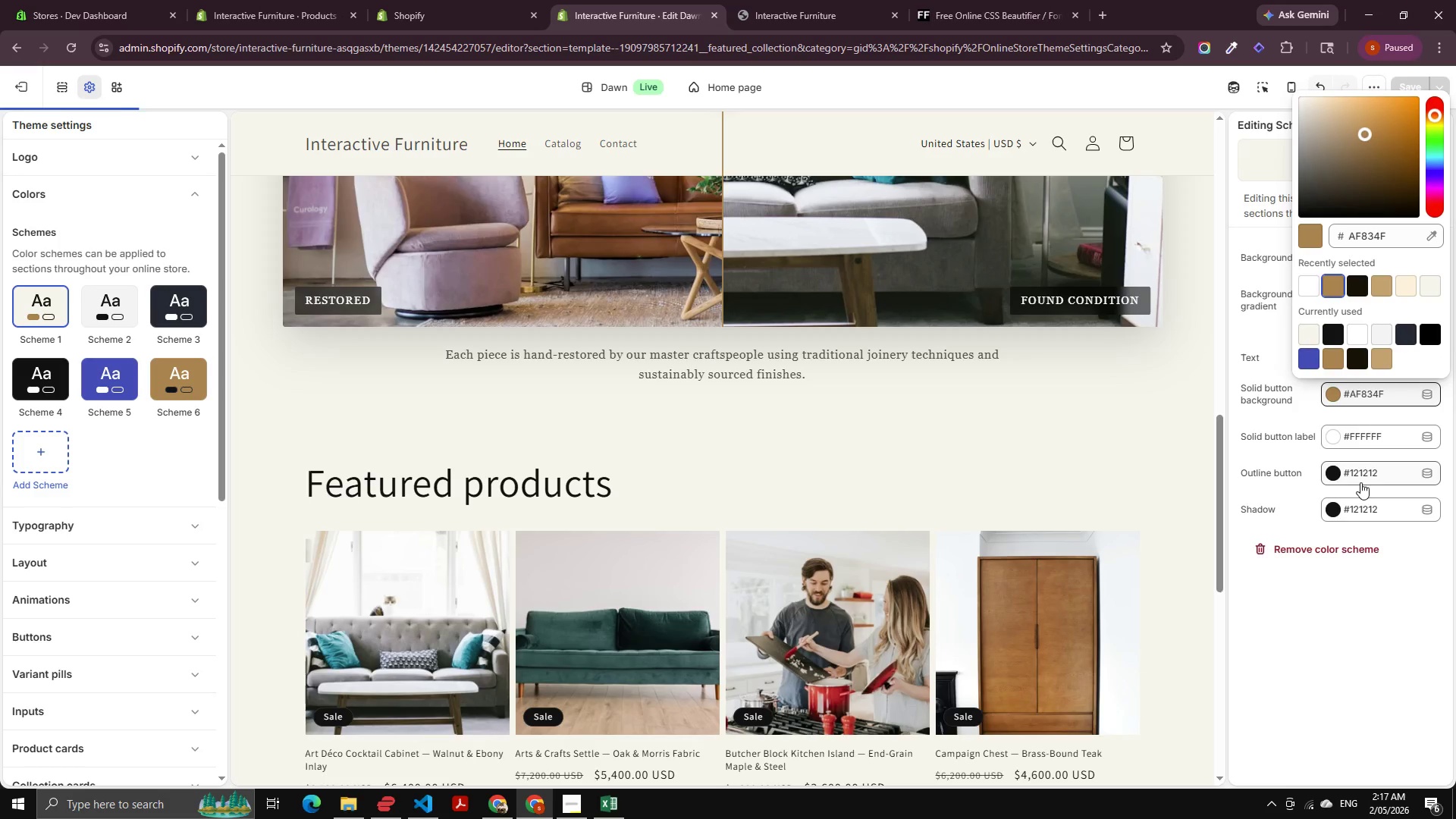 
left_click([1363, 469])
 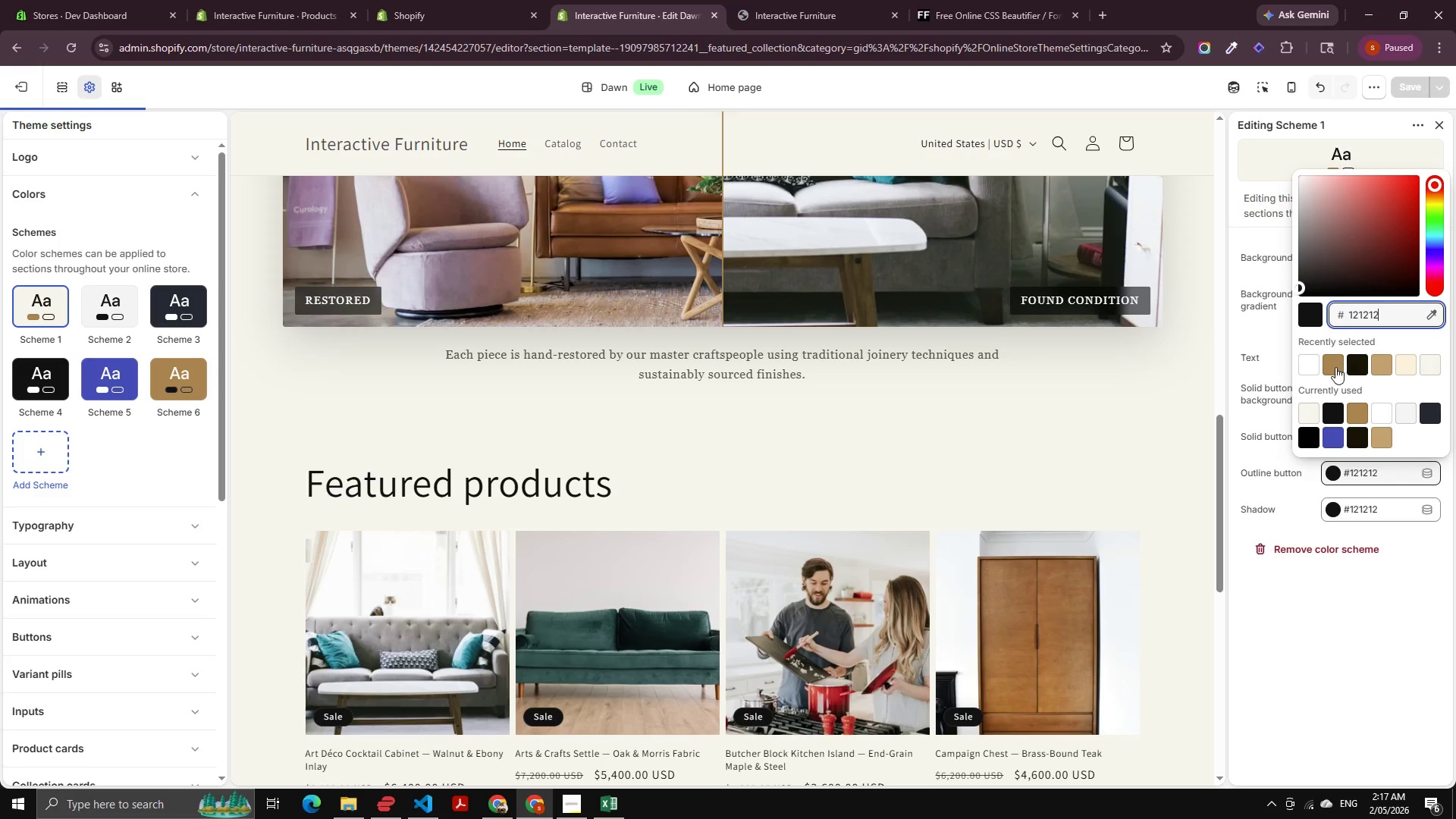 
left_click([1332, 372])
 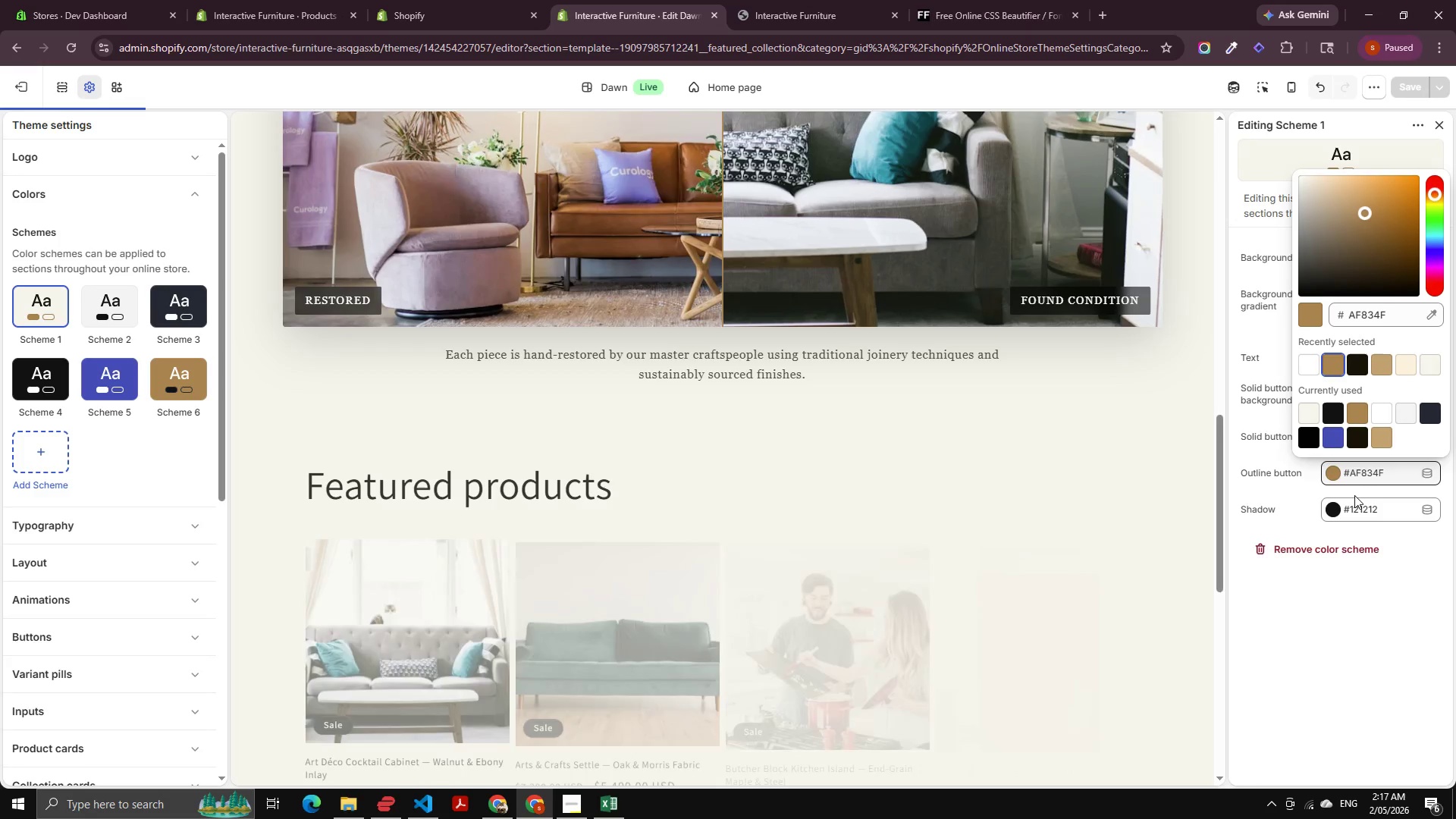 
left_click([1354, 495])
 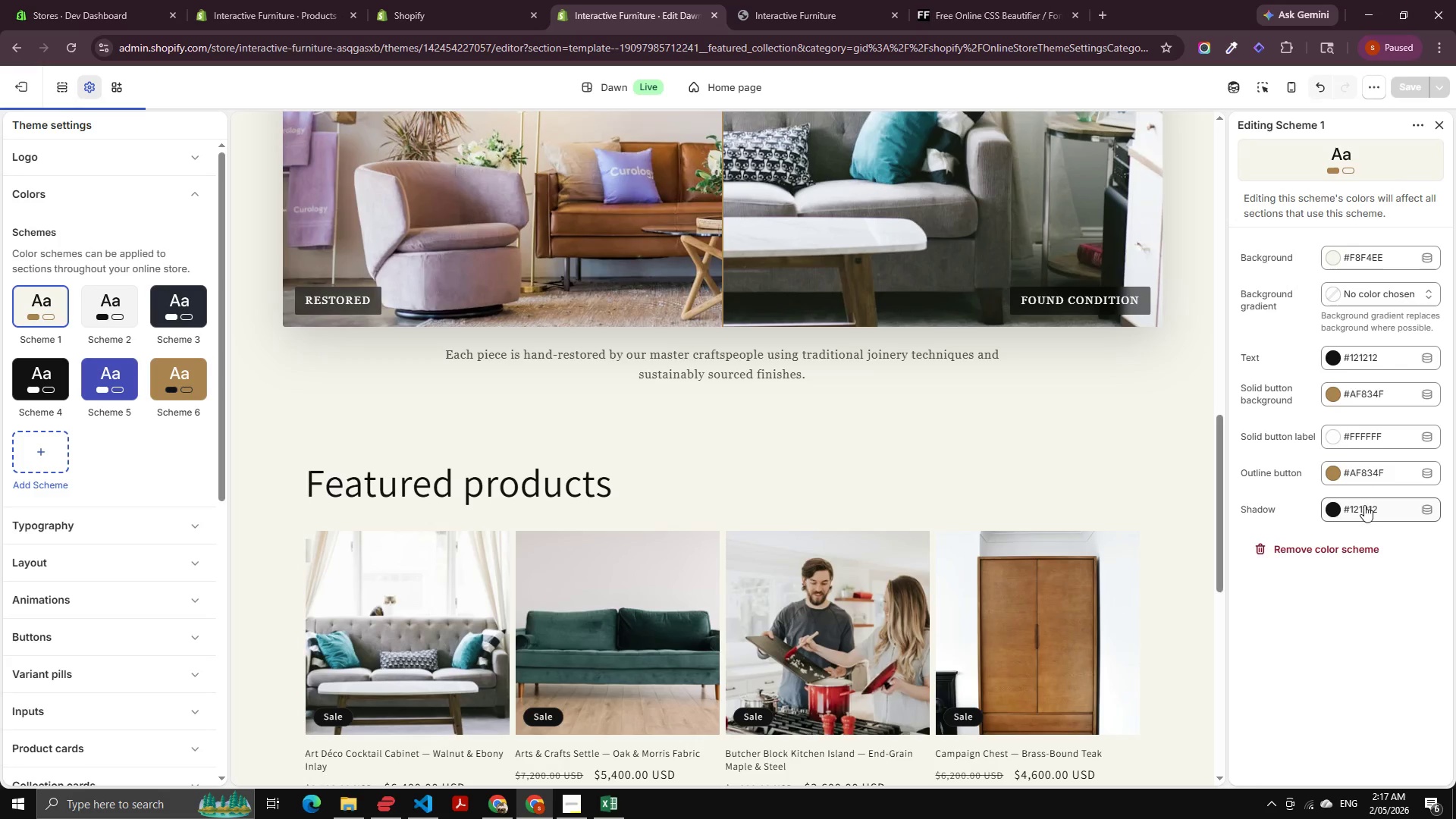 
left_click([1364, 505])
 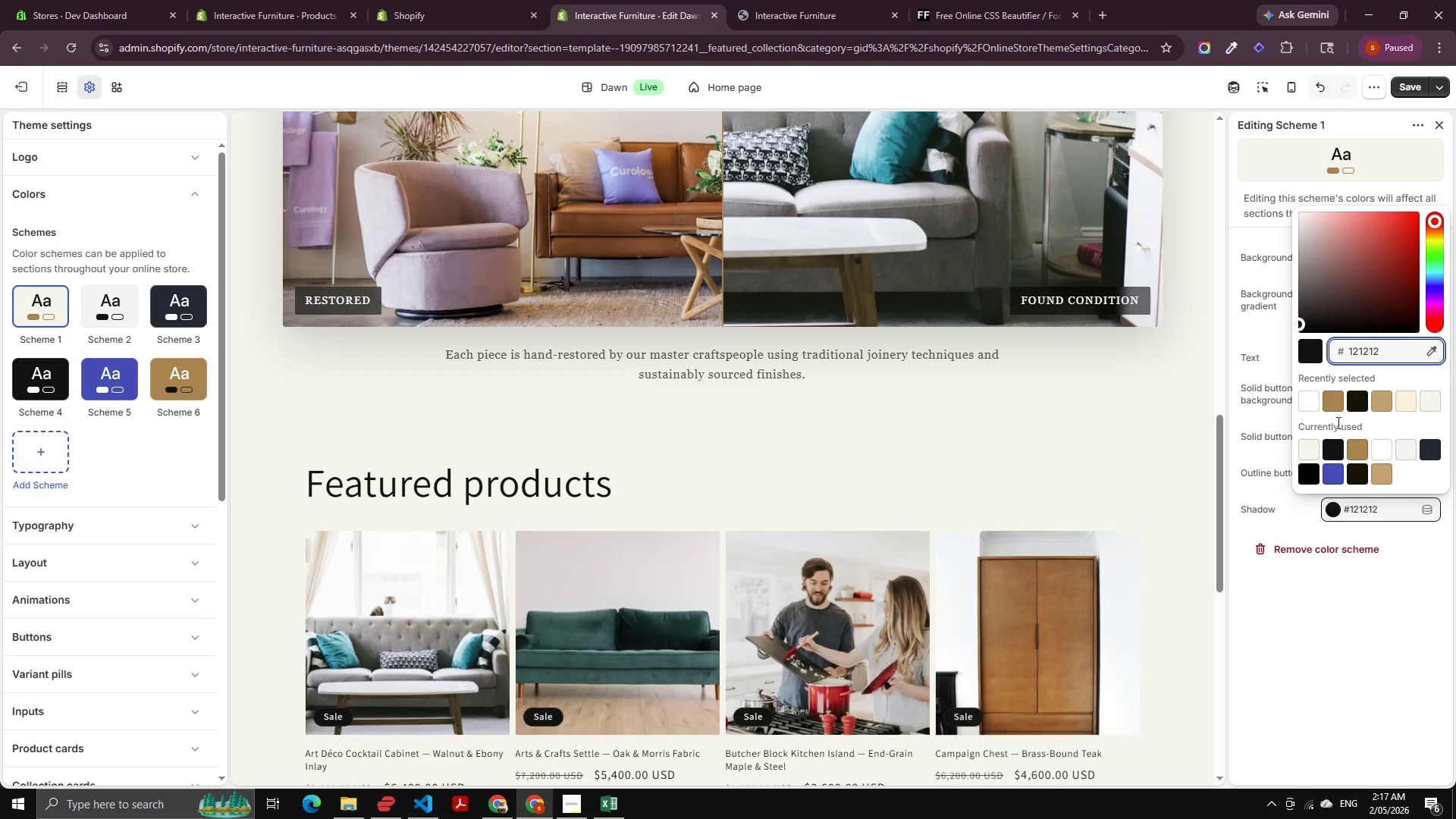 
left_click([1331, 401])
 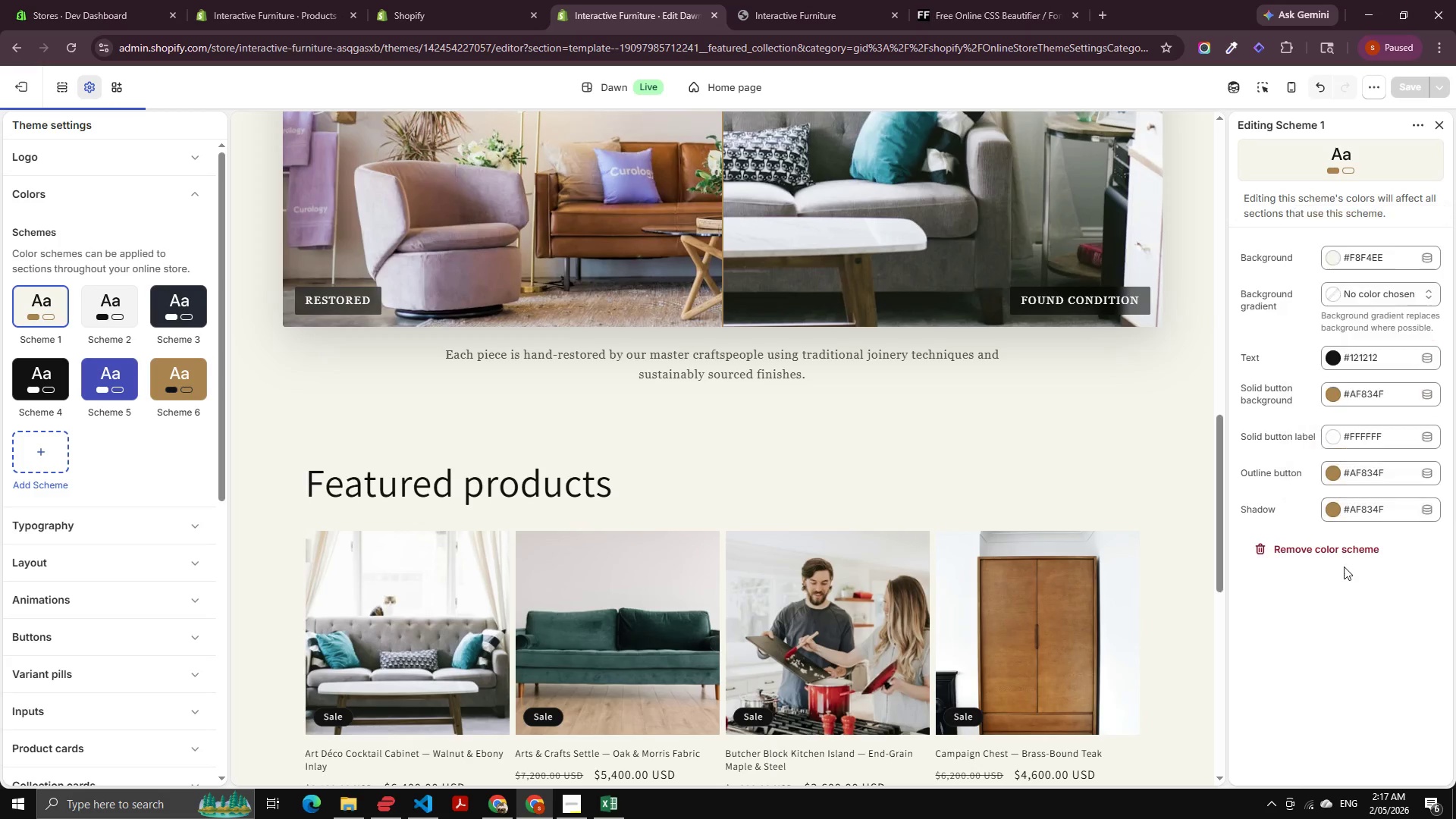 
scroll: coordinate [1100, 301], scroll_direction: down, amount: 26.0
 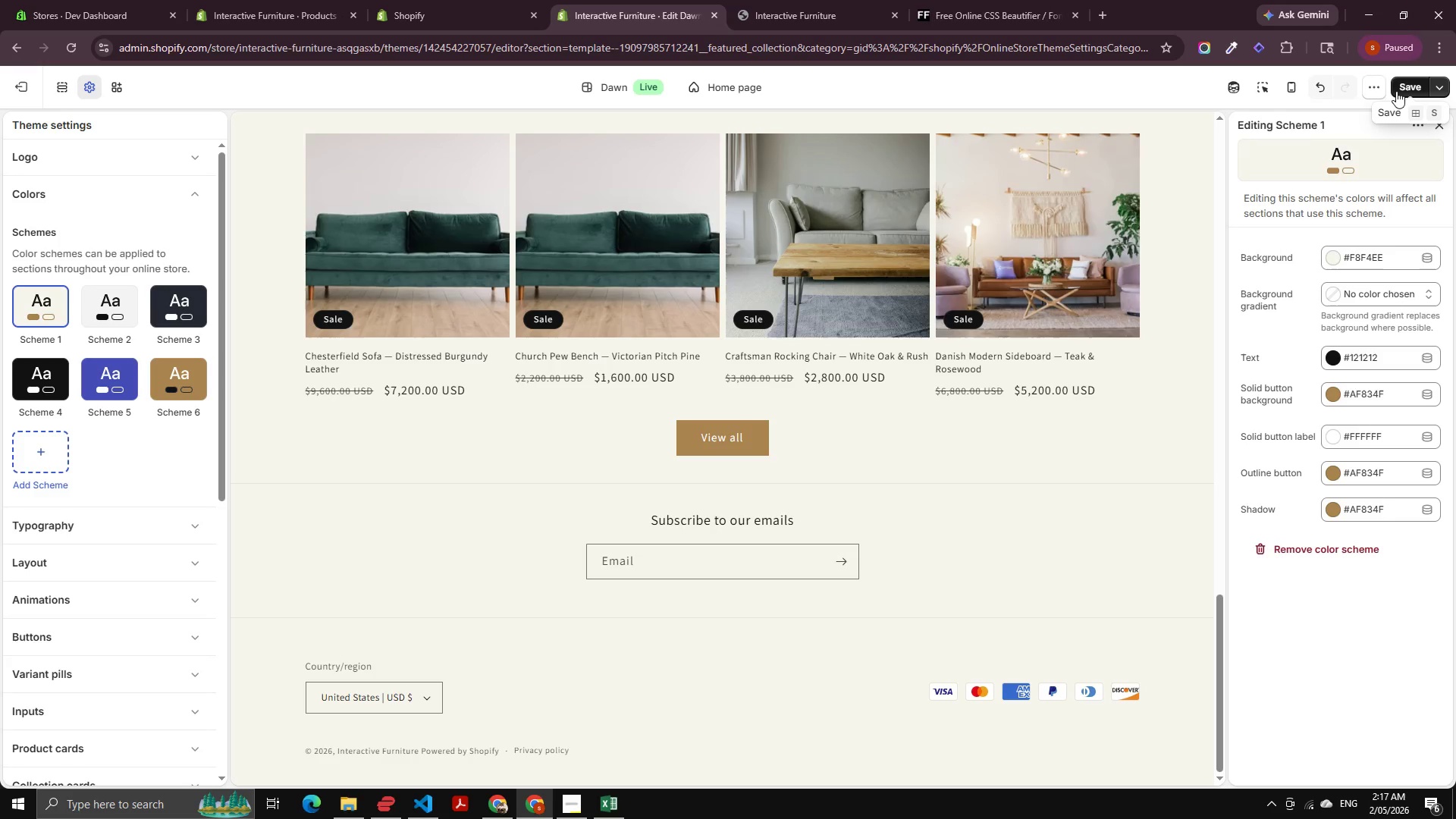 
left_click([1400, 91])
 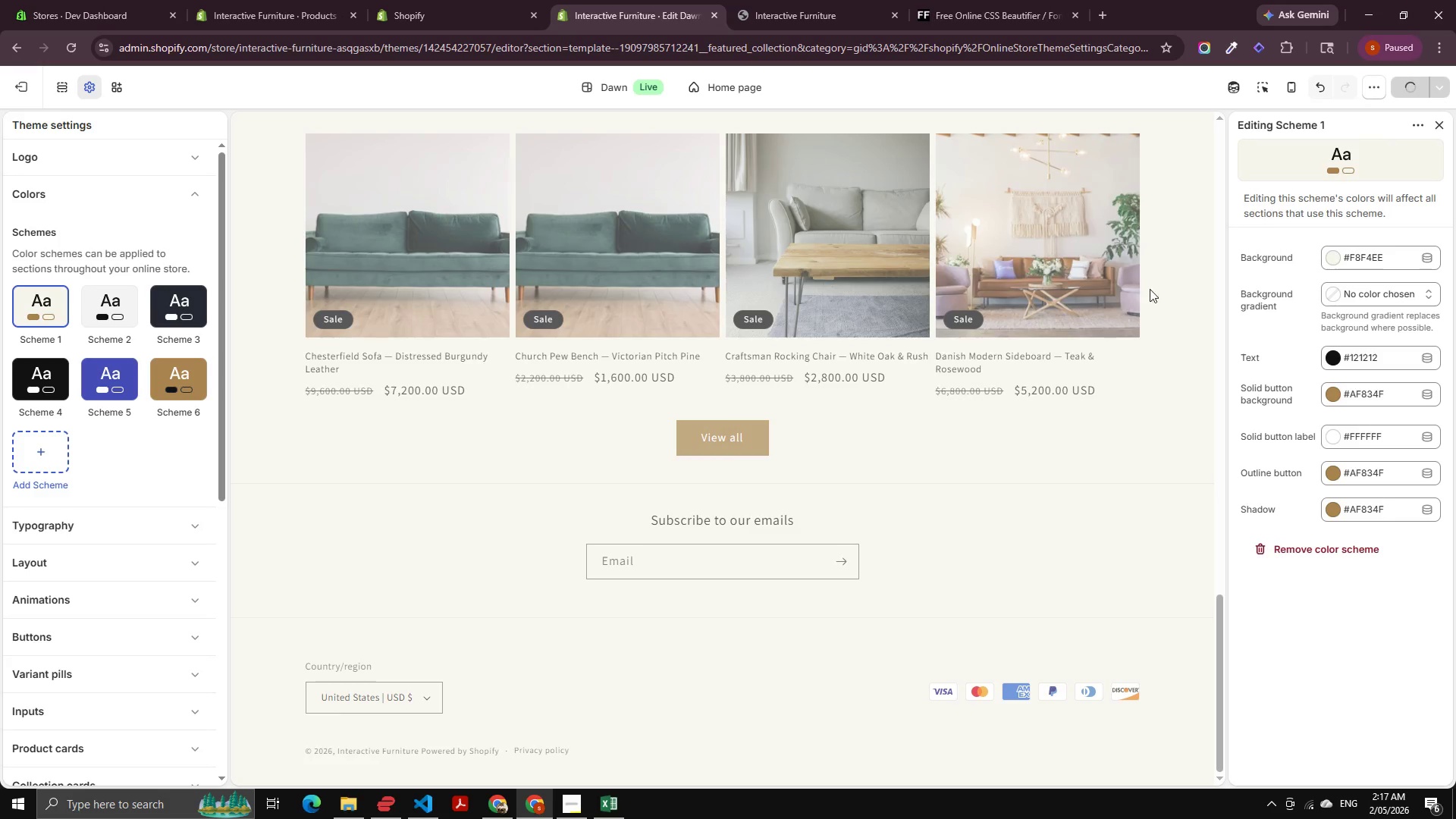 
scroll: coordinate [975, 362], scroll_direction: up, amount: 2.0
 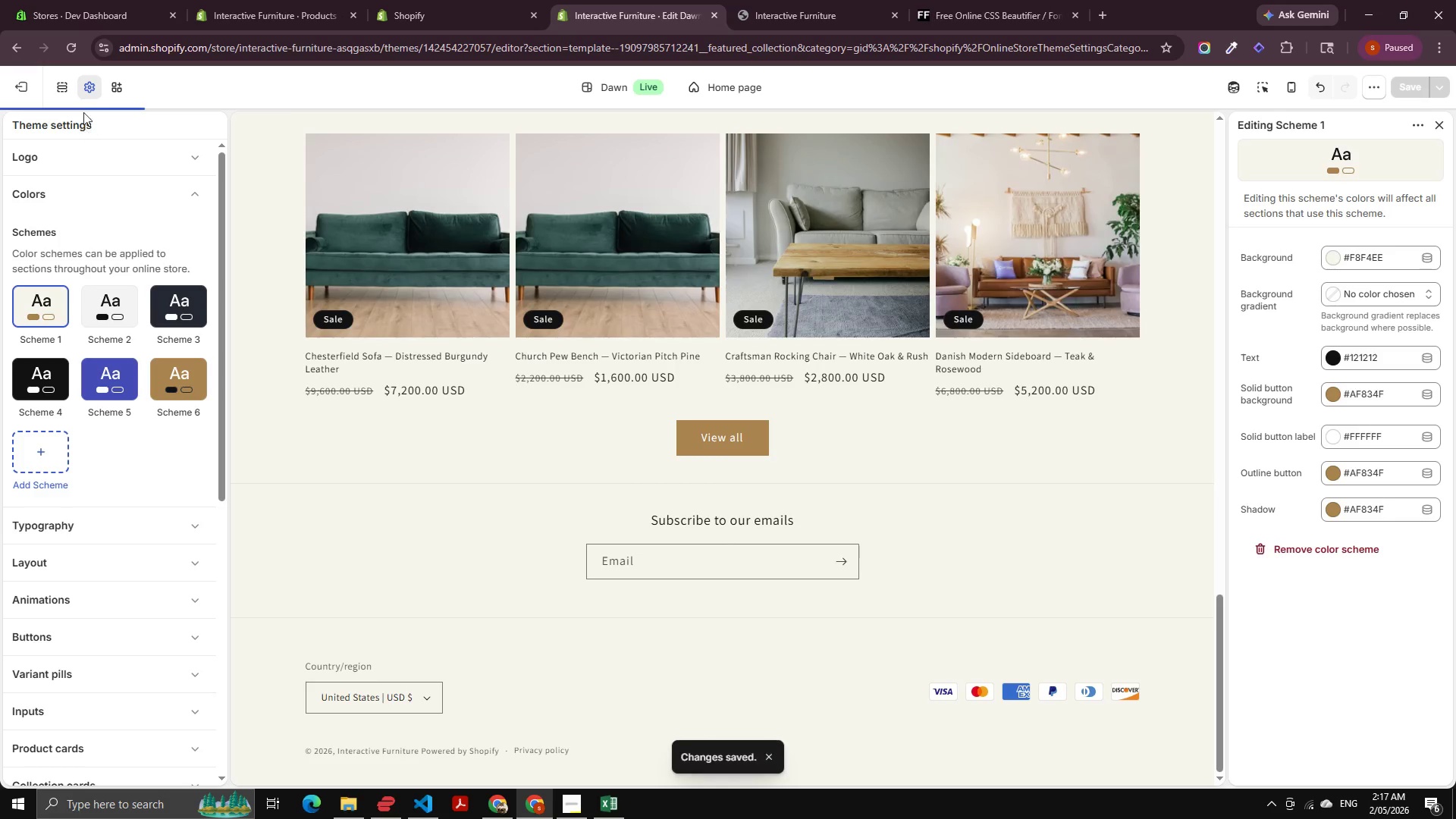 
left_click([59, 87])
 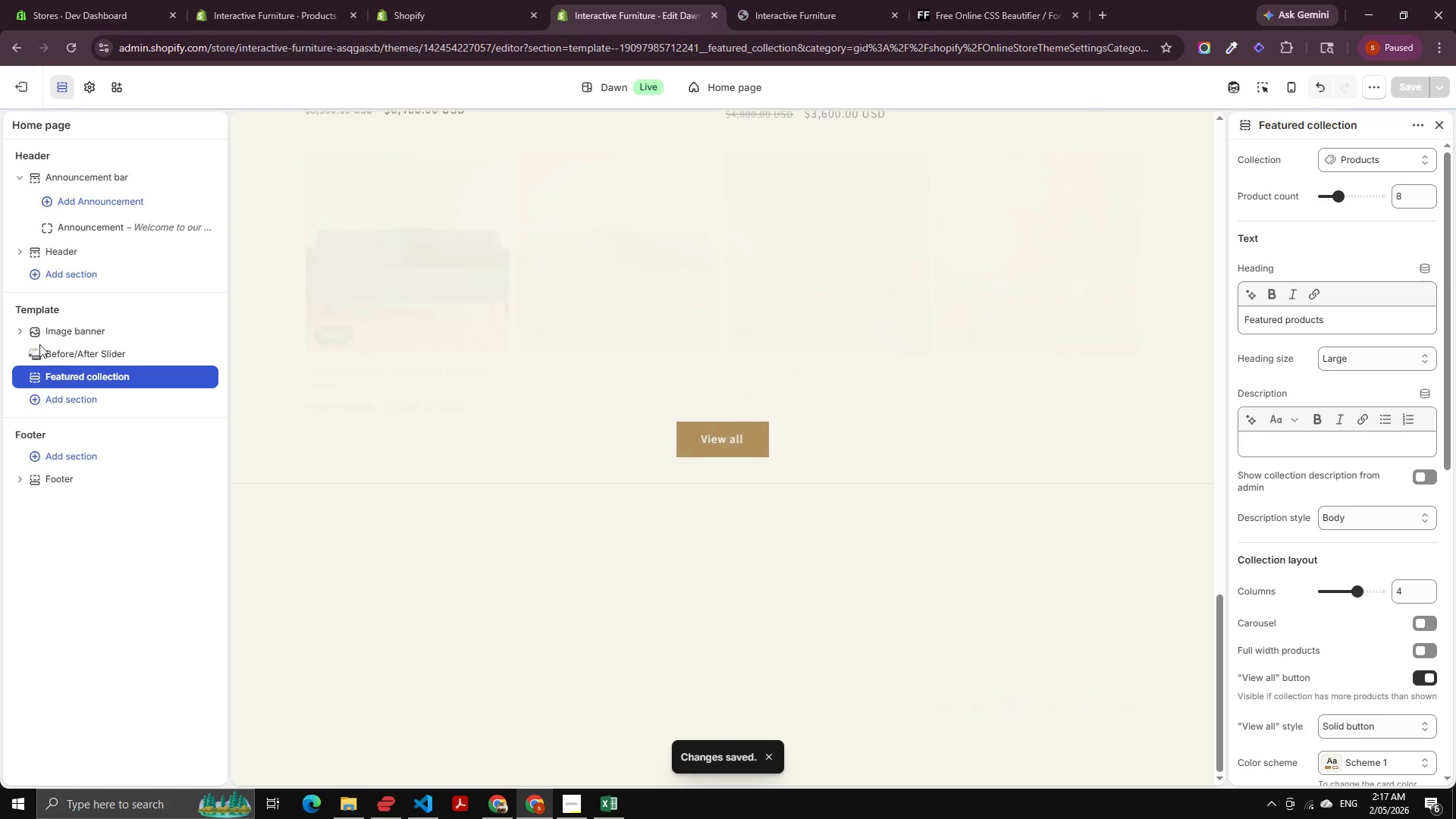 
left_click([86, 92])
 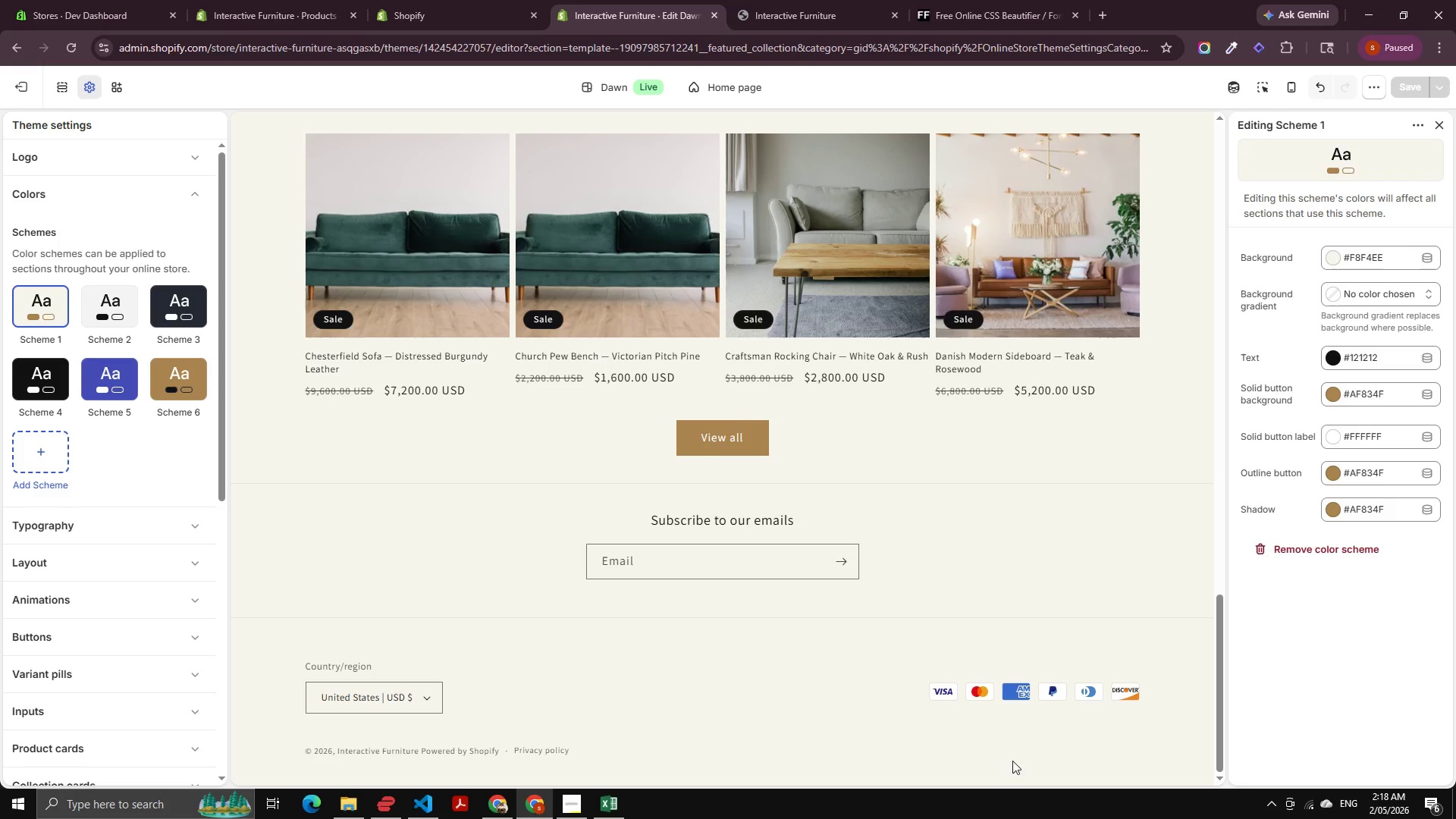 
wait(11.66)
 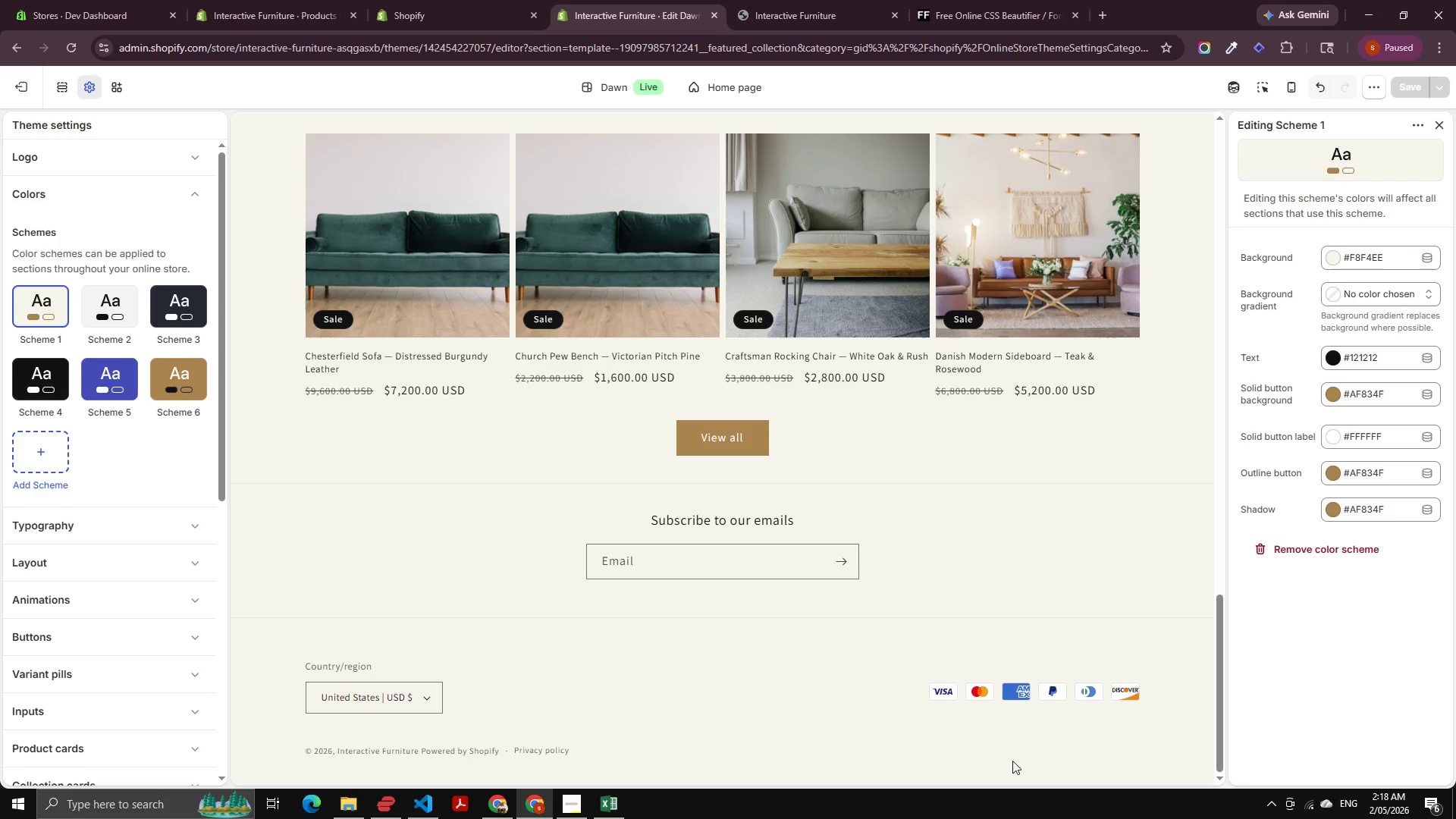 
left_click([80, 196])
 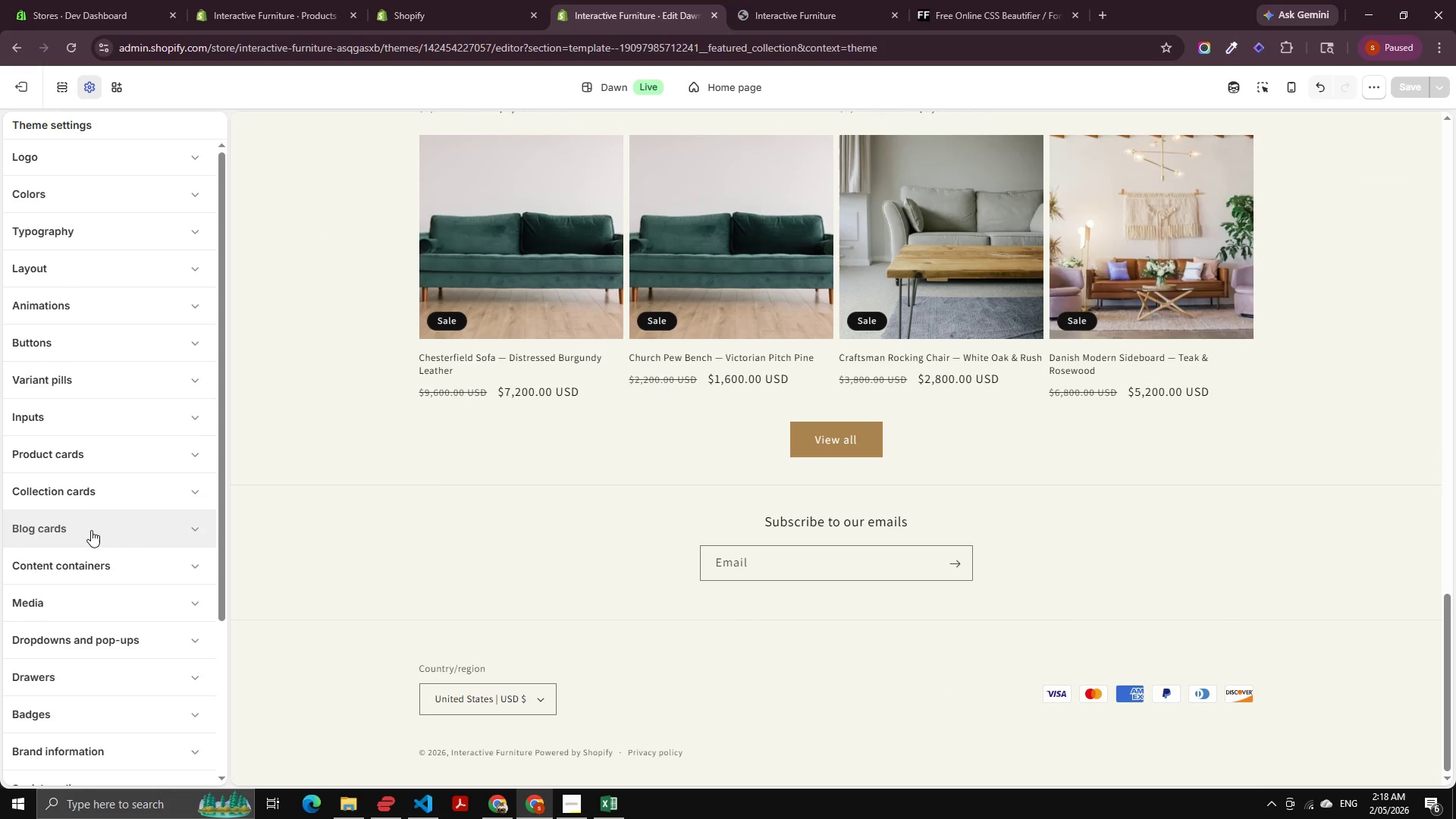 
left_click([58, 350])
 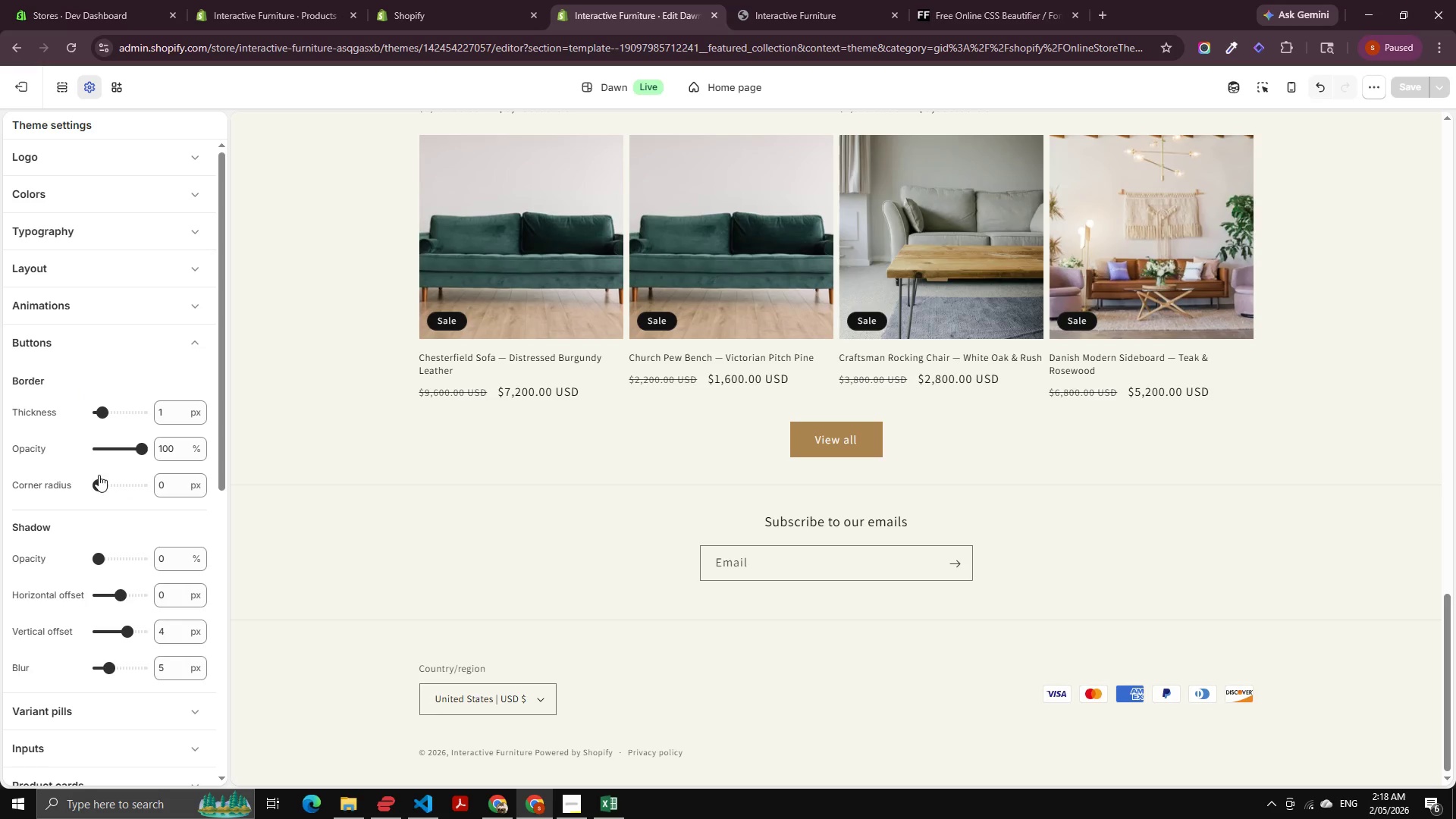 
left_click_drag(start_coordinate=[96, 477], to_coordinate=[257, 463])
 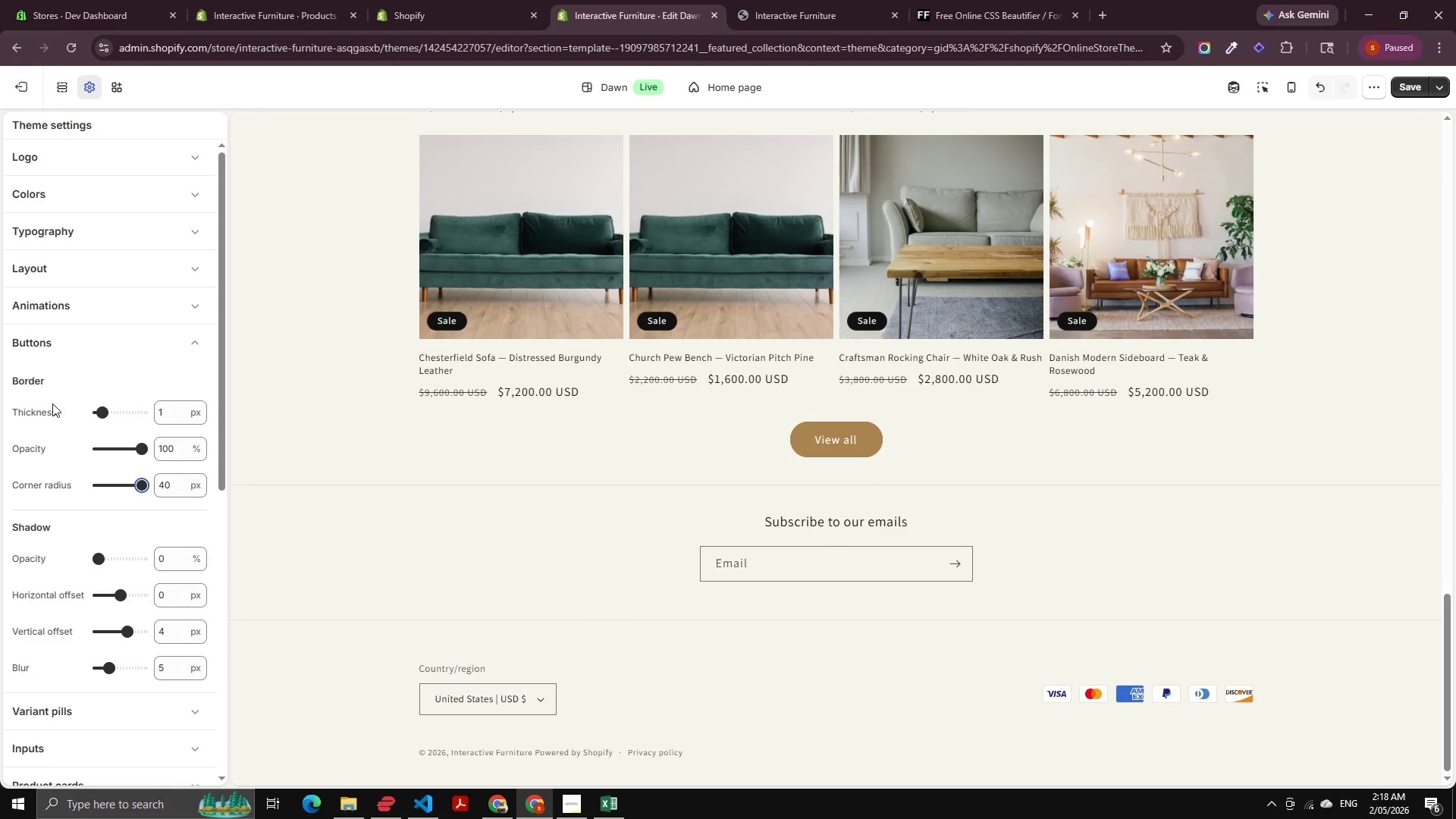 
left_click([23, 337])
 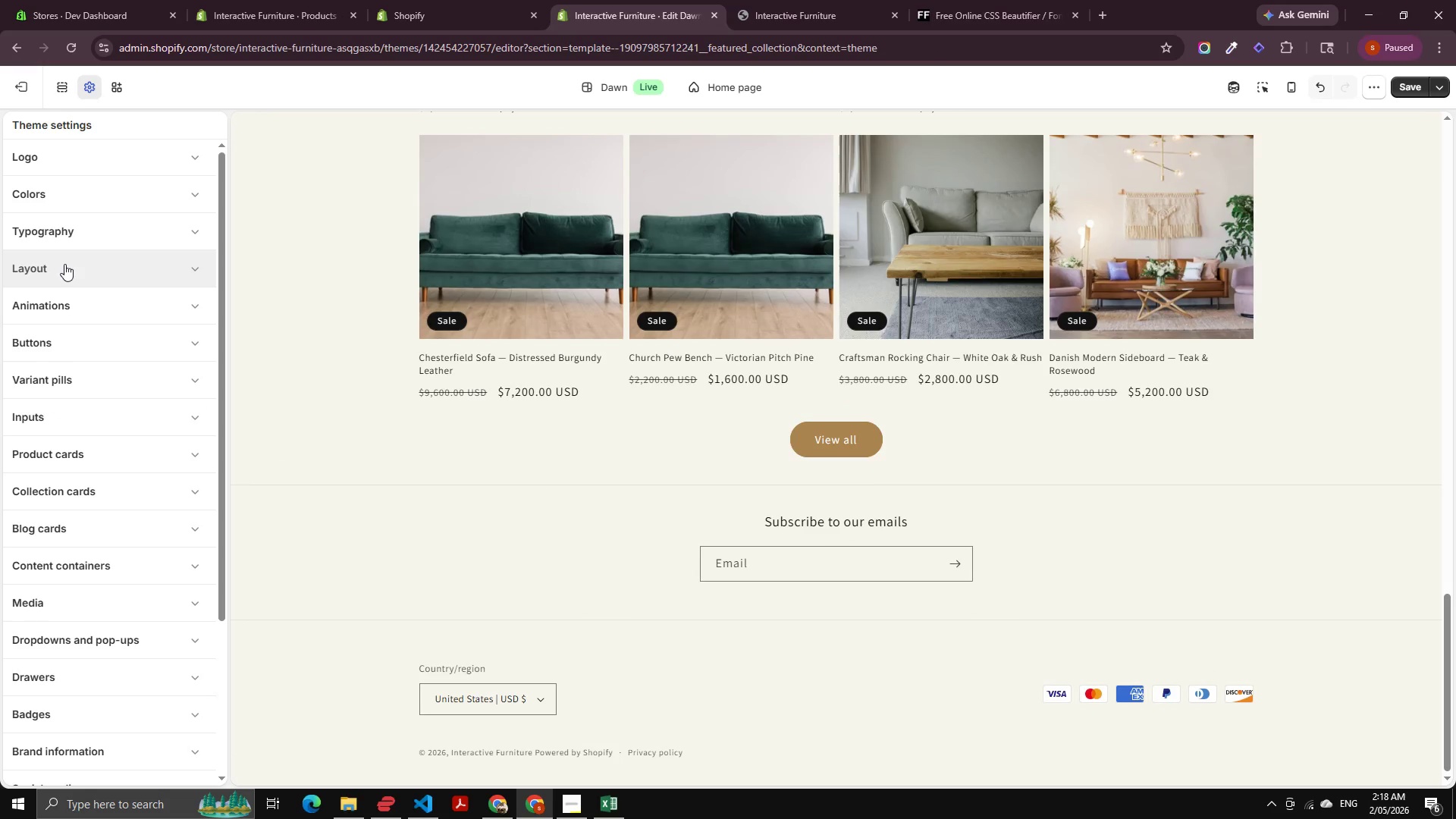 
left_click([64, 264])
 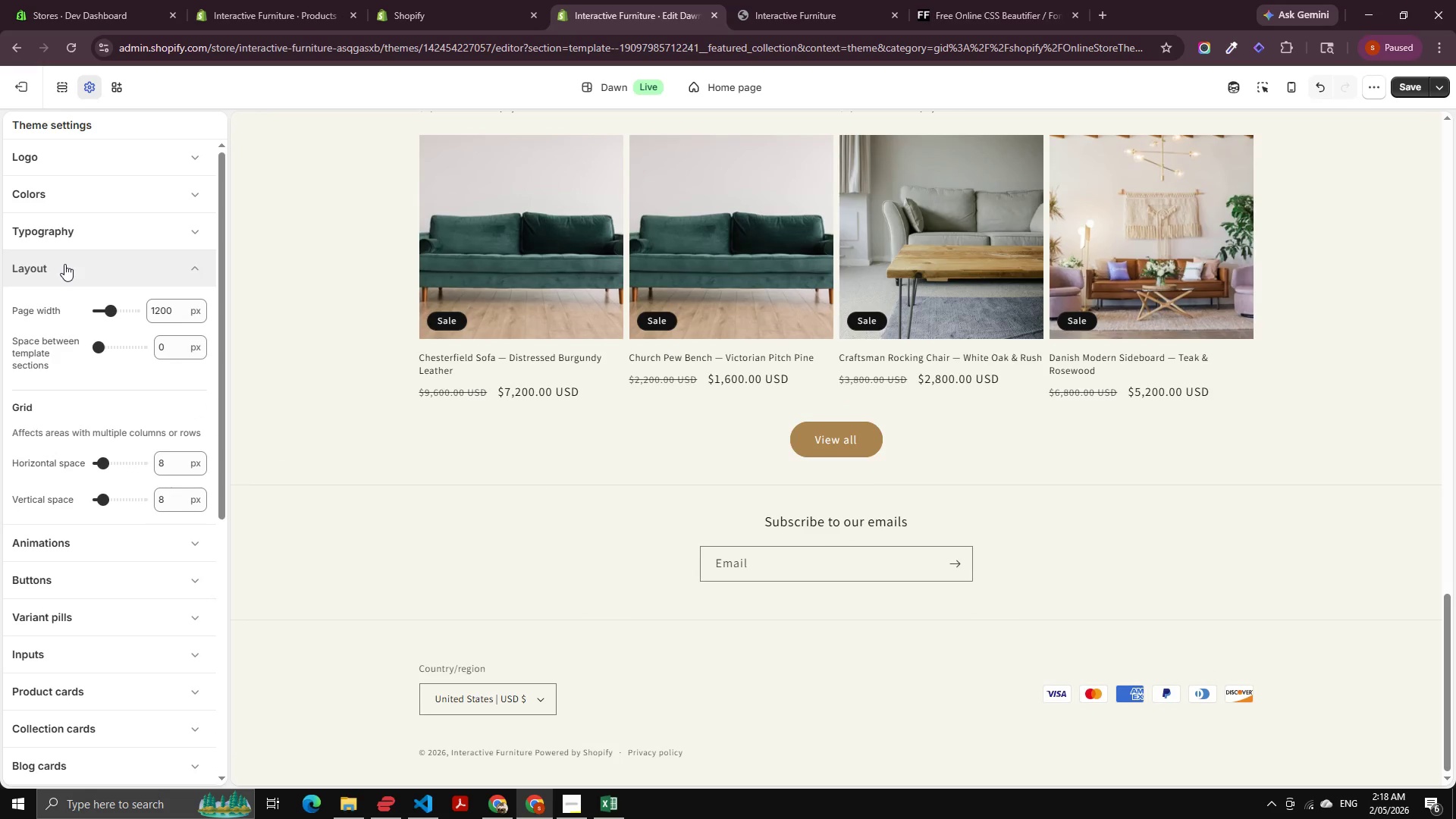 
left_click([64, 264])
 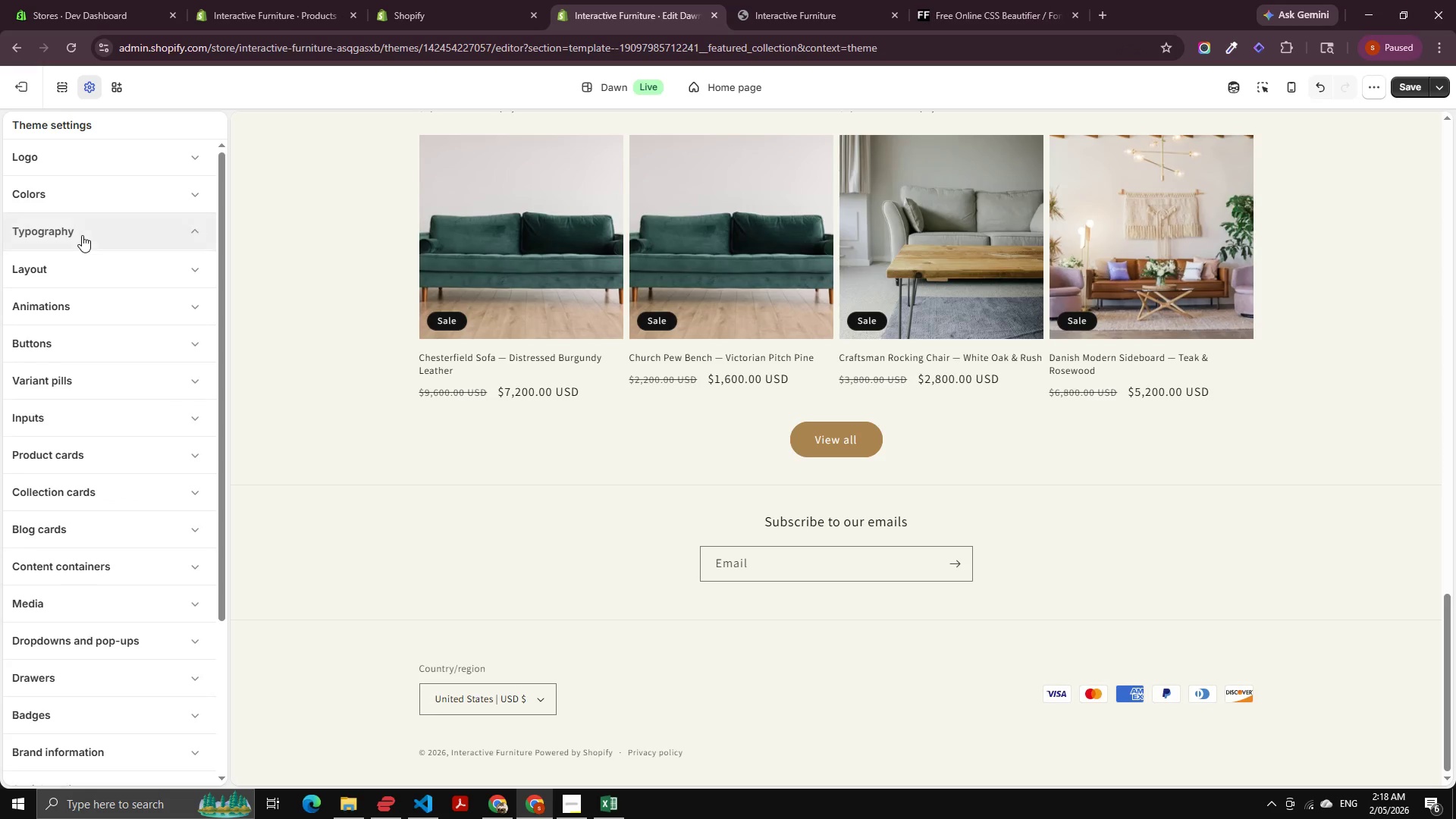 
double_click([82, 235])
 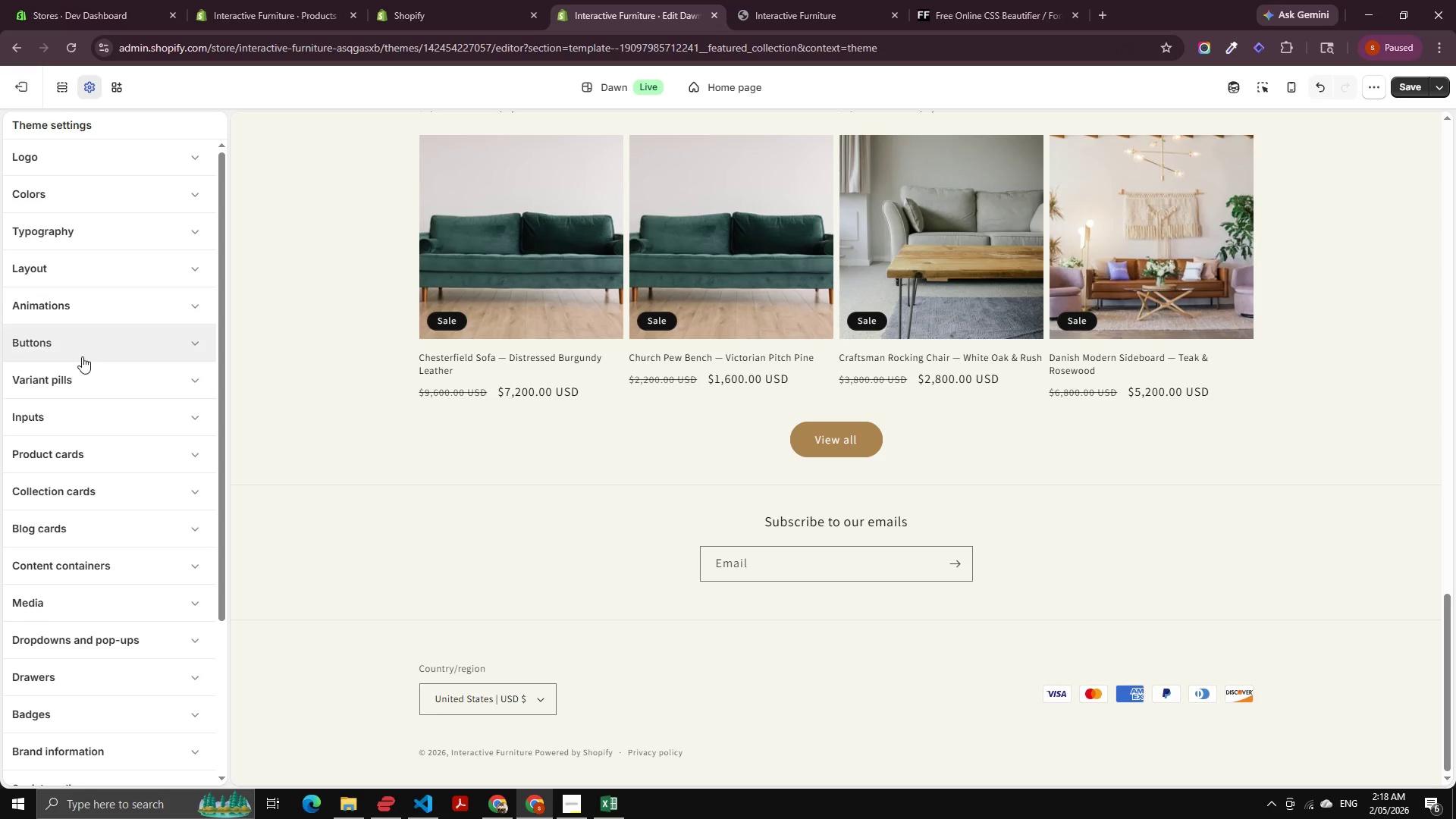 
left_click([83, 379])
 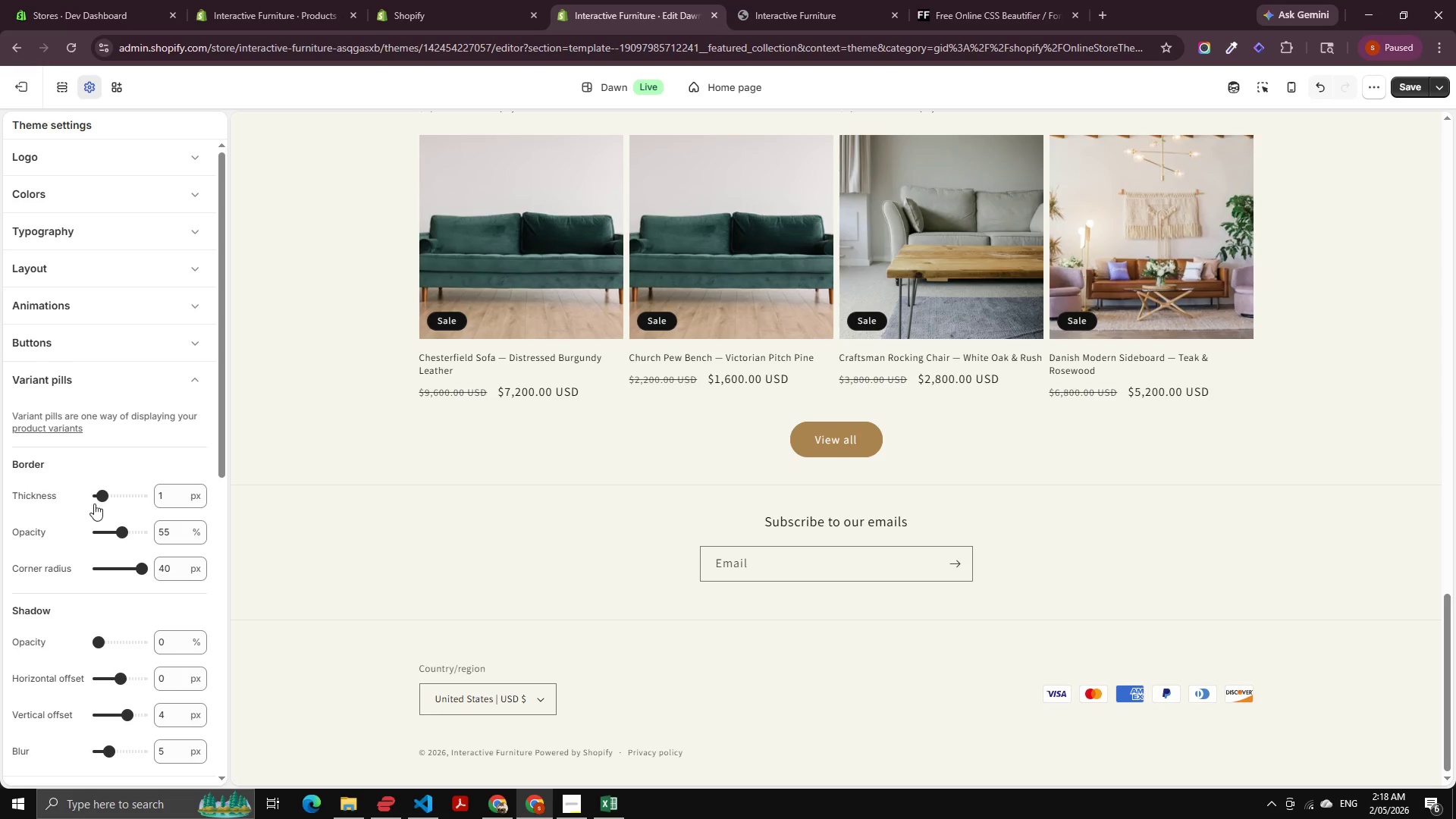 
scroll: coordinate [120, 516], scroll_direction: down, amount: 3.0
 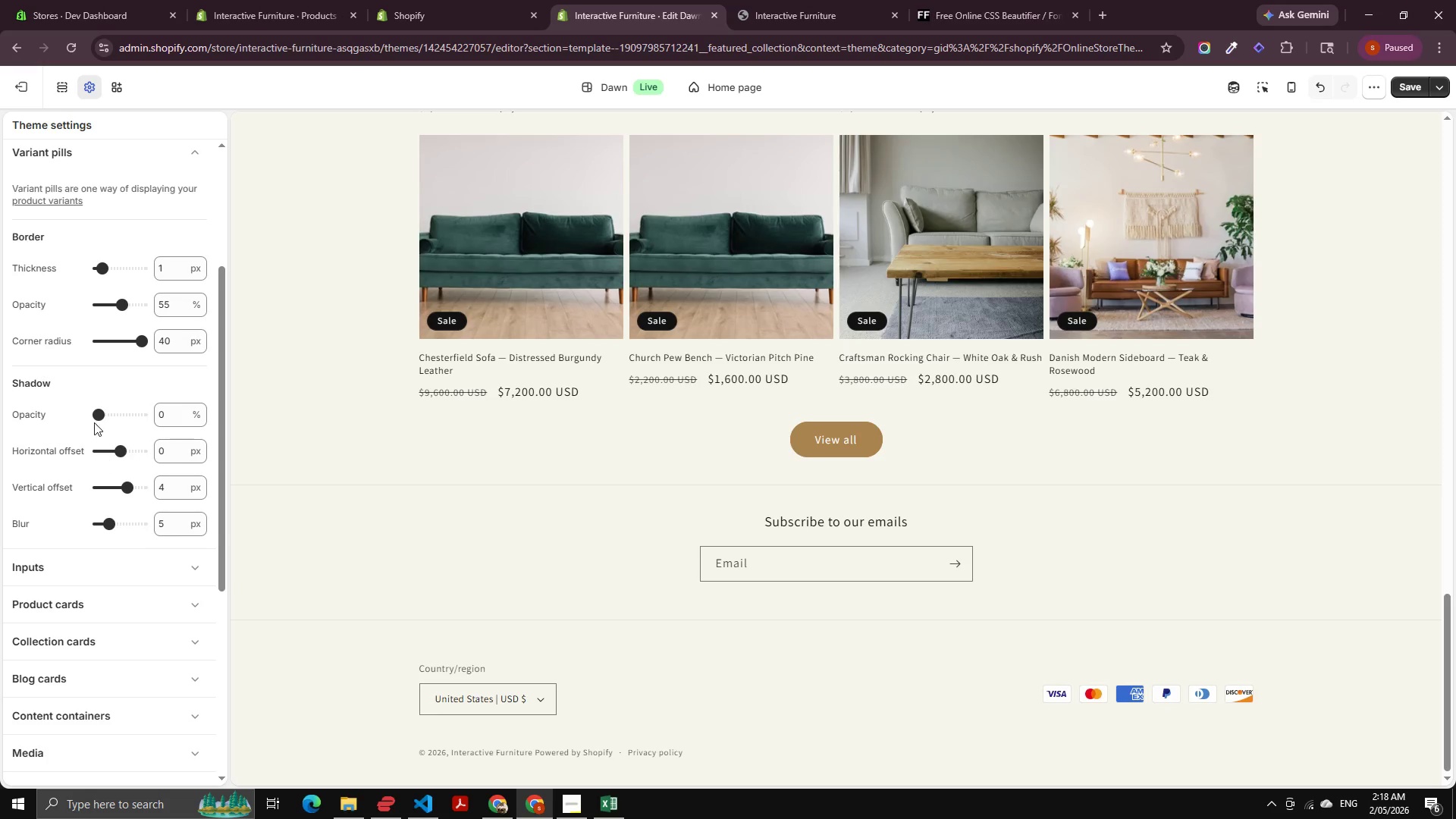 
scroll: coordinate [91, 396], scroll_direction: up, amount: 2.0
 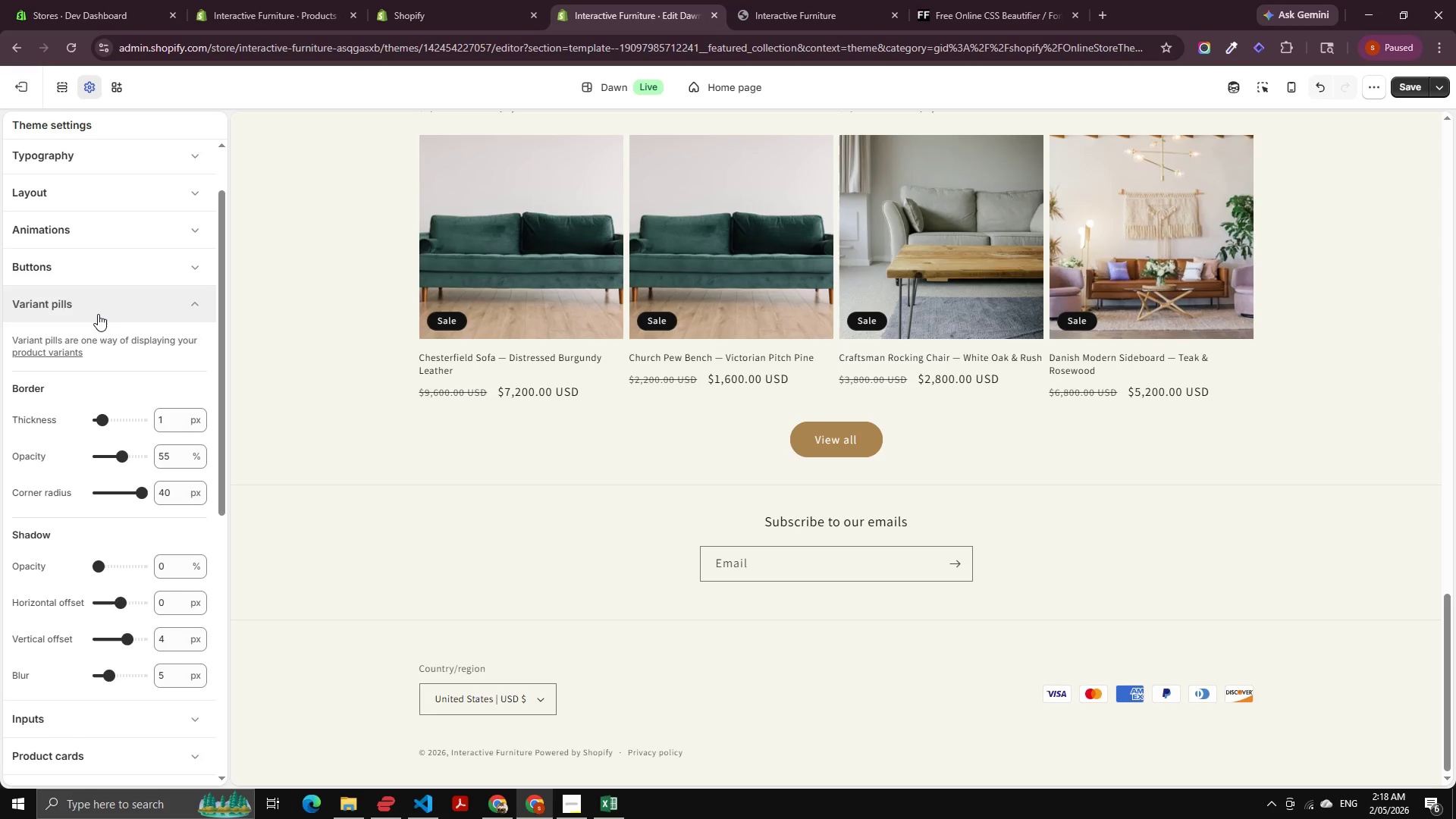 
left_click([98, 312])
 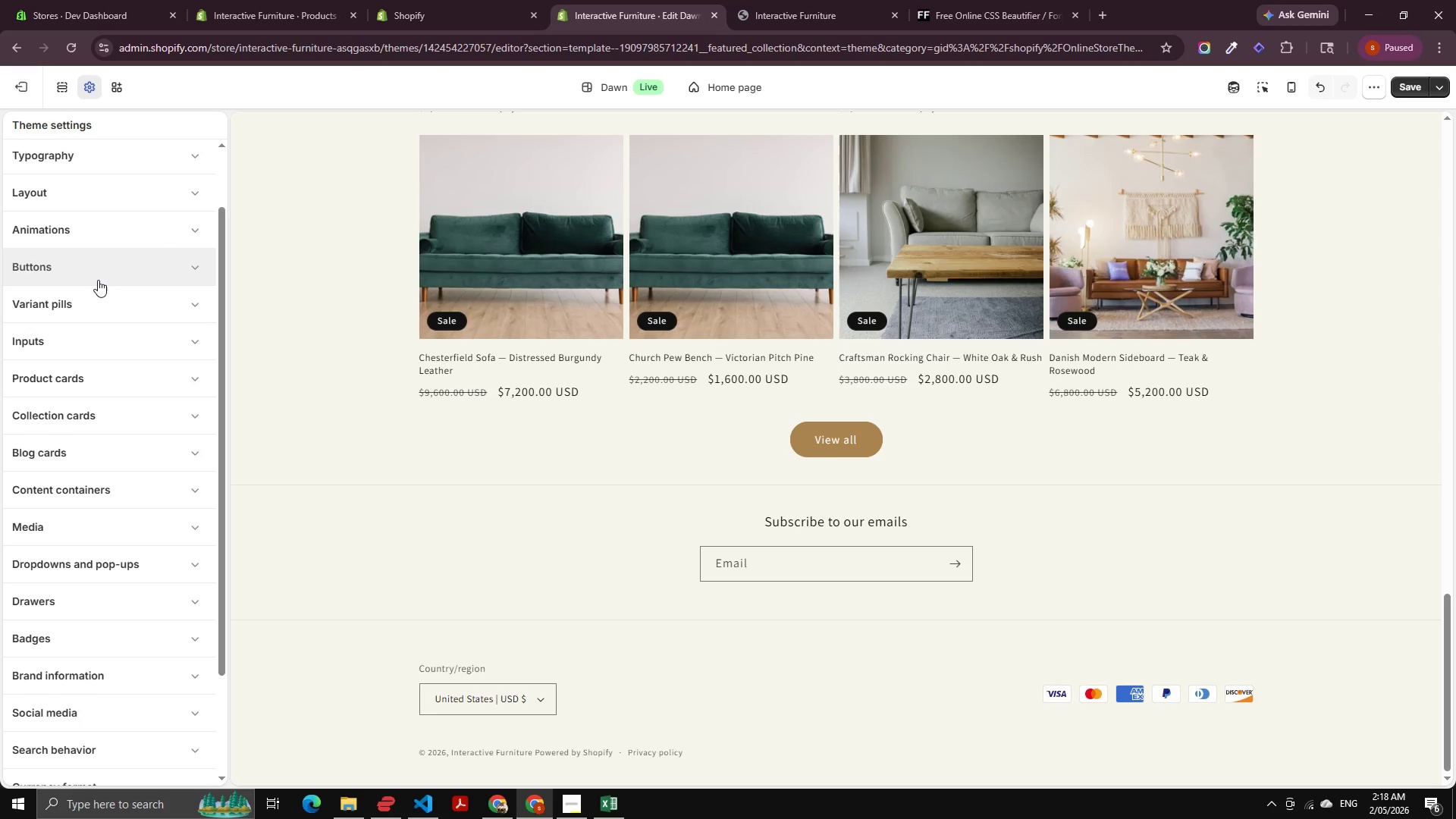 
left_click([98, 280])
 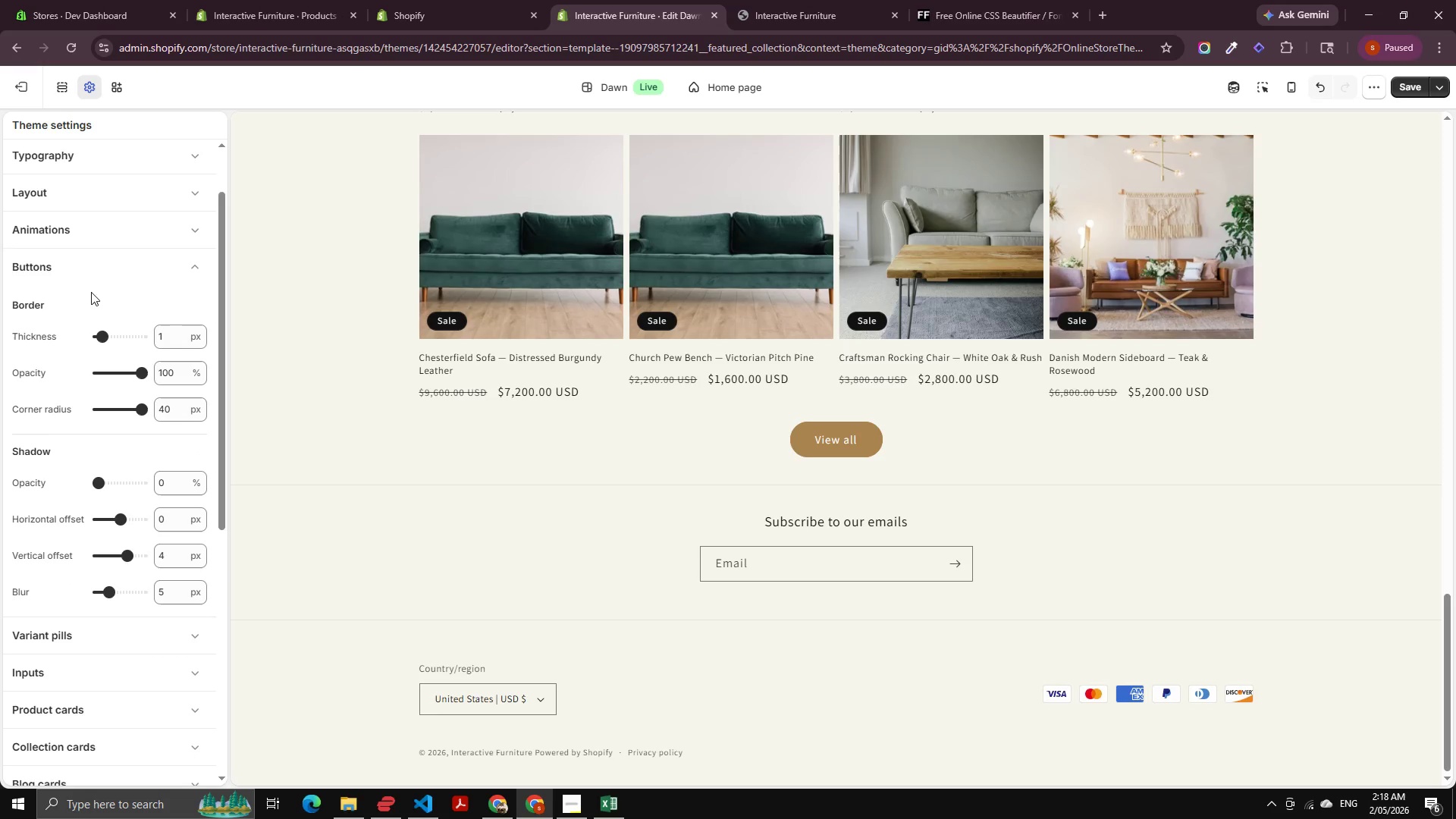 
left_click([96, 278])
 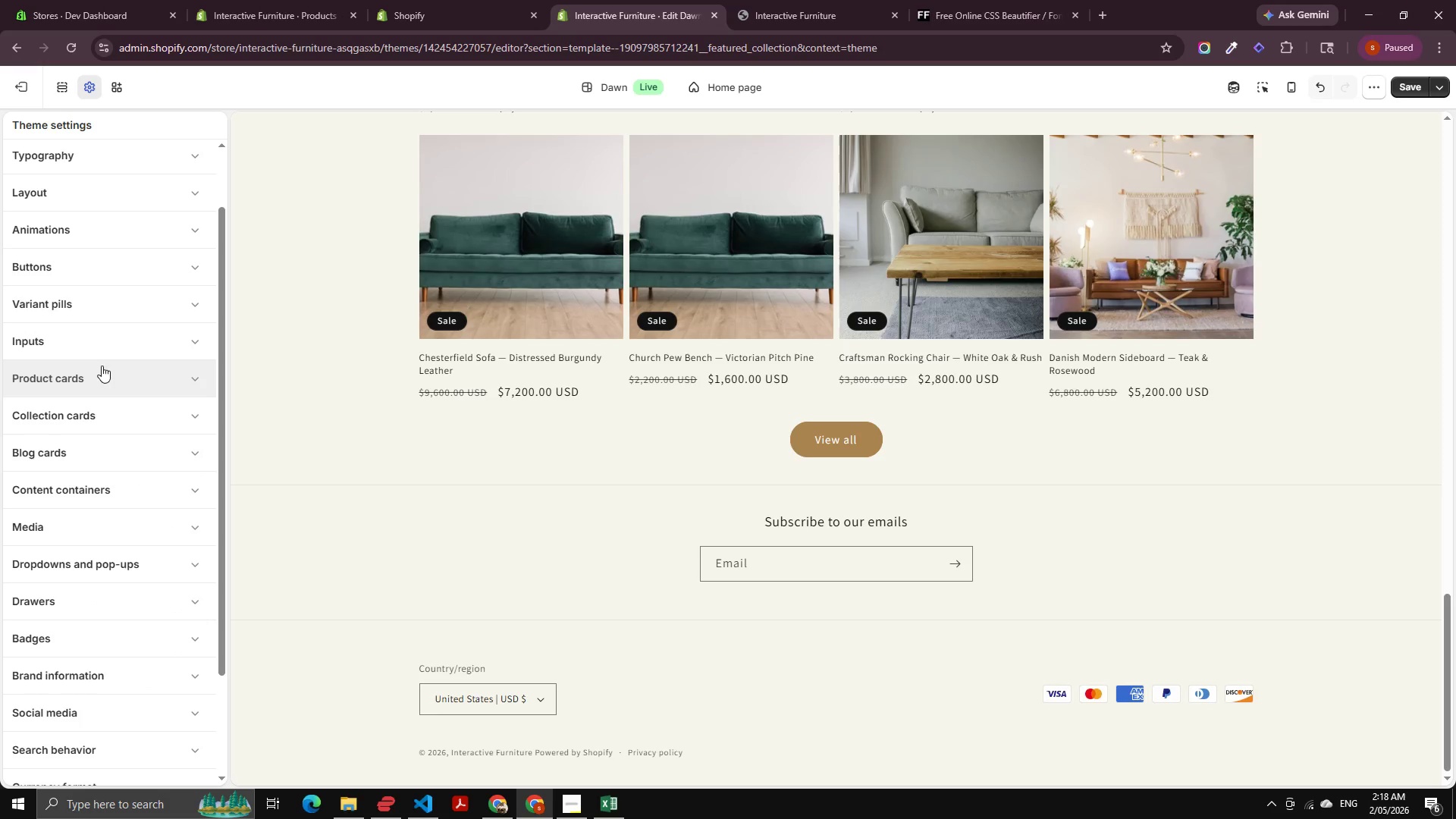 
left_click([123, 353])
 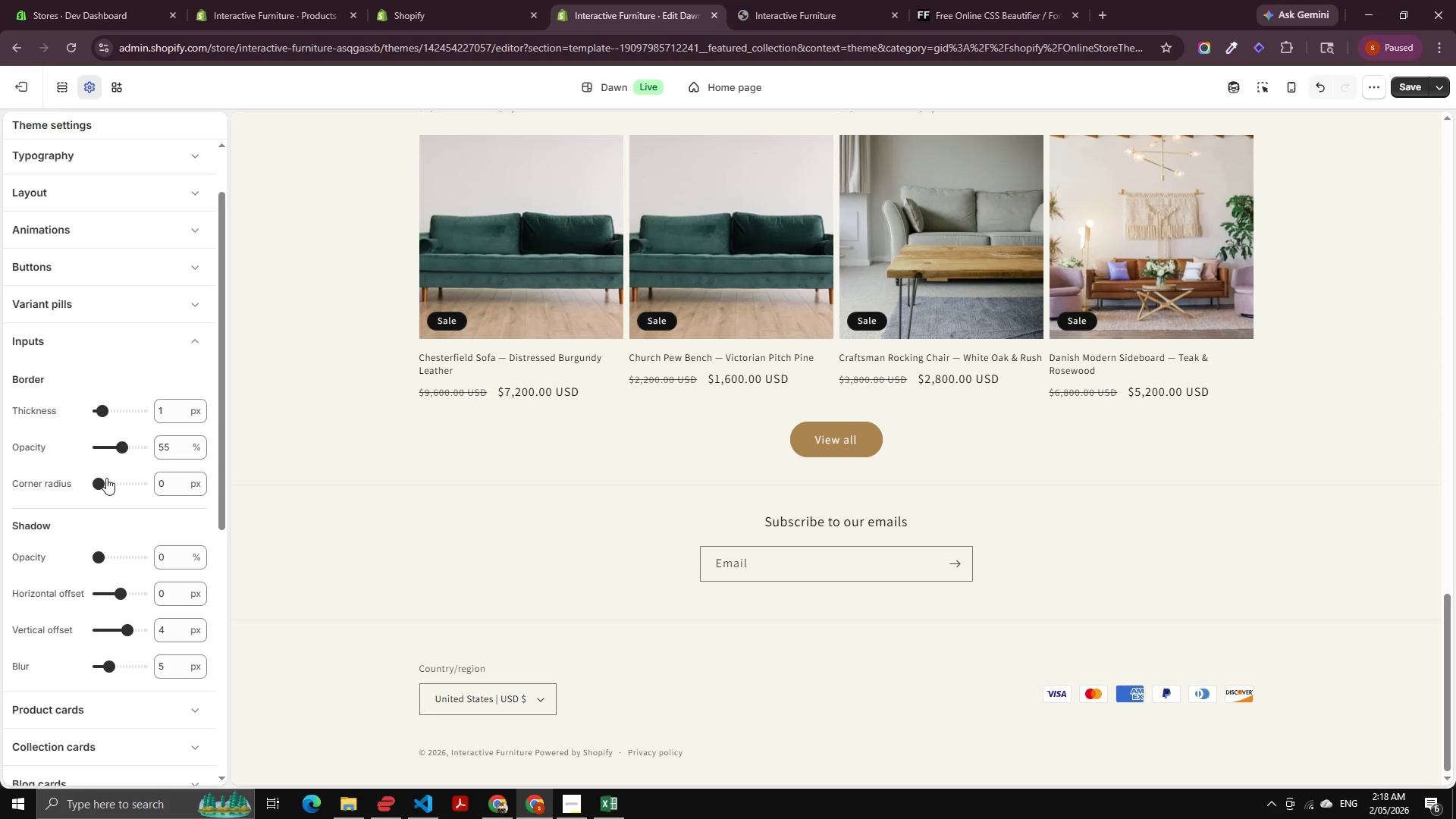 
left_click_drag(start_coordinate=[105, 478], to_coordinate=[338, 488])
 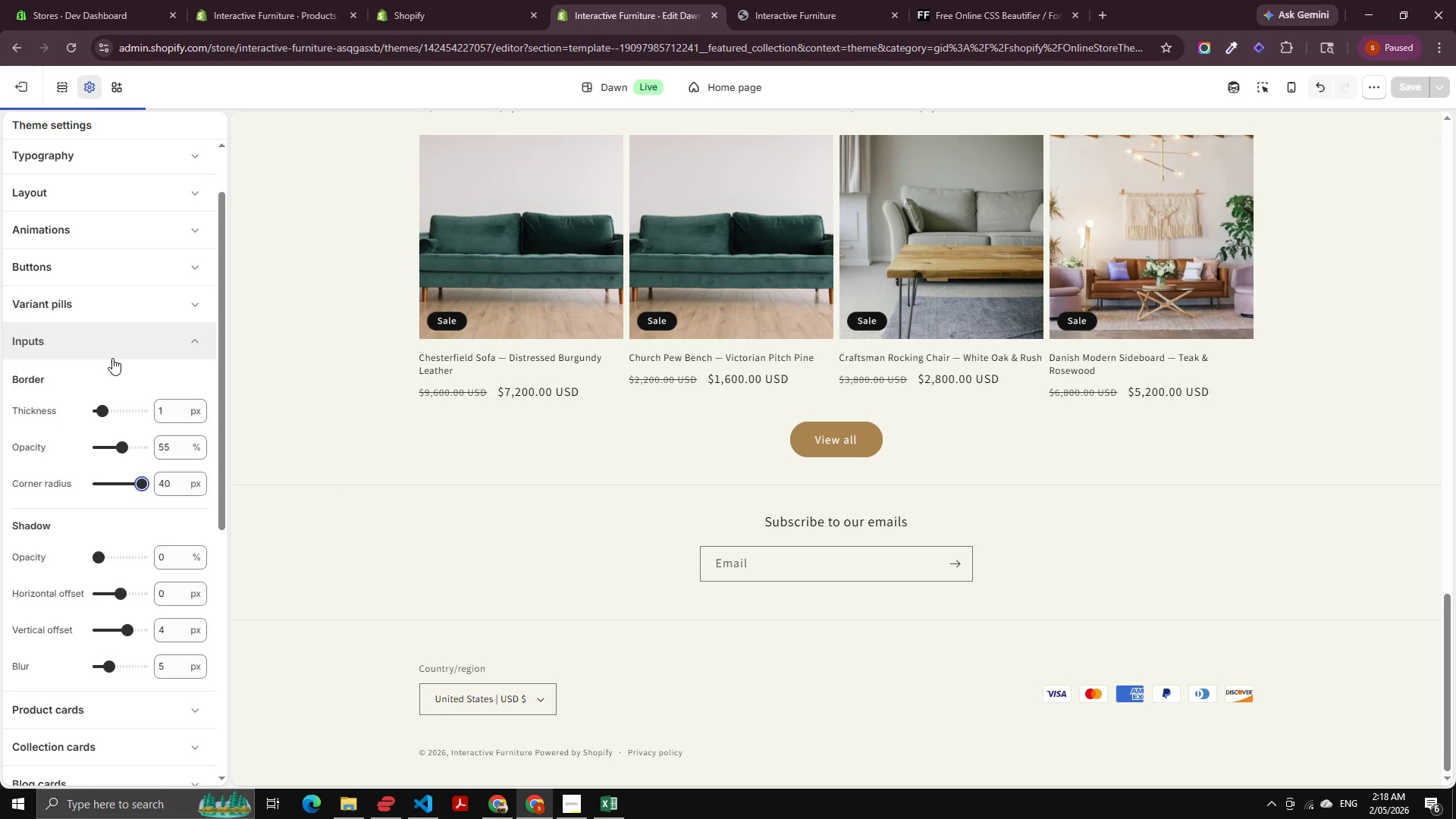 
left_click([130, 348])
 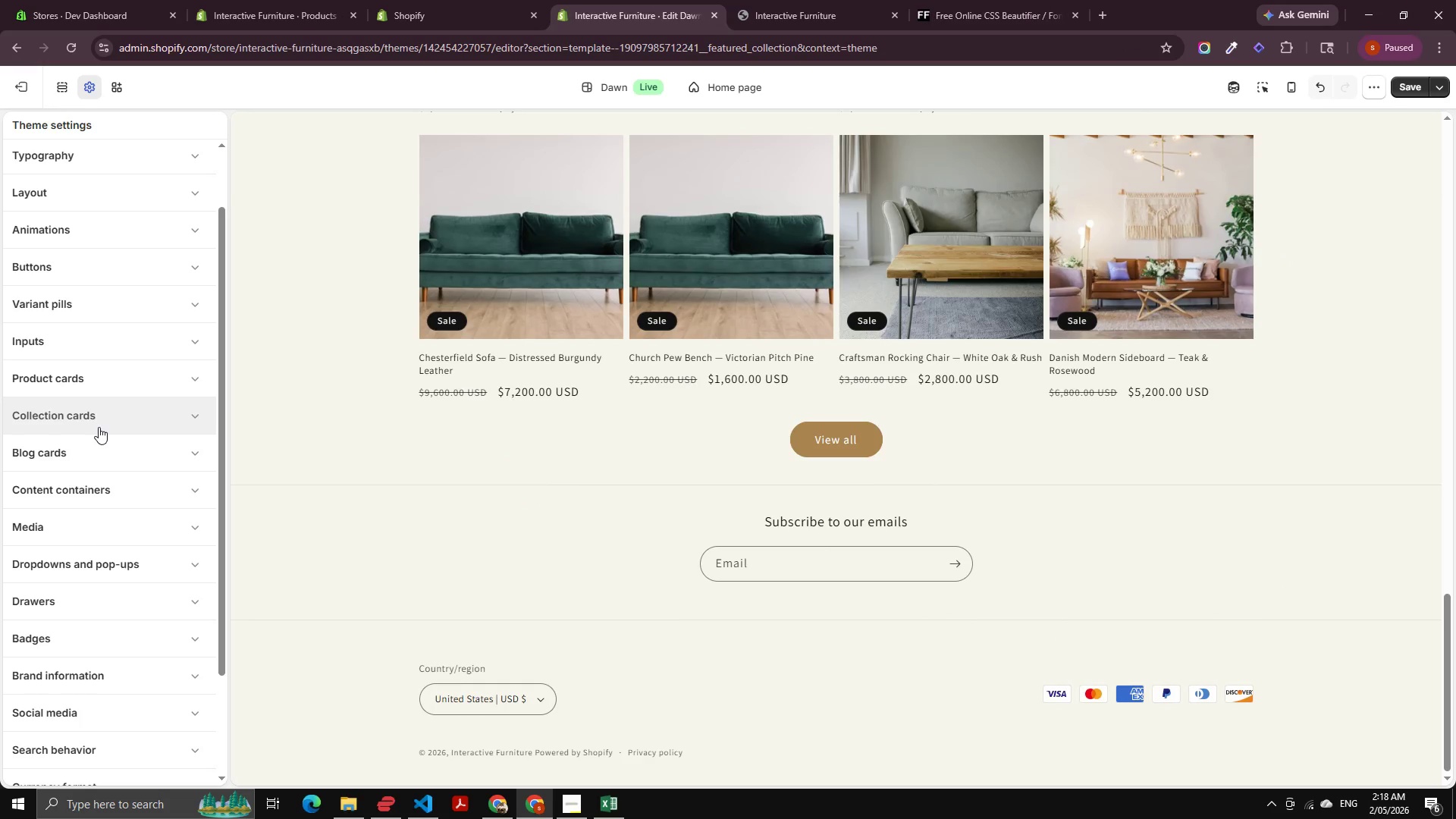 
scroll: coordinate [512, 369], scroll_direction: up, amount: 5.0
 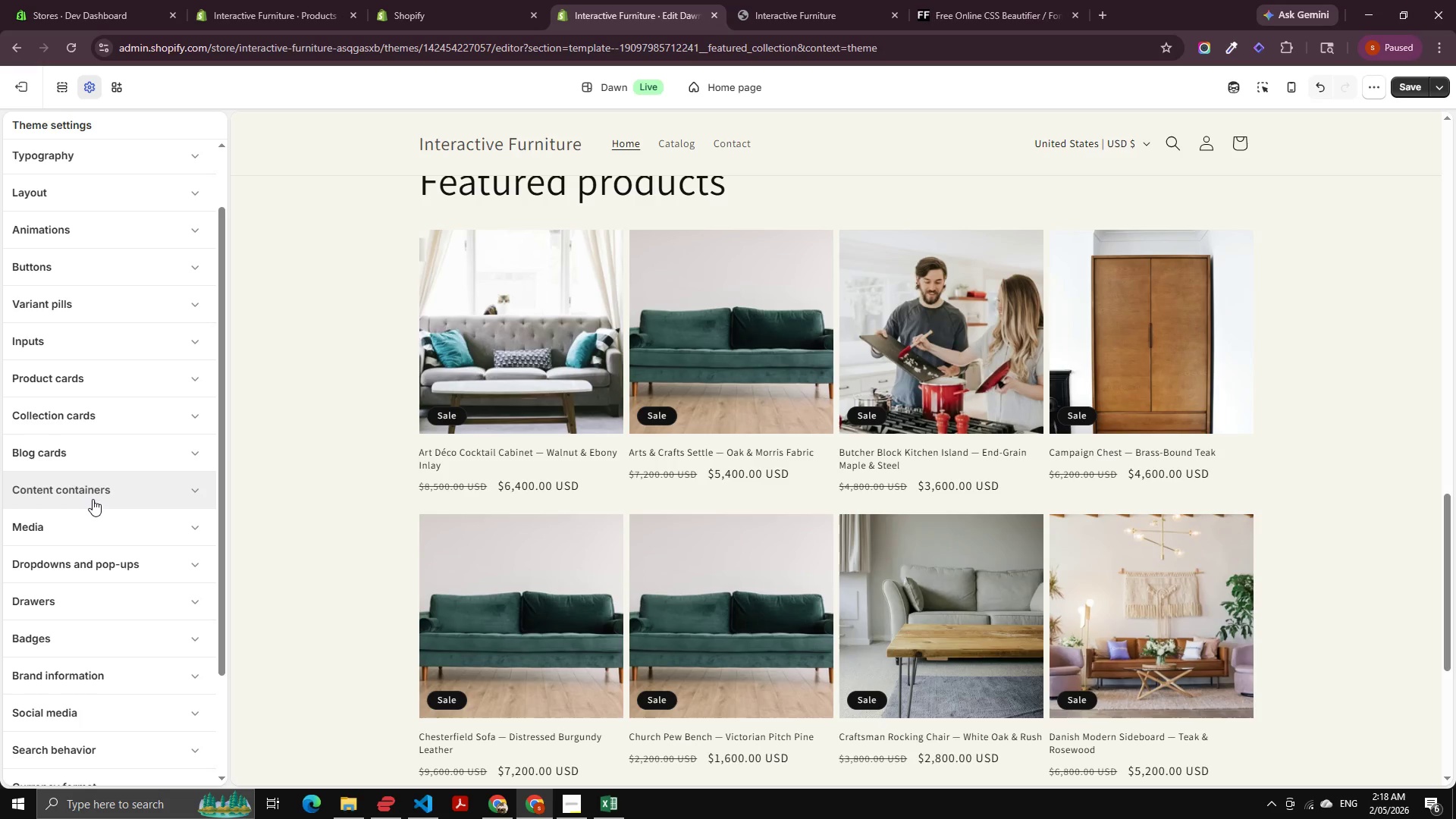 
left_click([91, 524])
 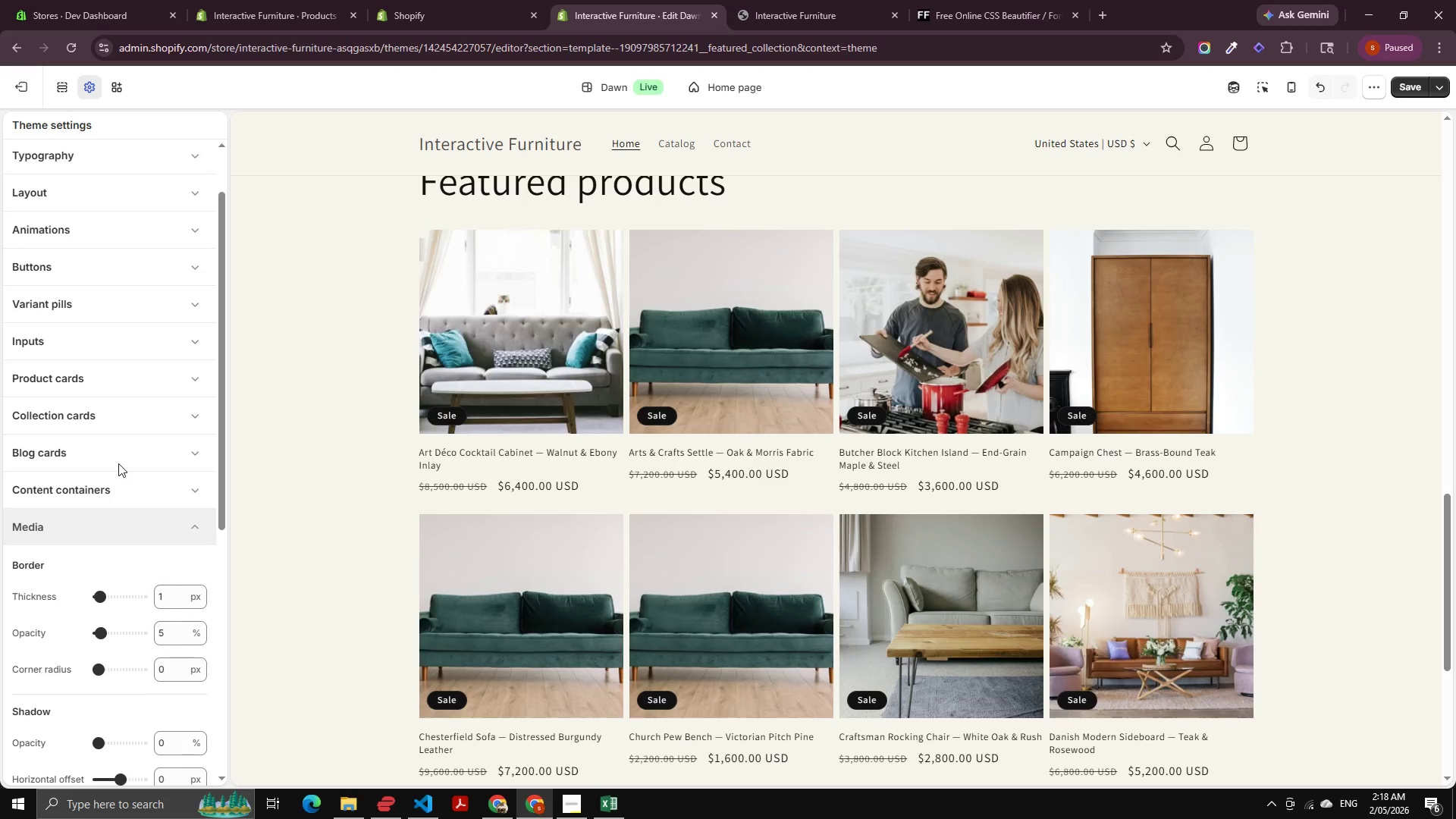 
scroll: coordinate [118, 463], scroll_direction: down, amount: 3.0
 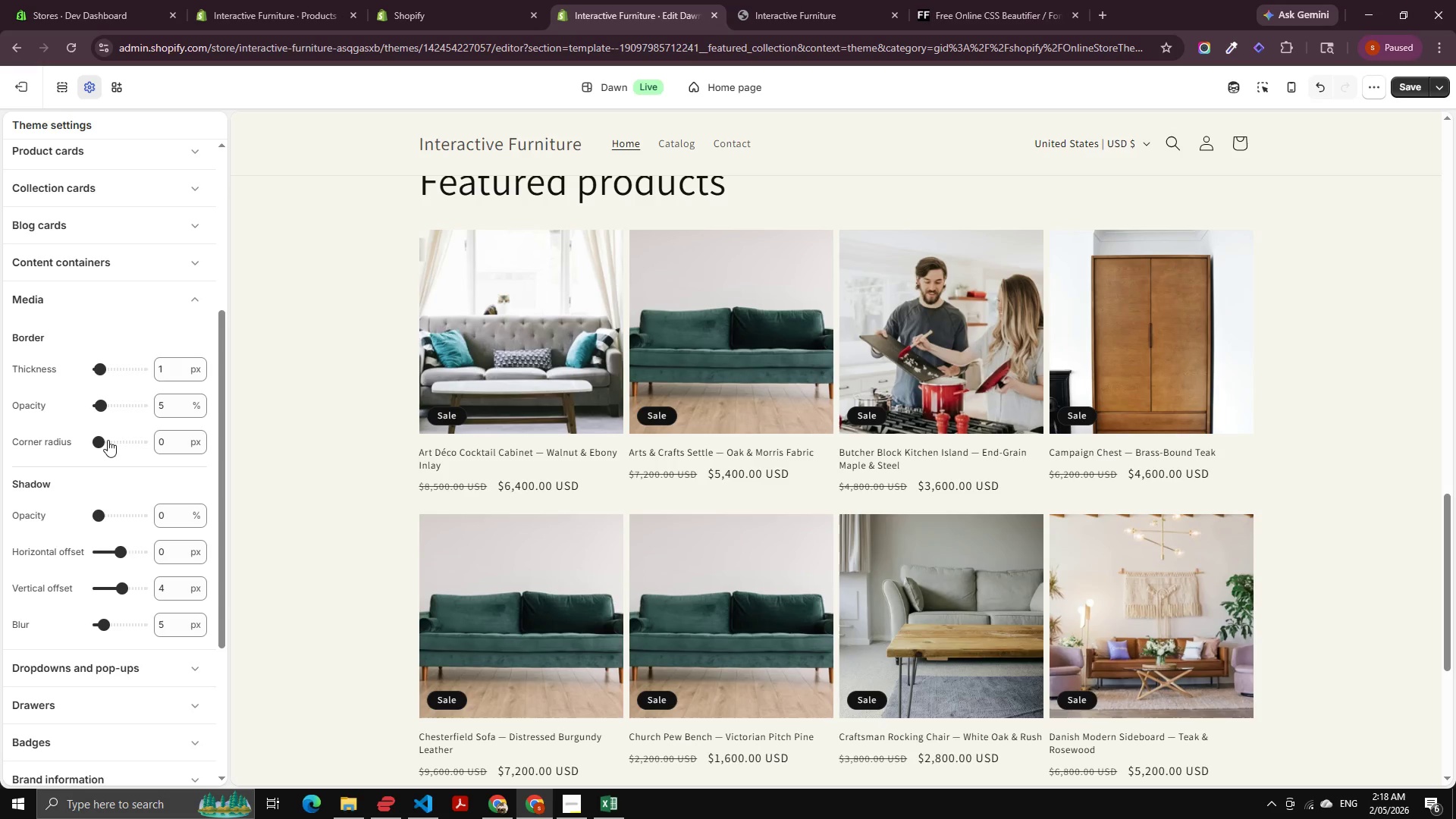 
left_click([107, 441])
 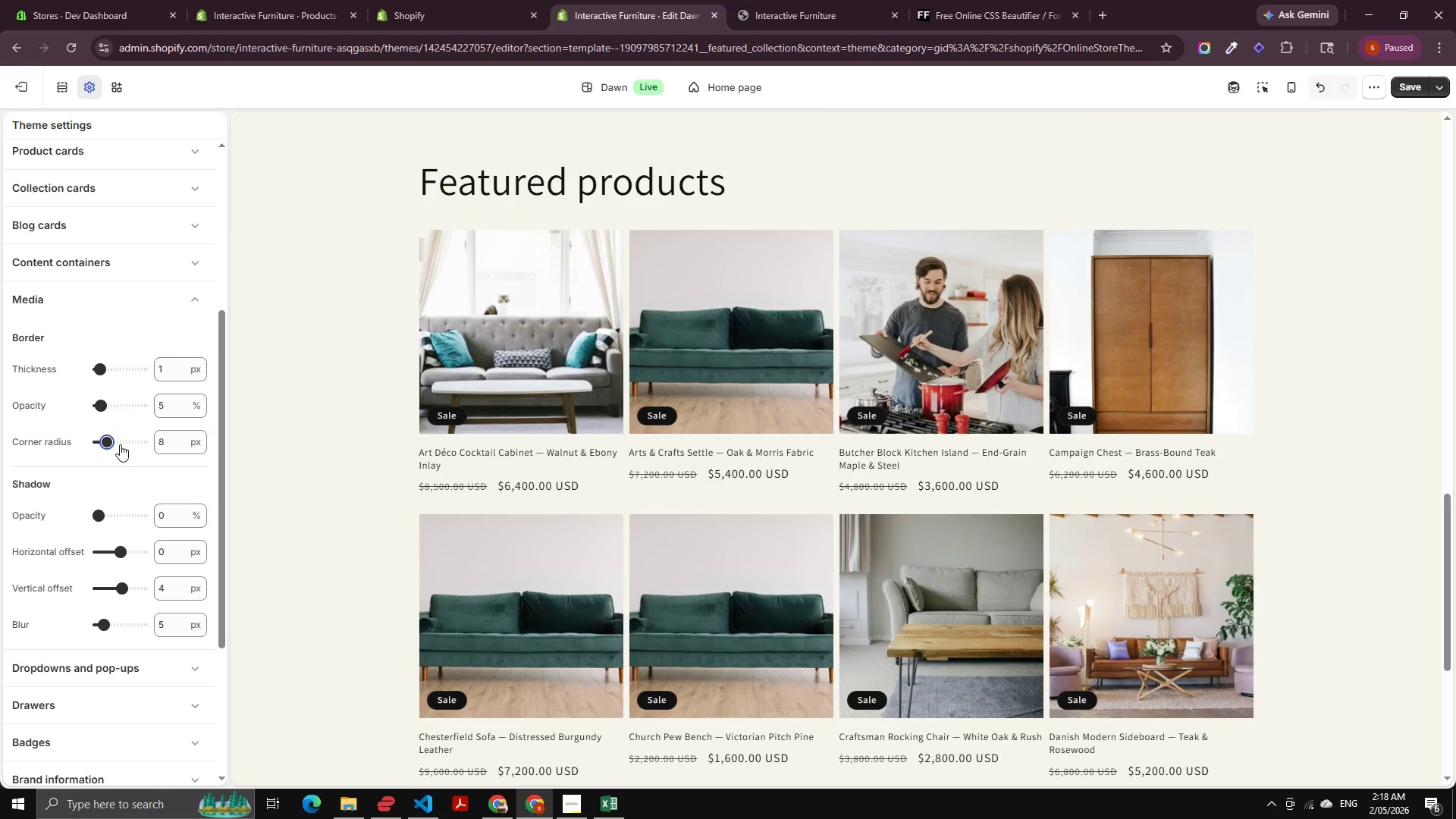 
wait(9.61)
 